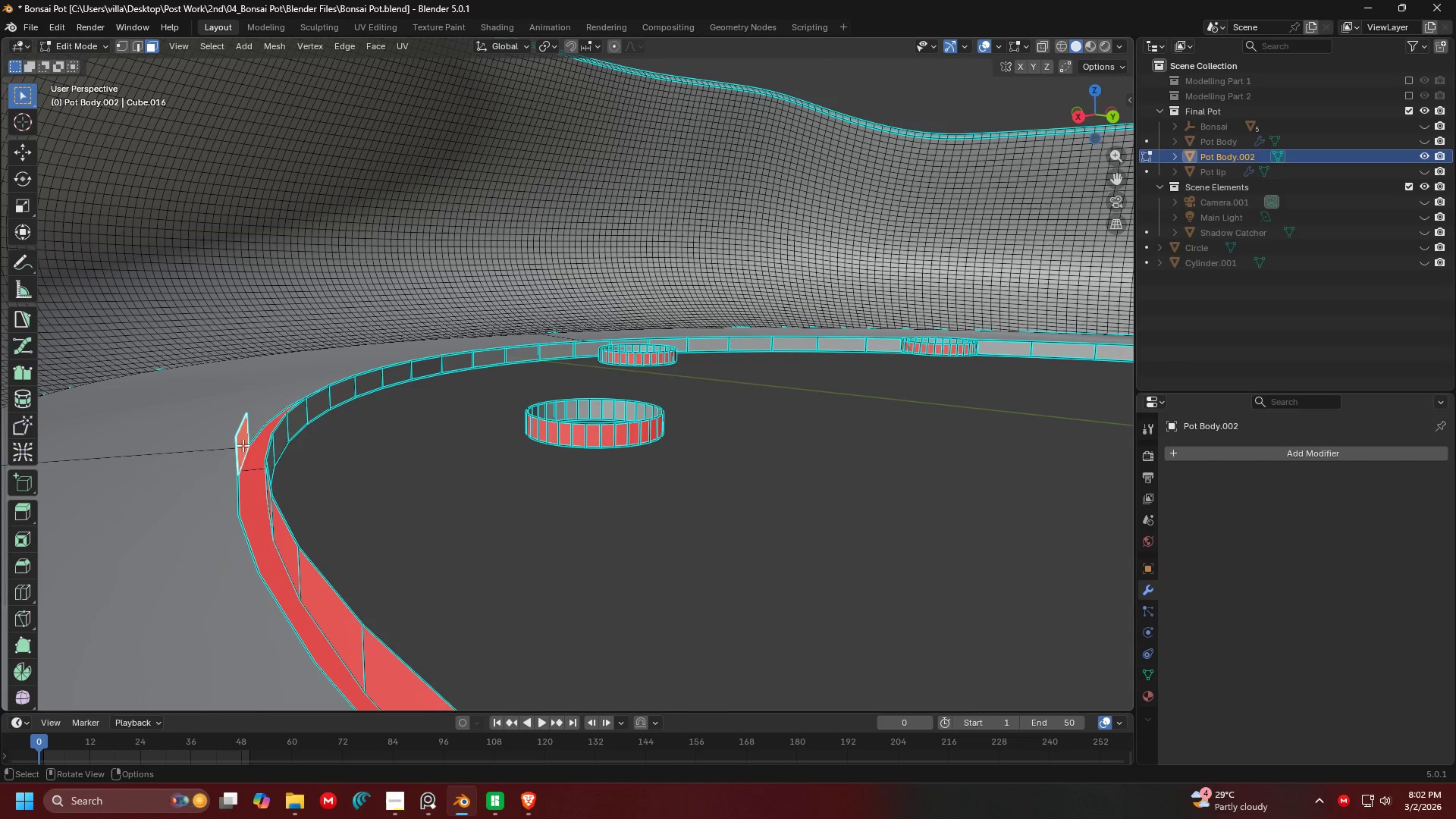 
key(H)
 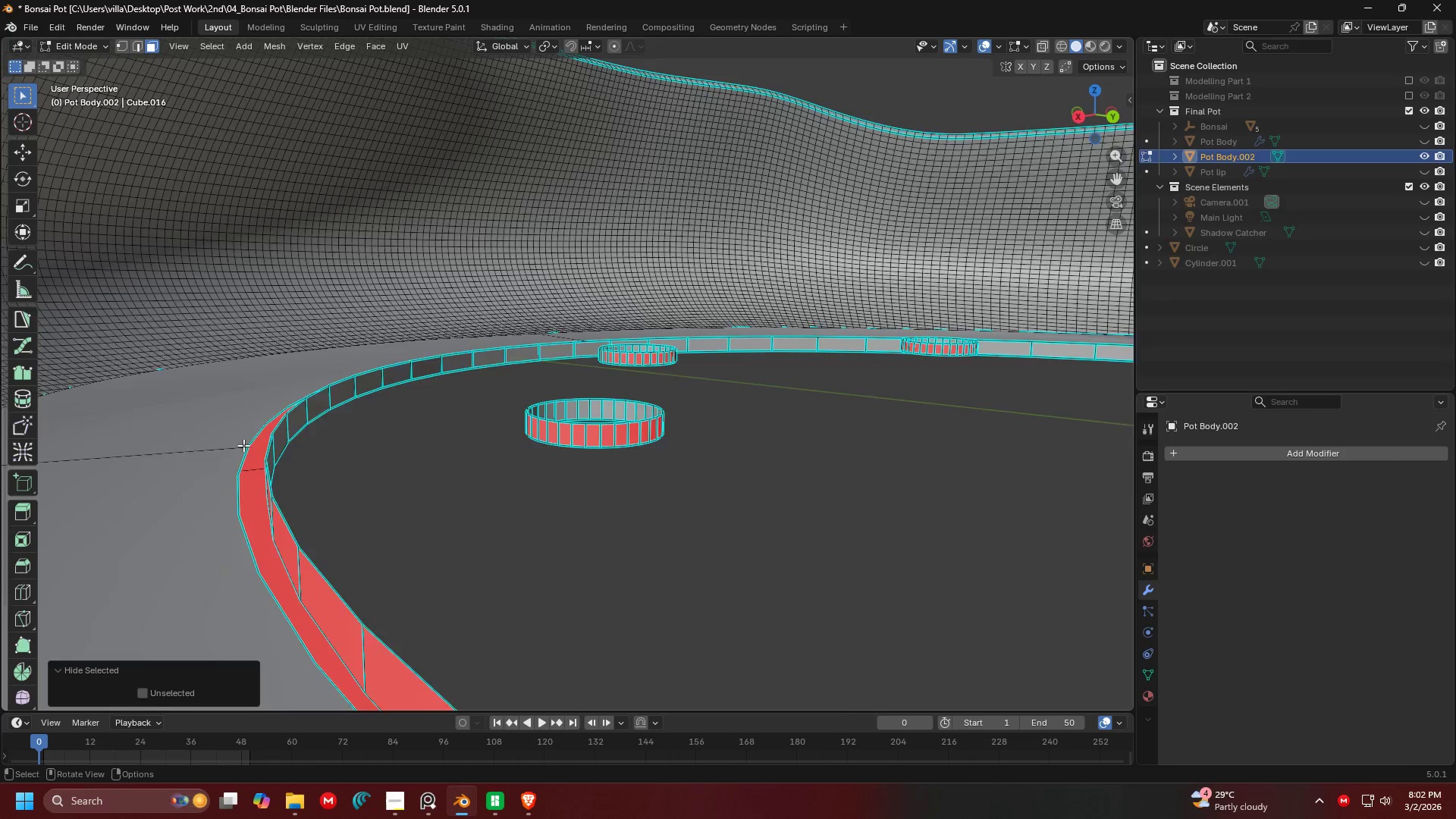 
key(Shift+ShiftLeft)
 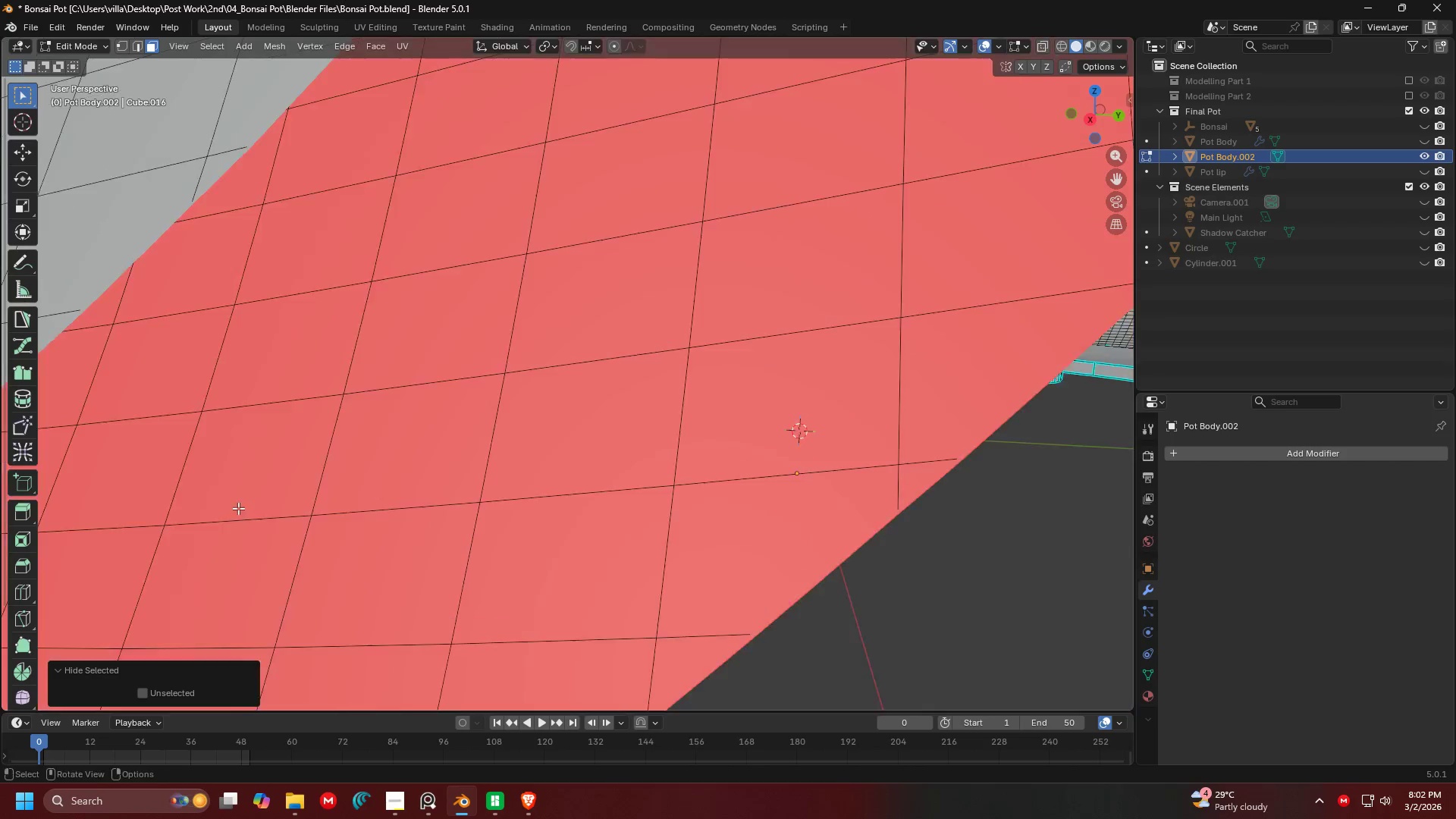 
scroll: coordinate [246, 445], scroll_direction: down, amount: 1.0
 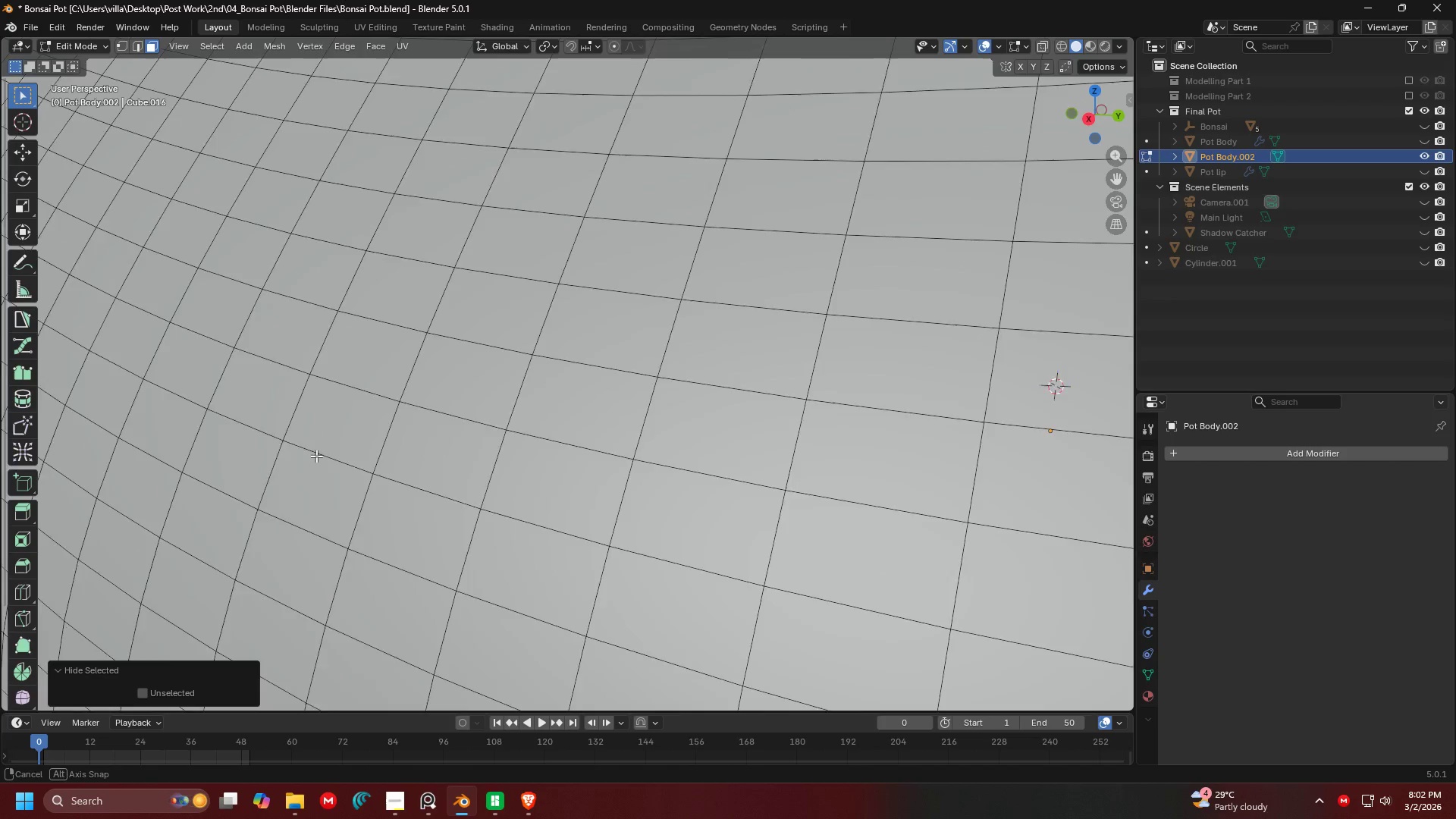 
key(Shift+ShiftLeft)
 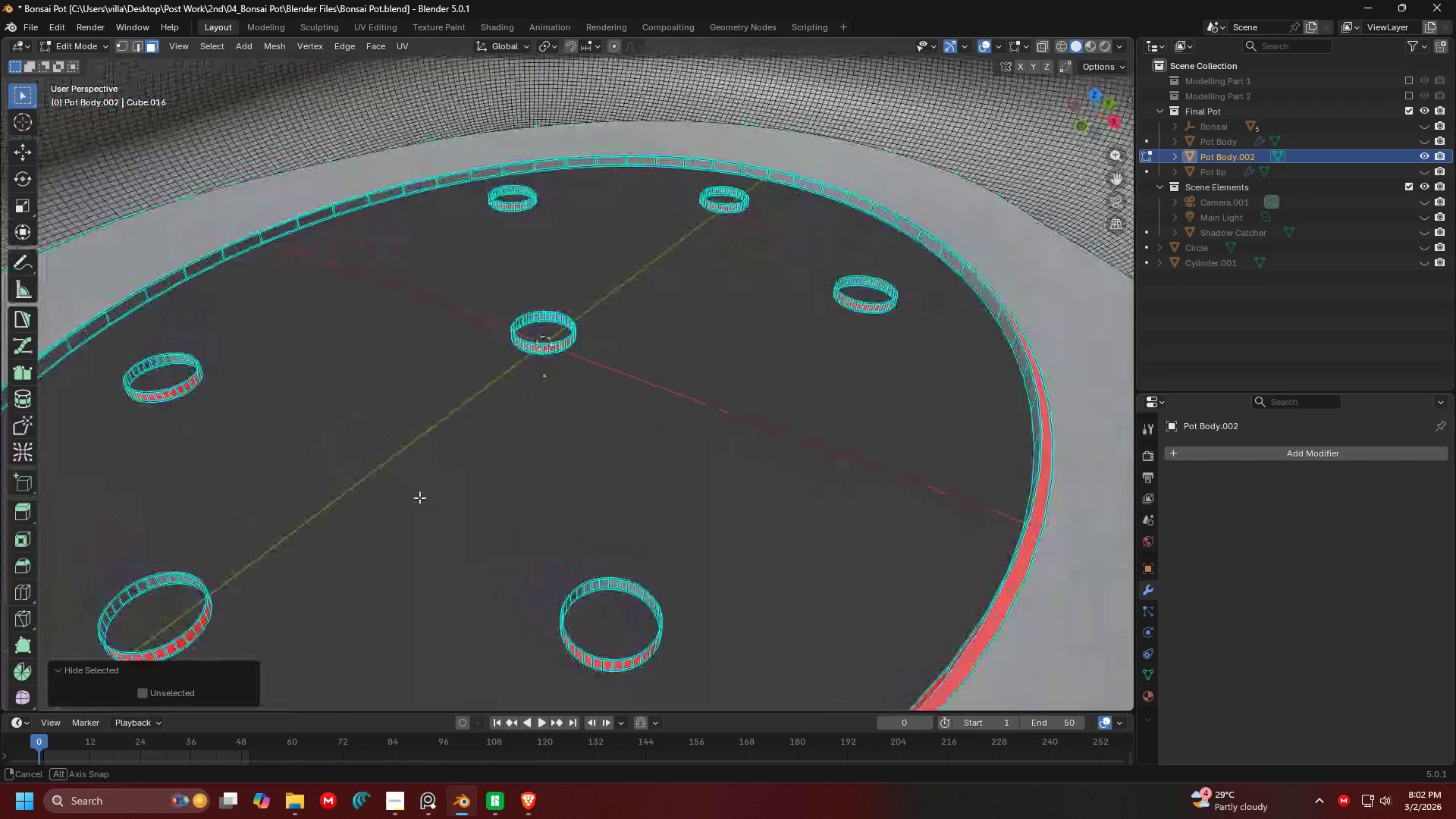 
scroll: coordinate [346, 461], scroll_direction: up, amount: 1.0
 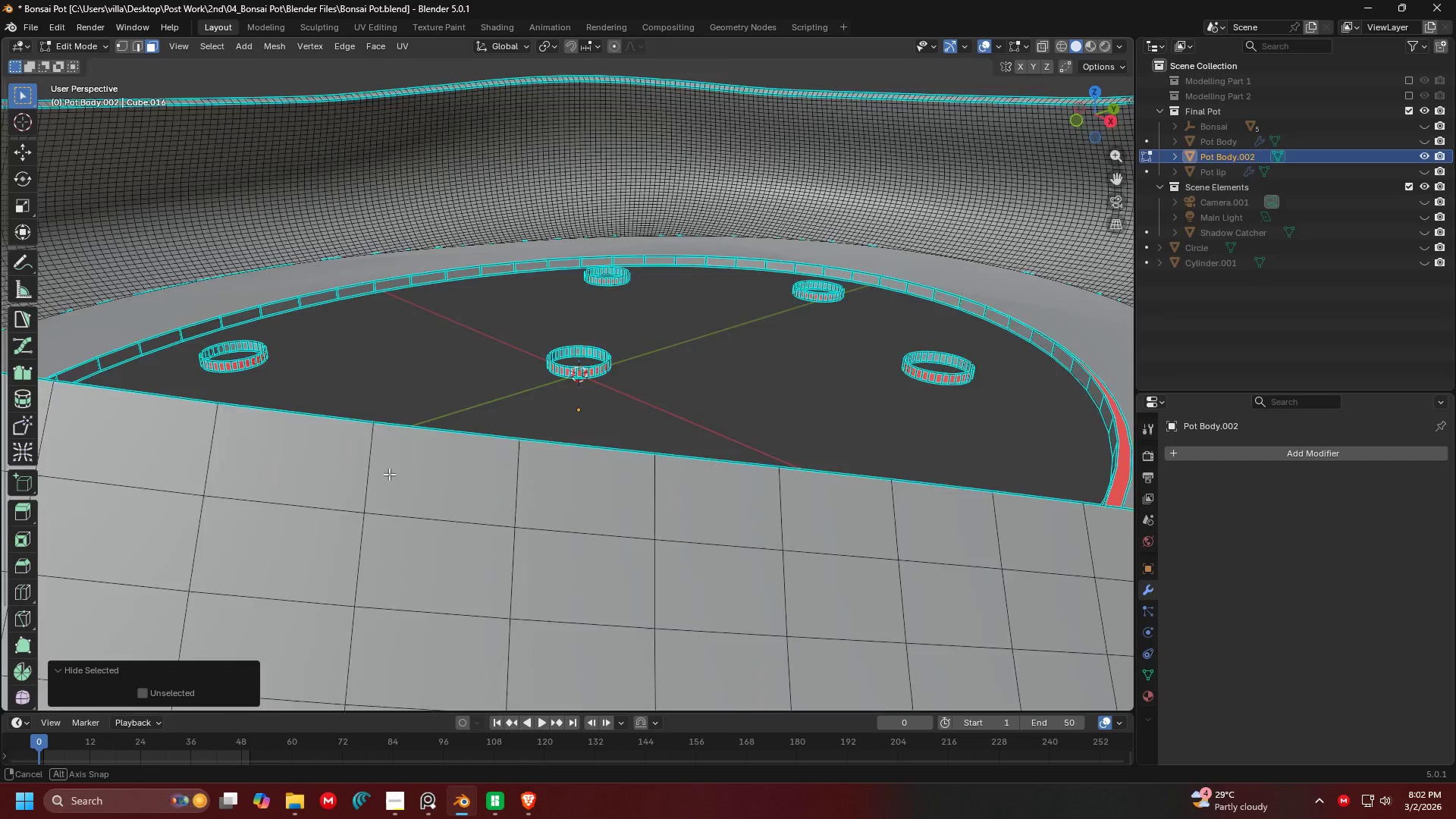 
key(Shift+ShiftLeft)
 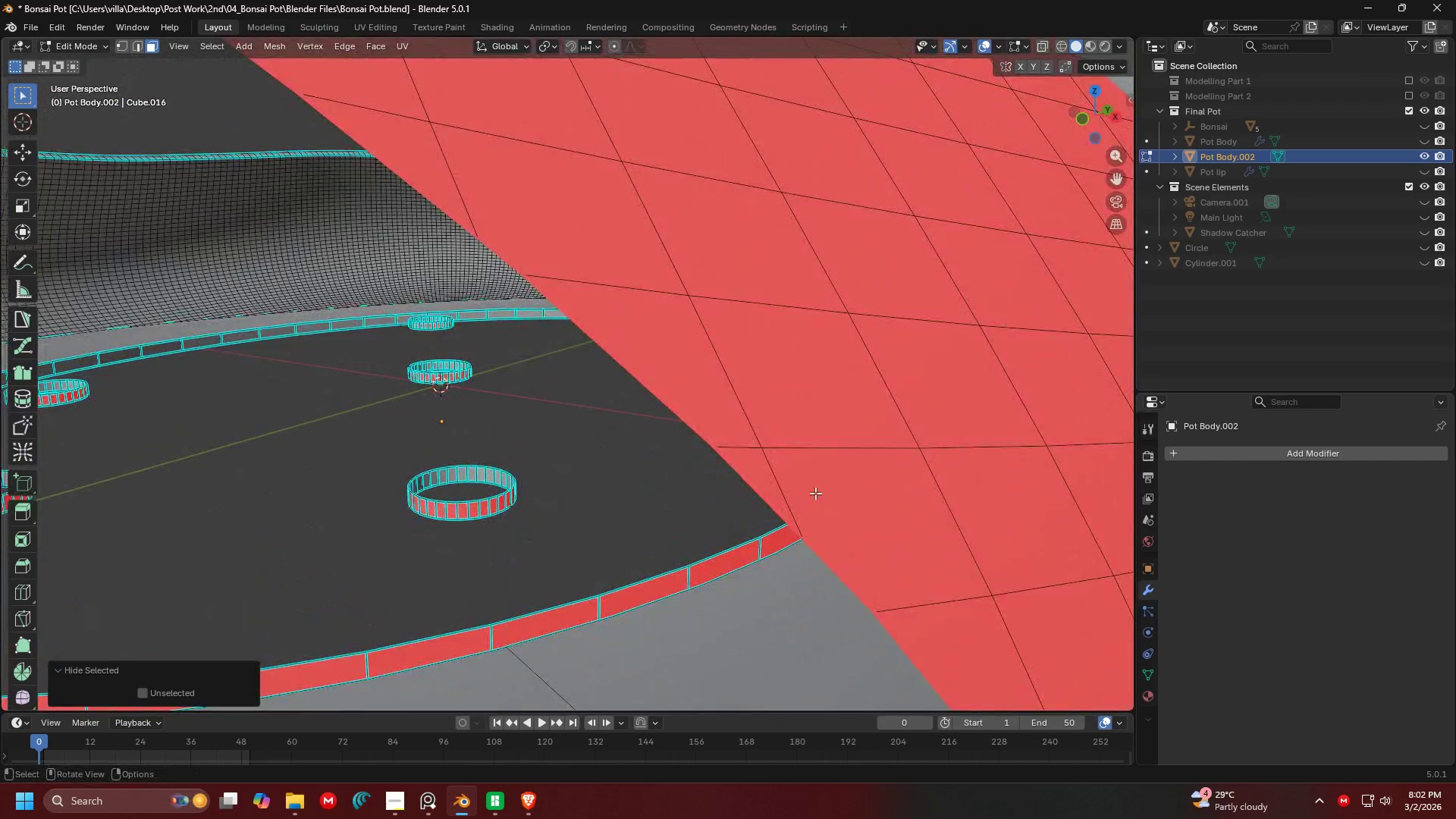 
key(Shift+ShiftLeft)
 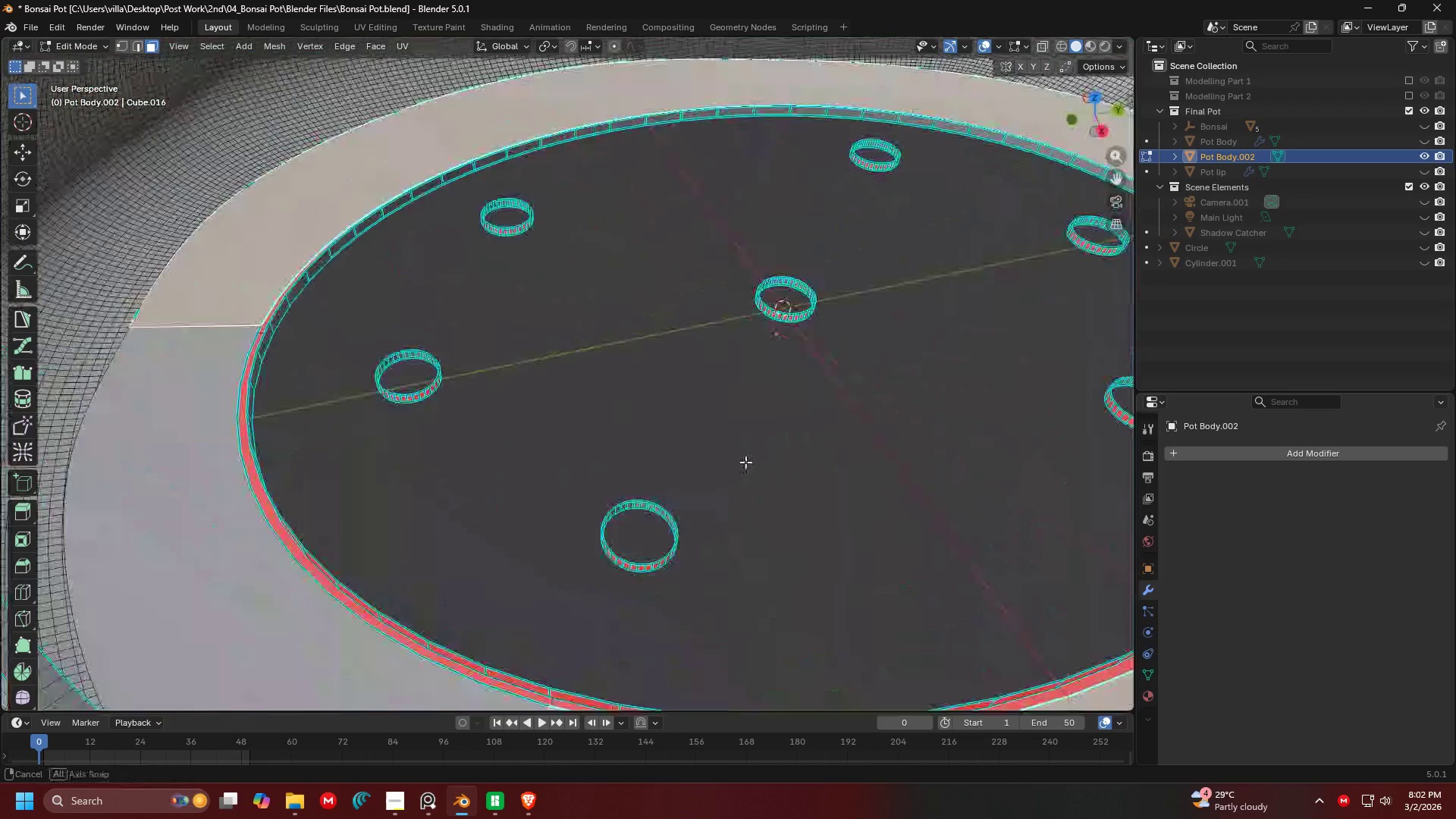 
scroll: coordinate [633, 476], scroll_direction: down, amount: 2.0
 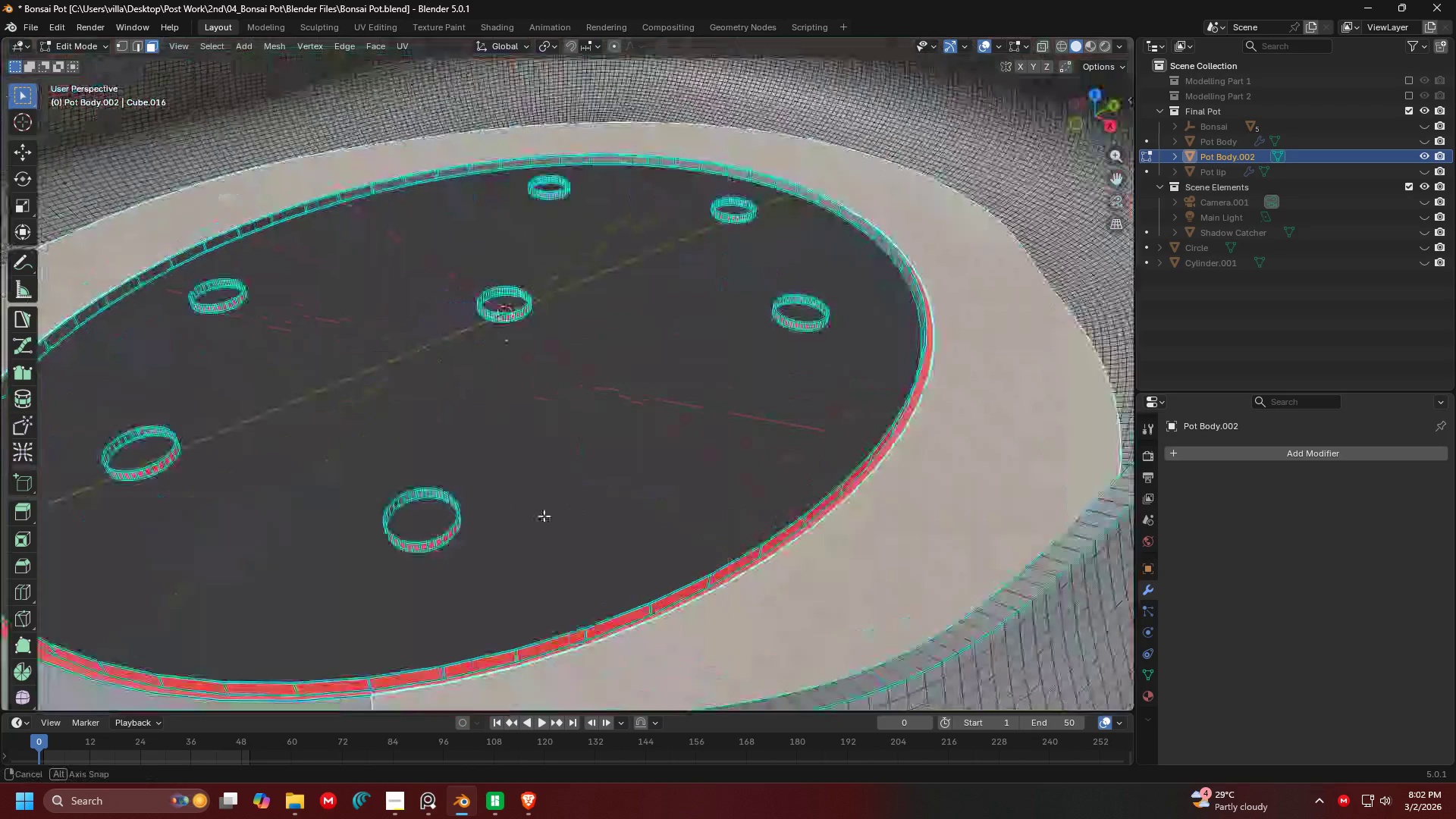 
hold_key(key=ShiftLeft, duration=0.73)
 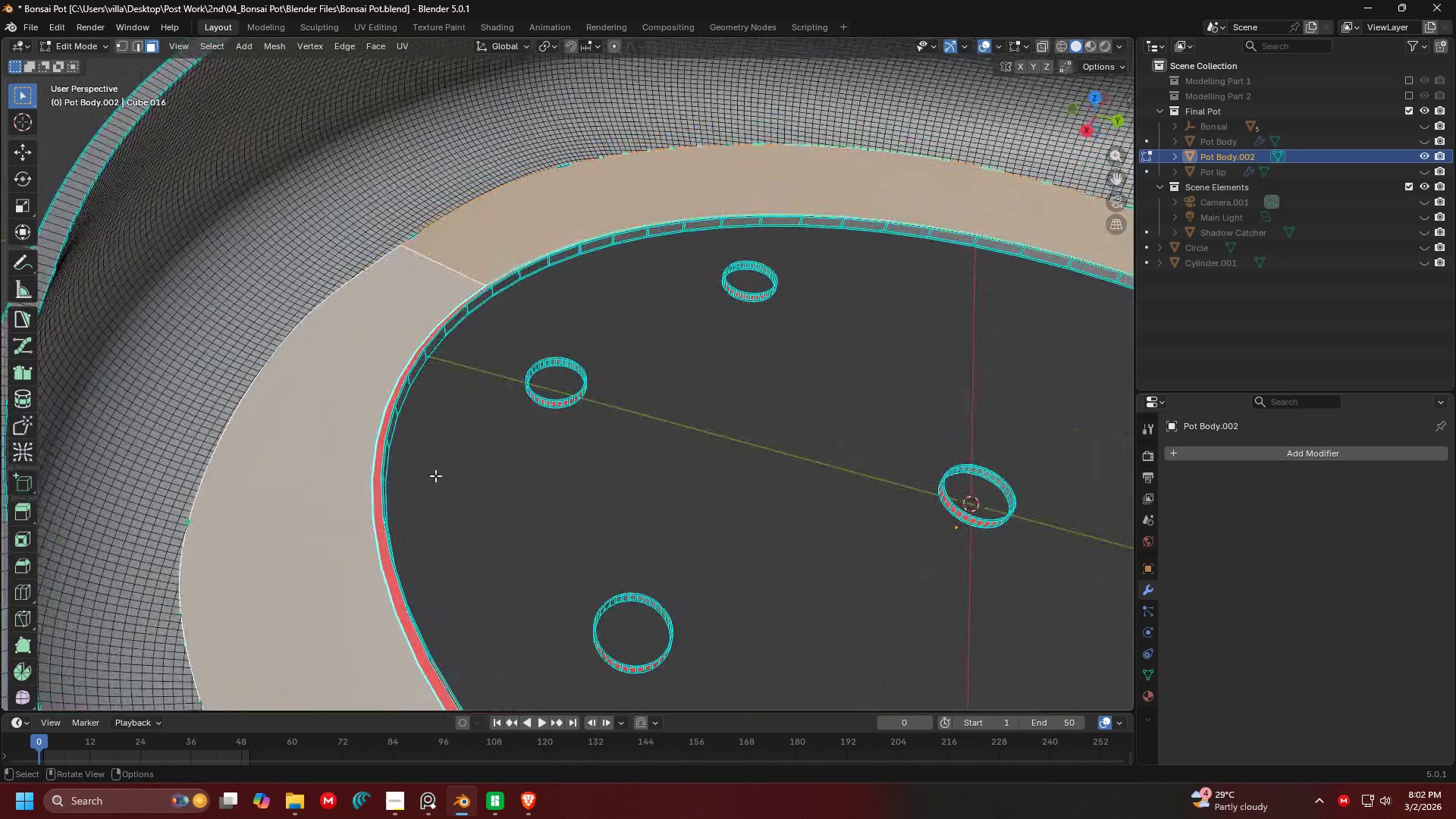 
key(Shift+ShiftLeft)
 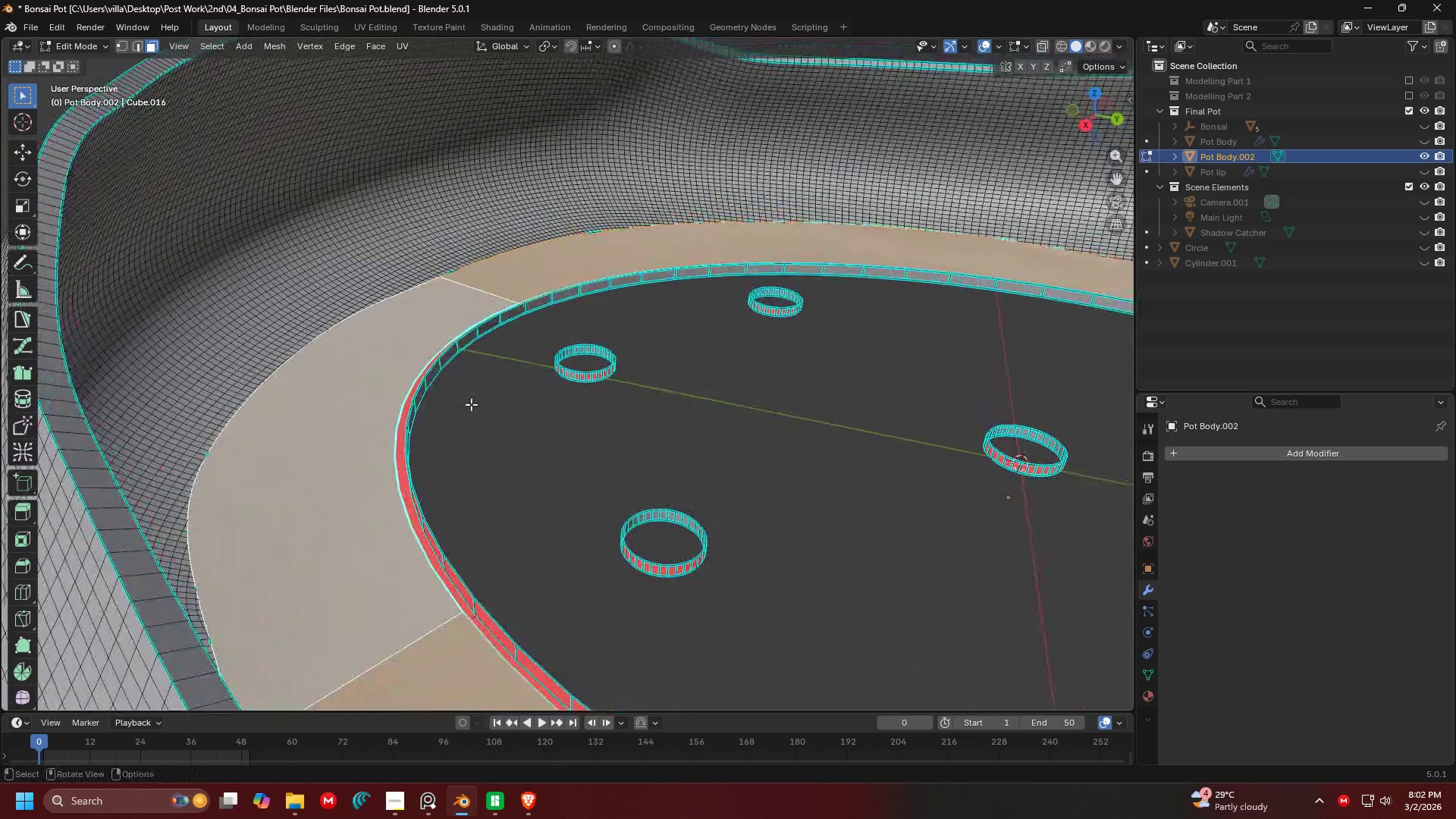 
key(Control+Equal)
 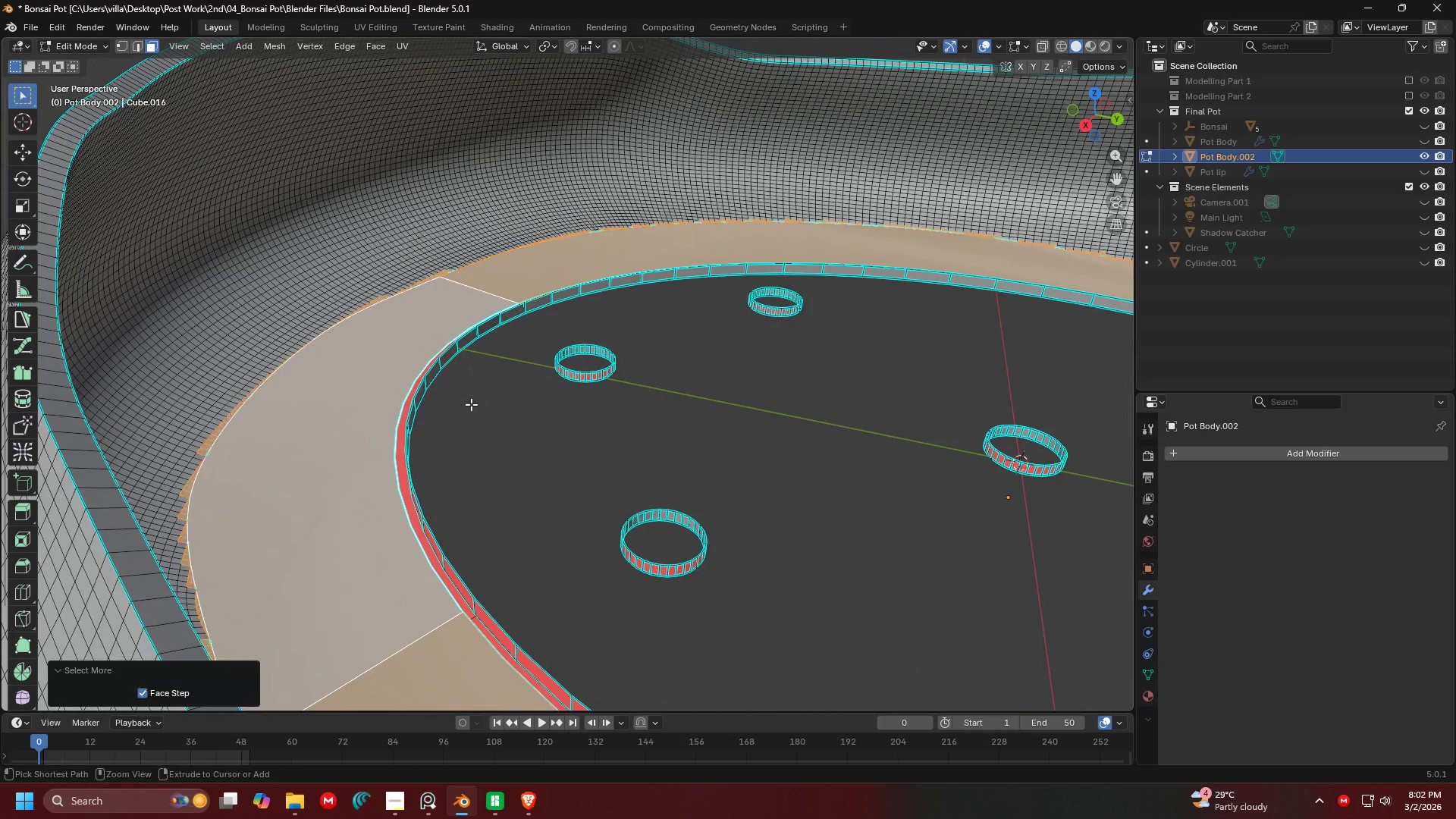 
key(Control+Equal)
 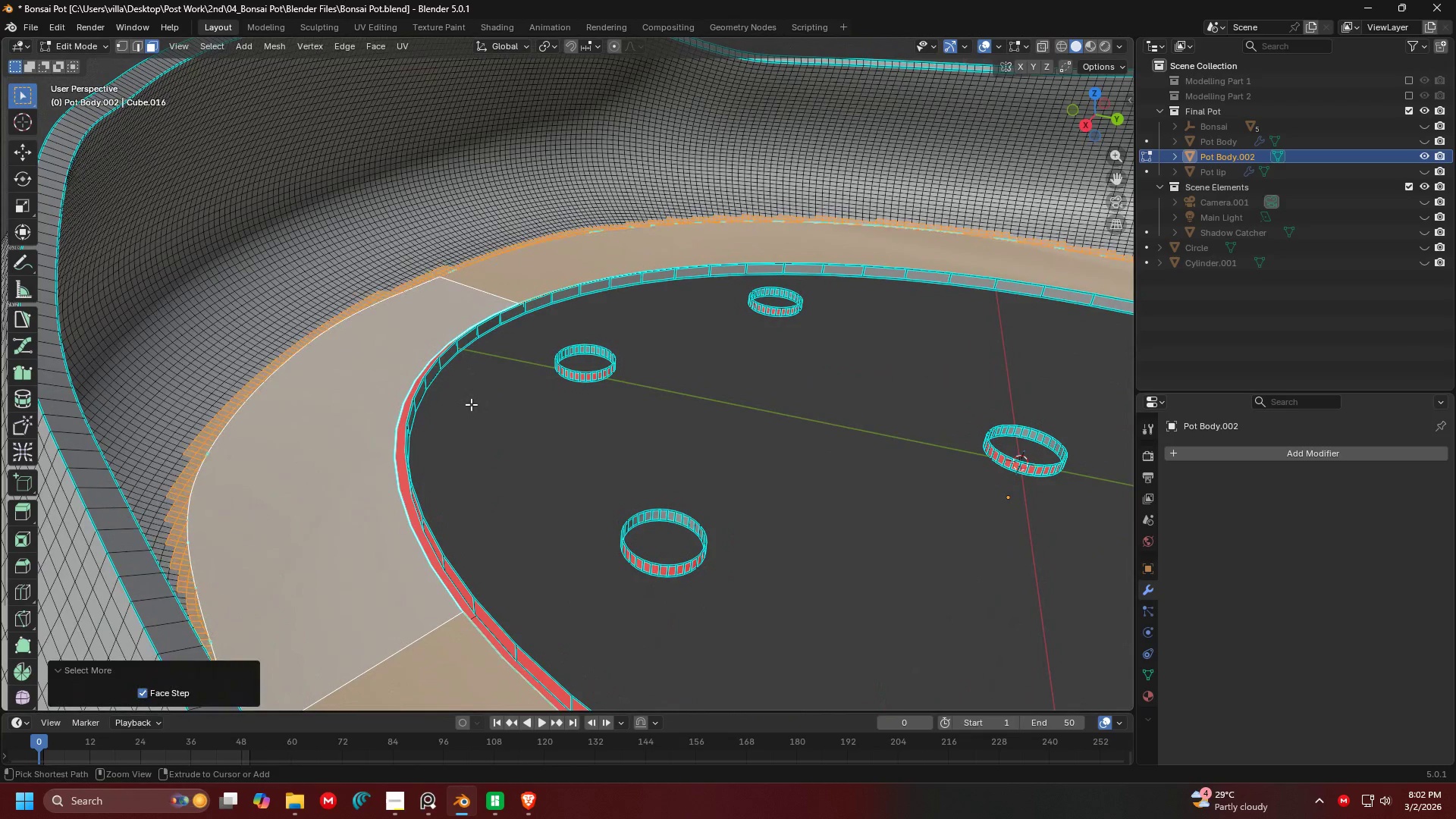 
key(Control+Equal)
 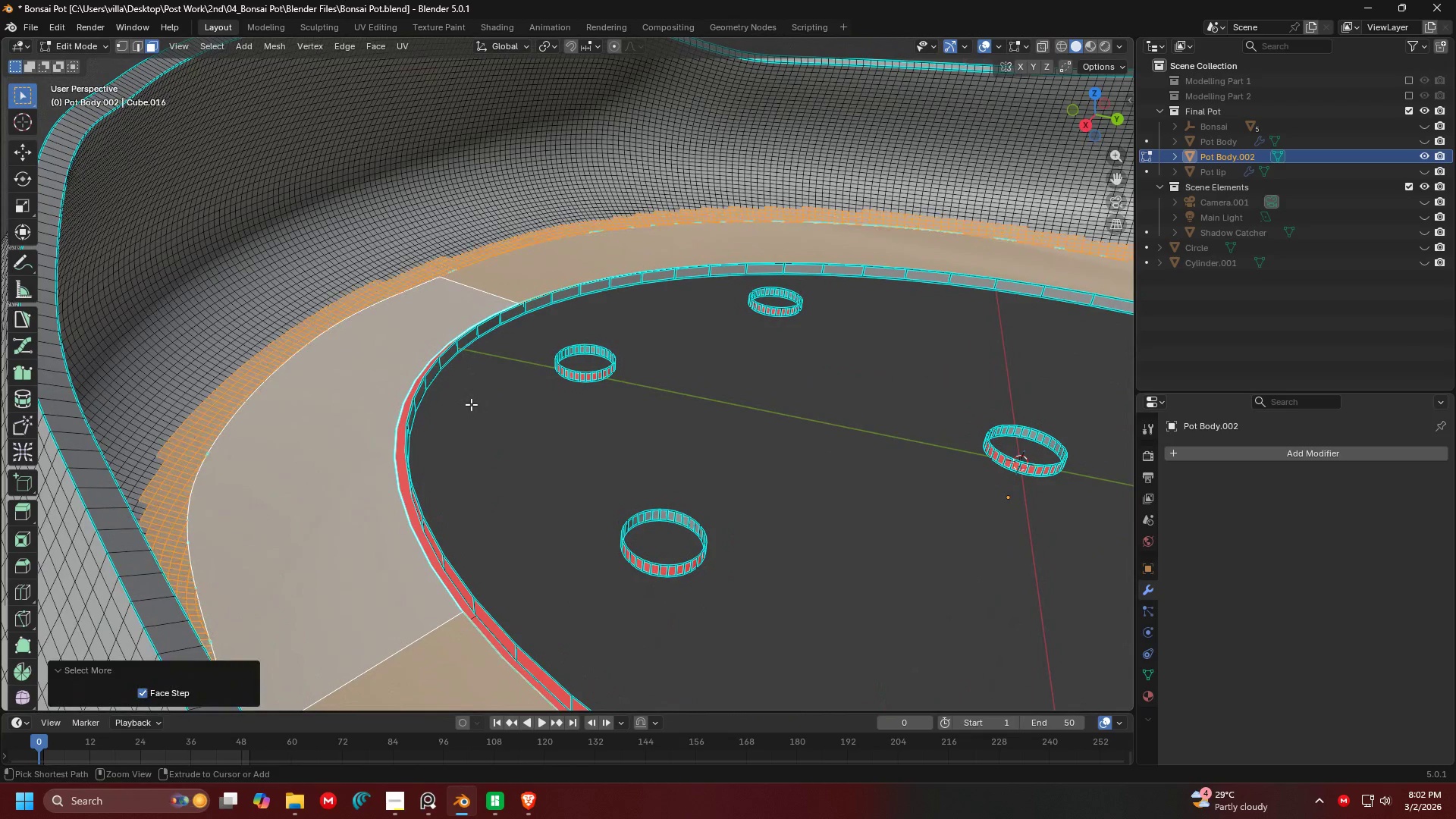 
key(Control+Equal)
 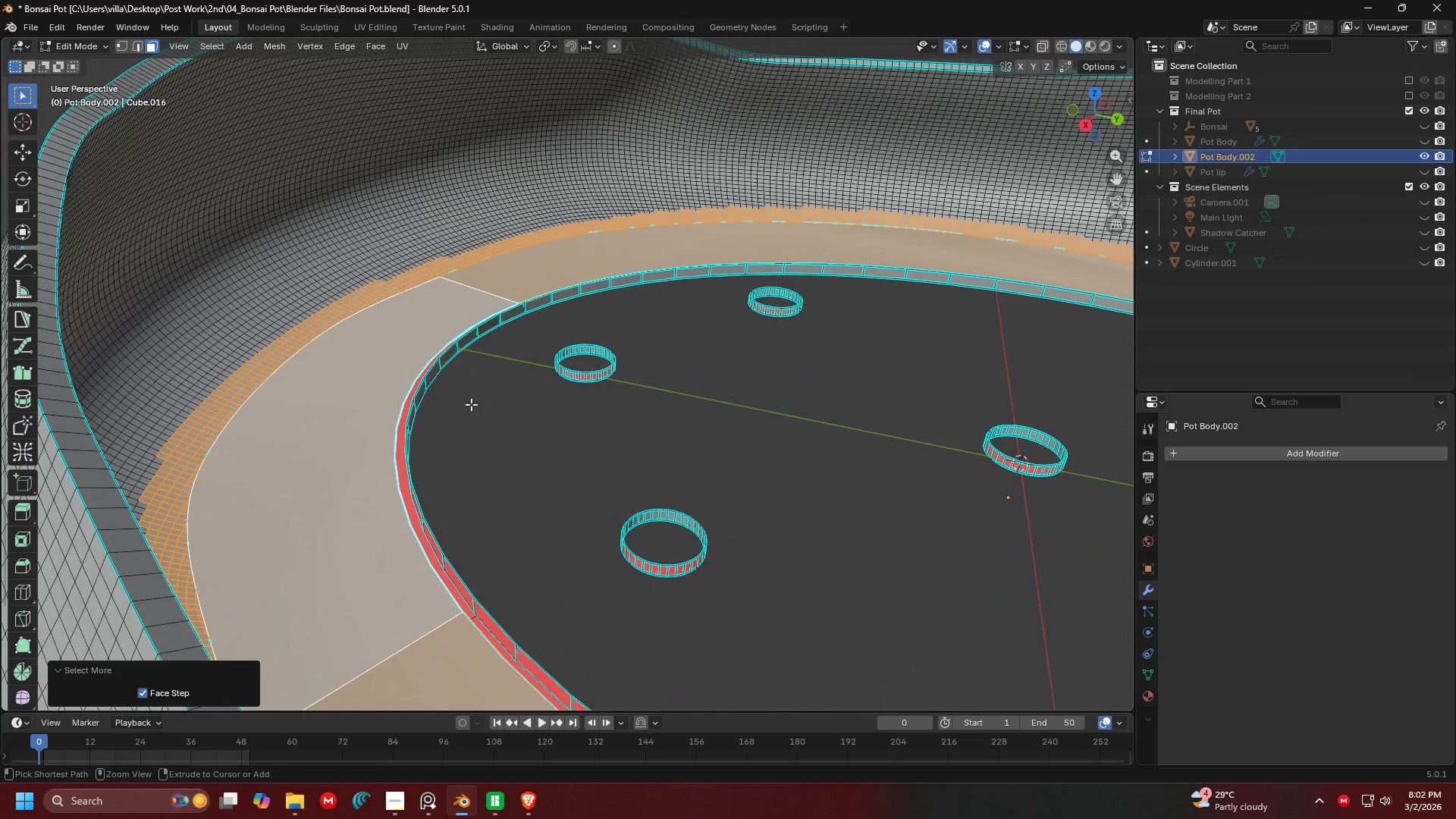 
key(Control+Equal)
 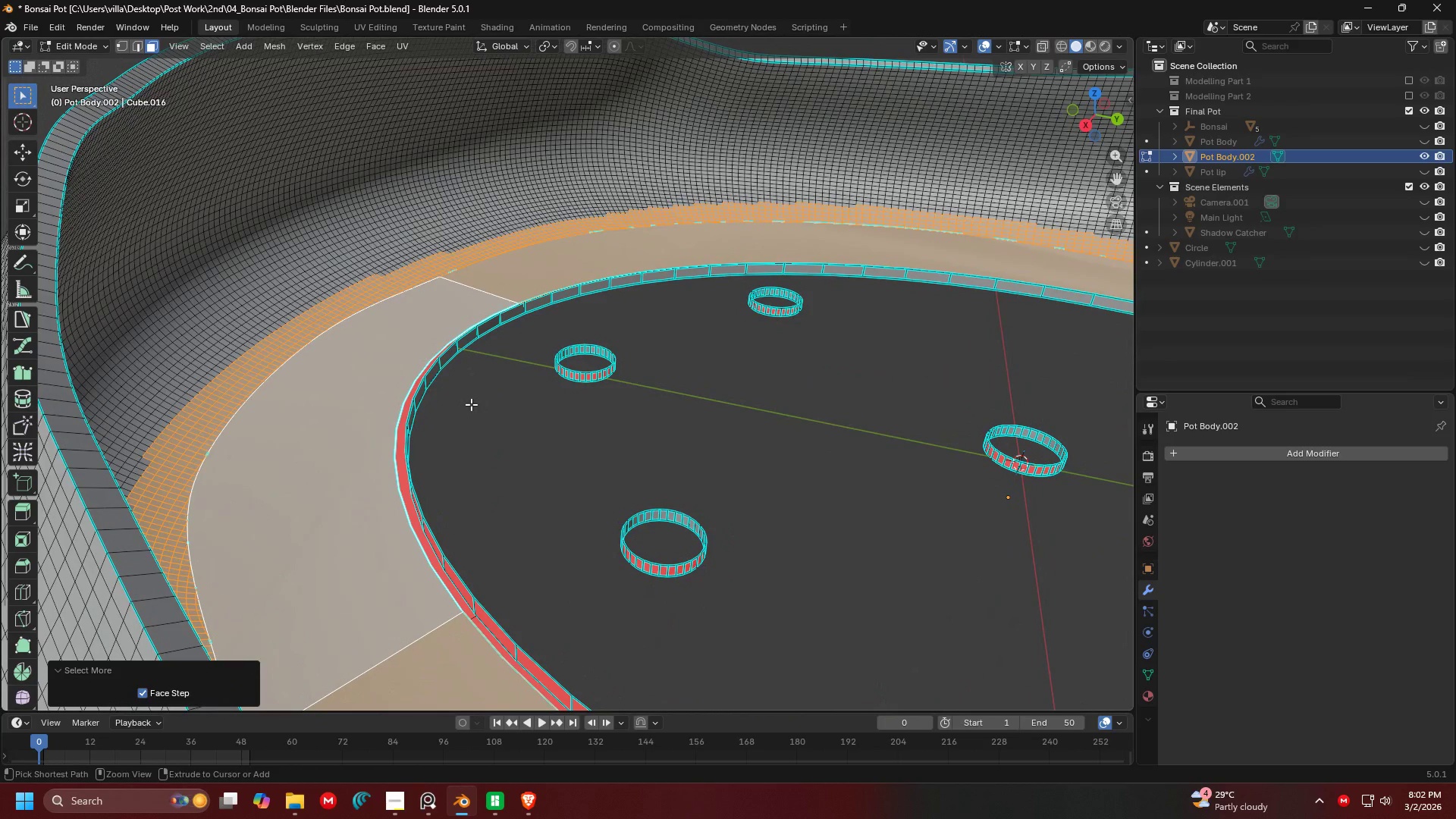 
key(Control+Equal)
 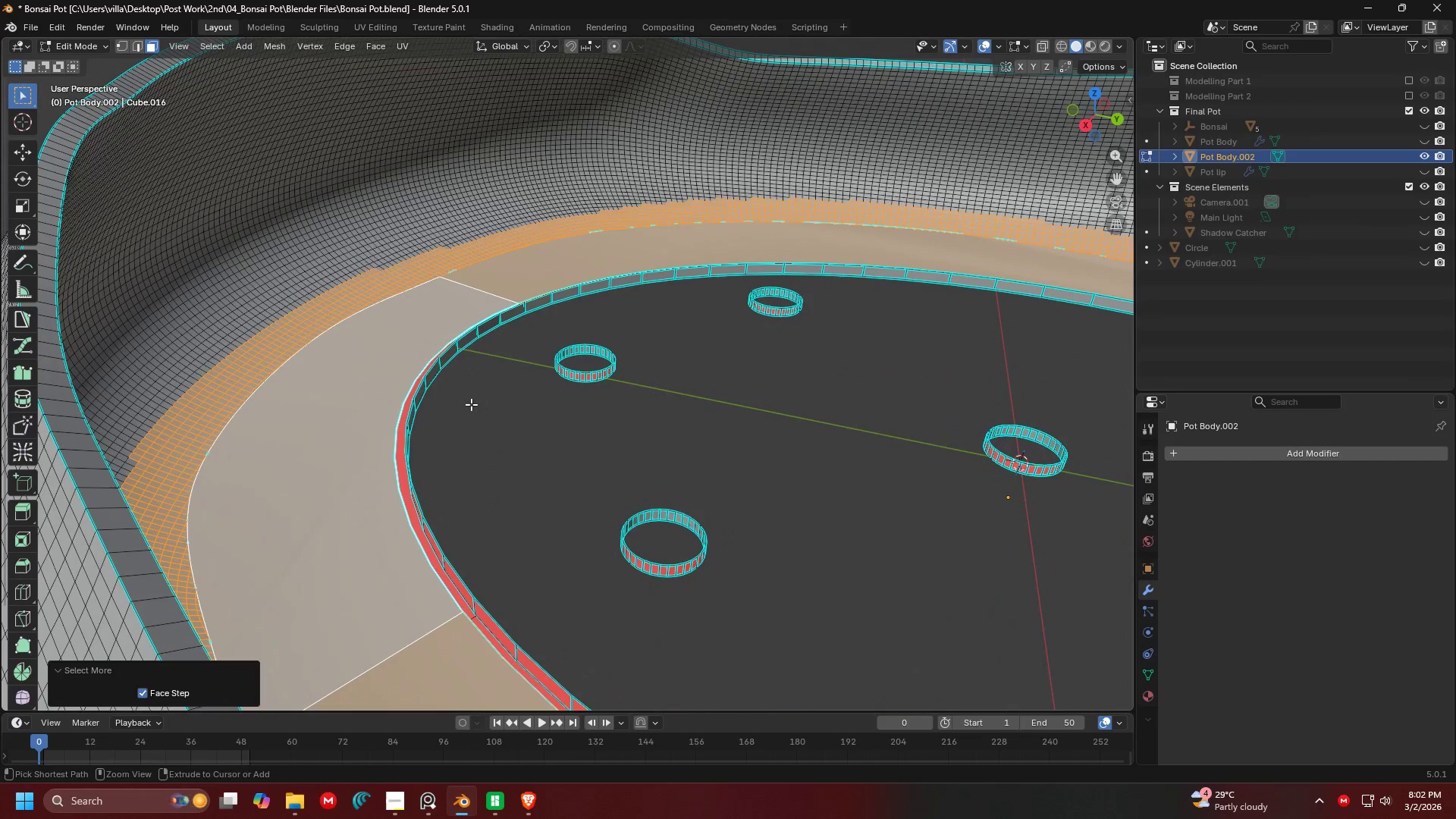 
key(Control+Equal)
 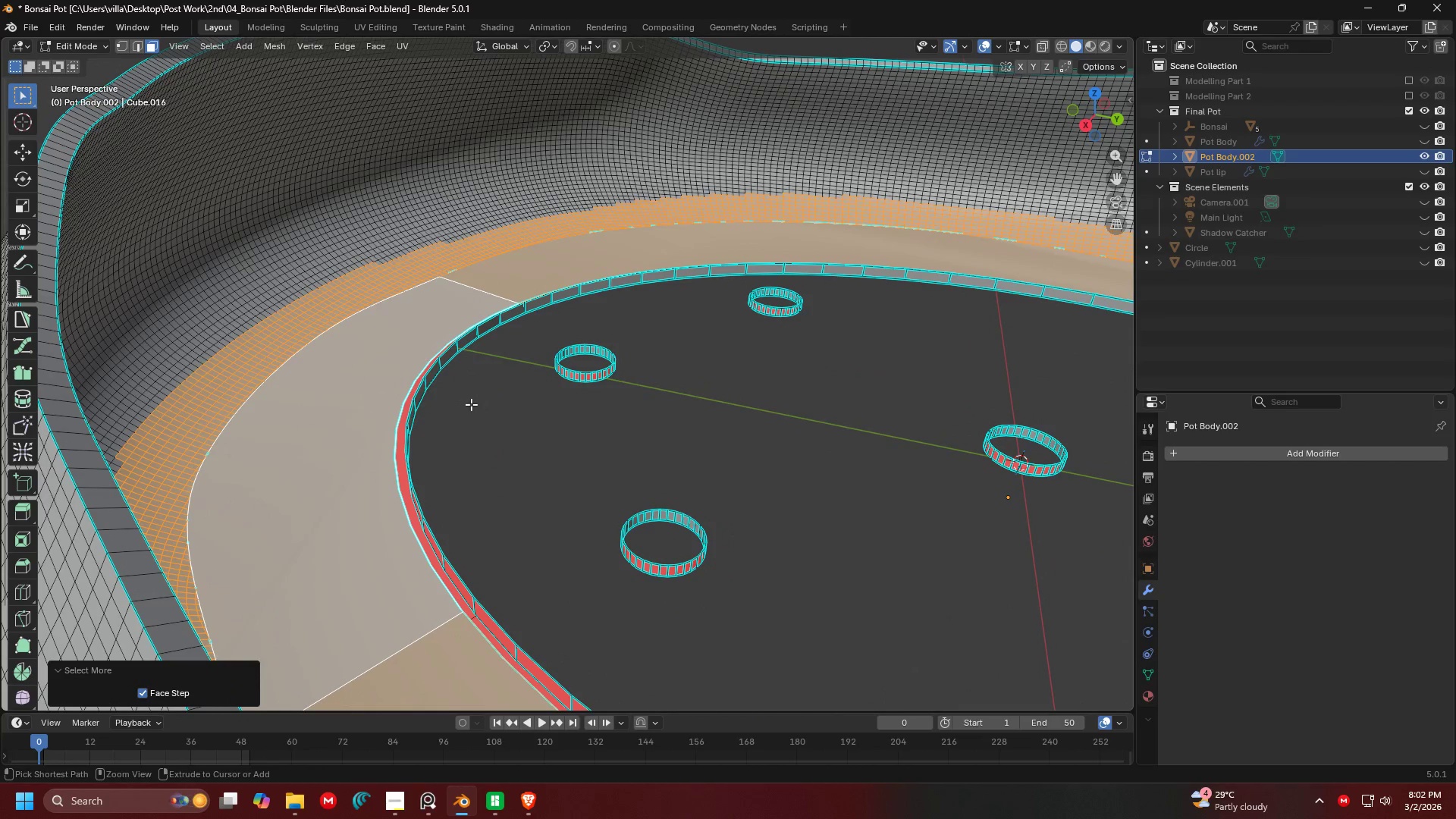 
key(Control+Equal)
 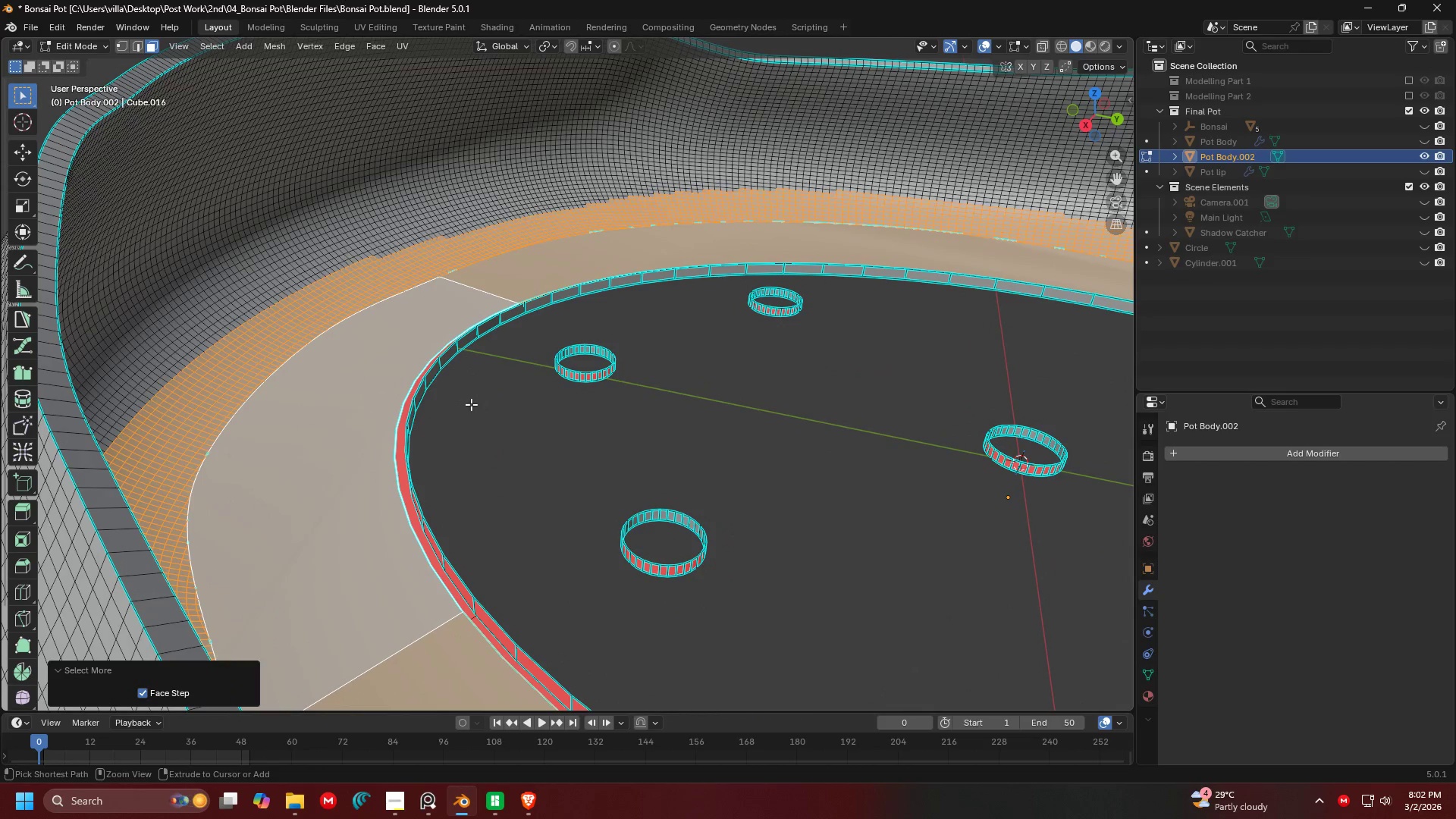 
key(Control+Equal)
 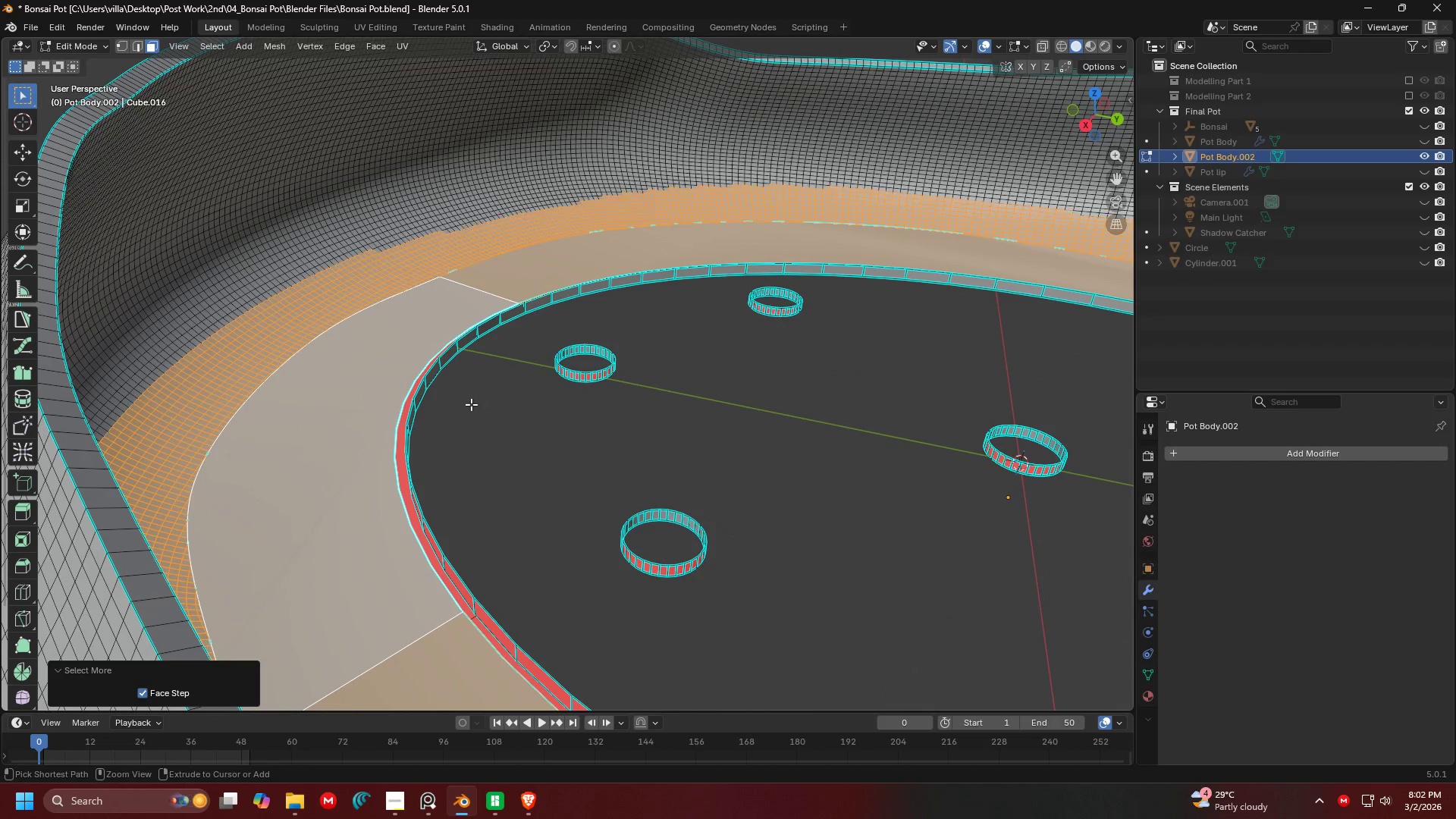 
key(Control+Equal)
 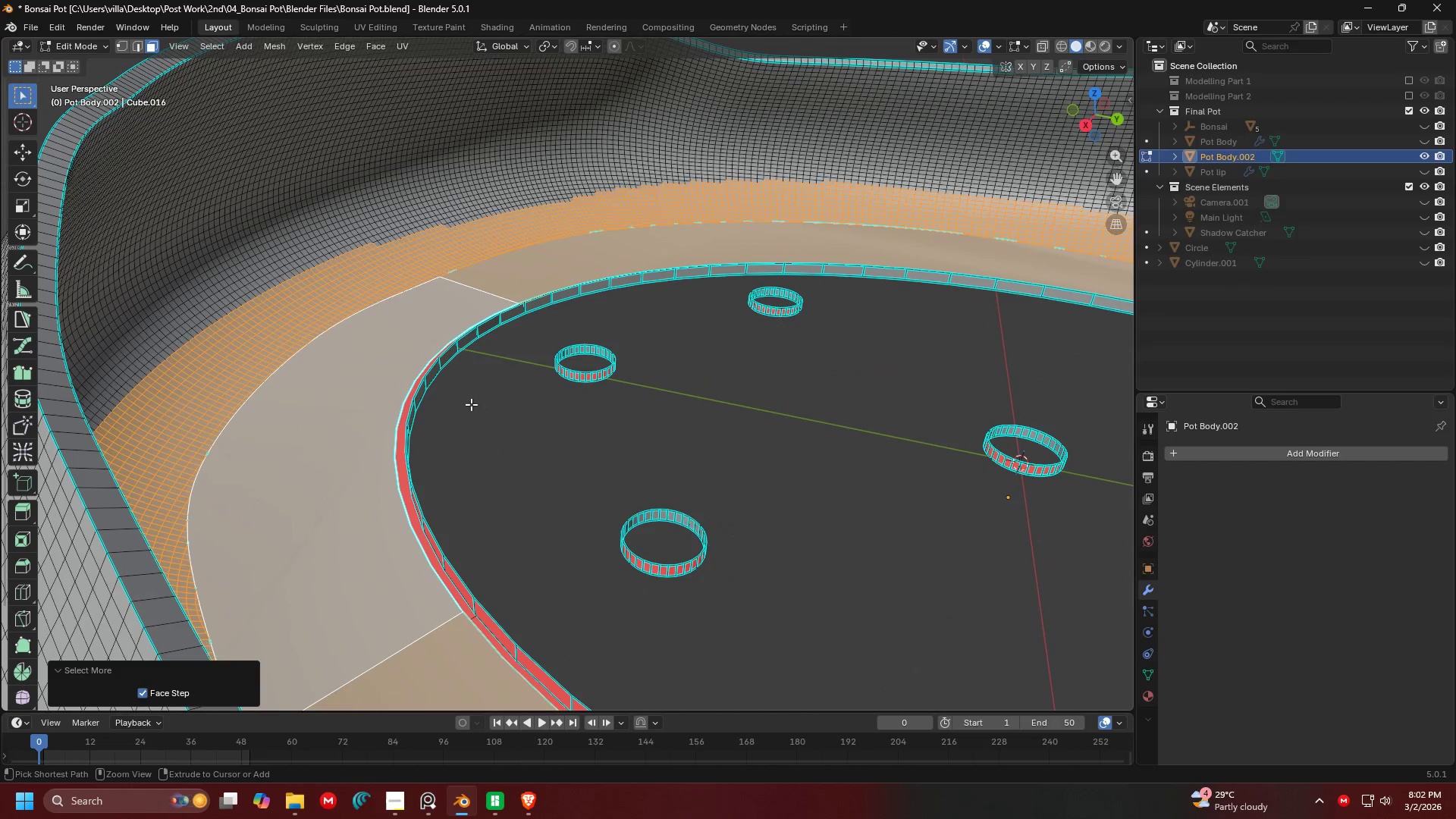 
key(Control+Equal)
 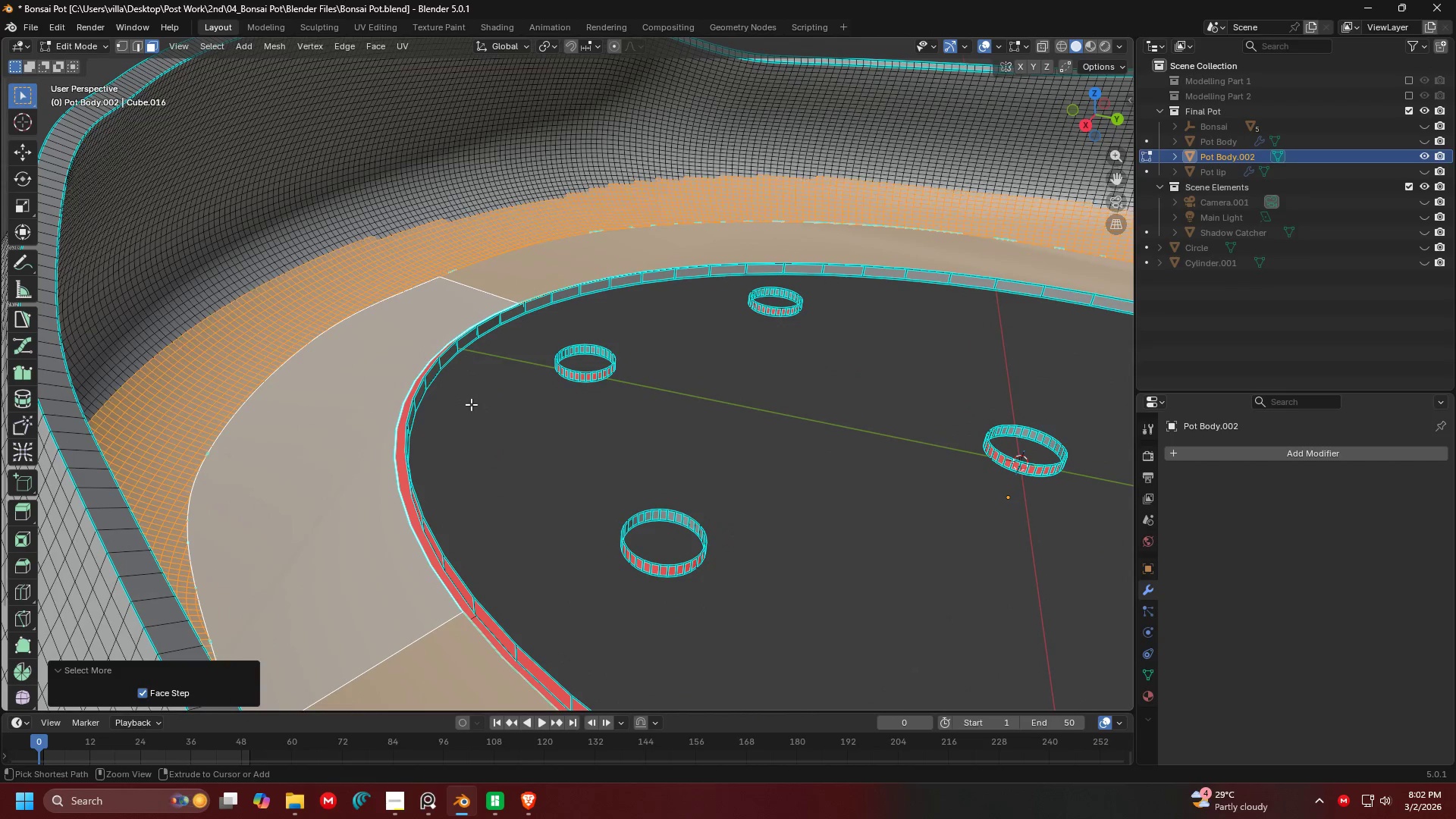 
key(Control+Equal)
 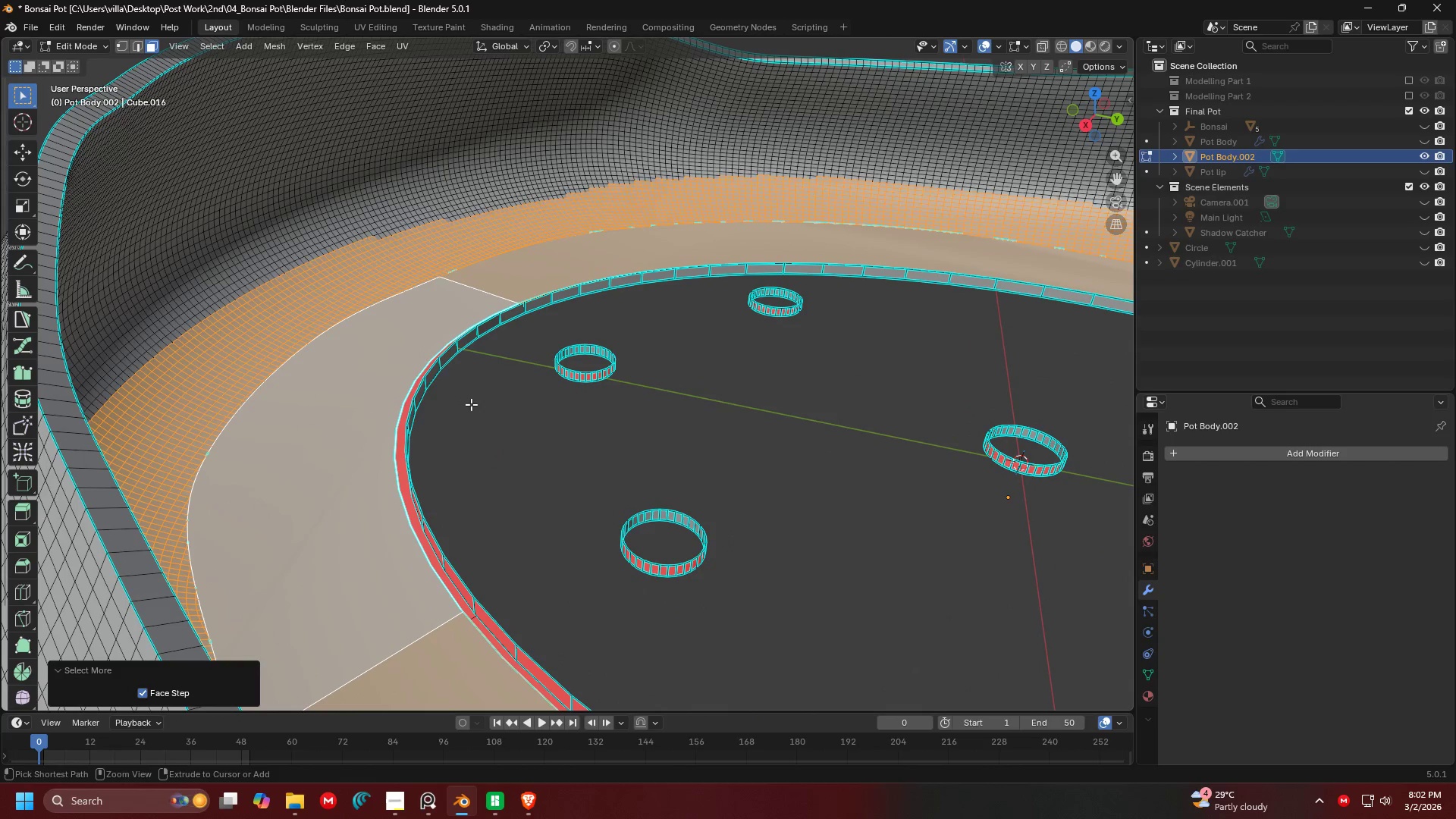 
key(Control+Minus)
 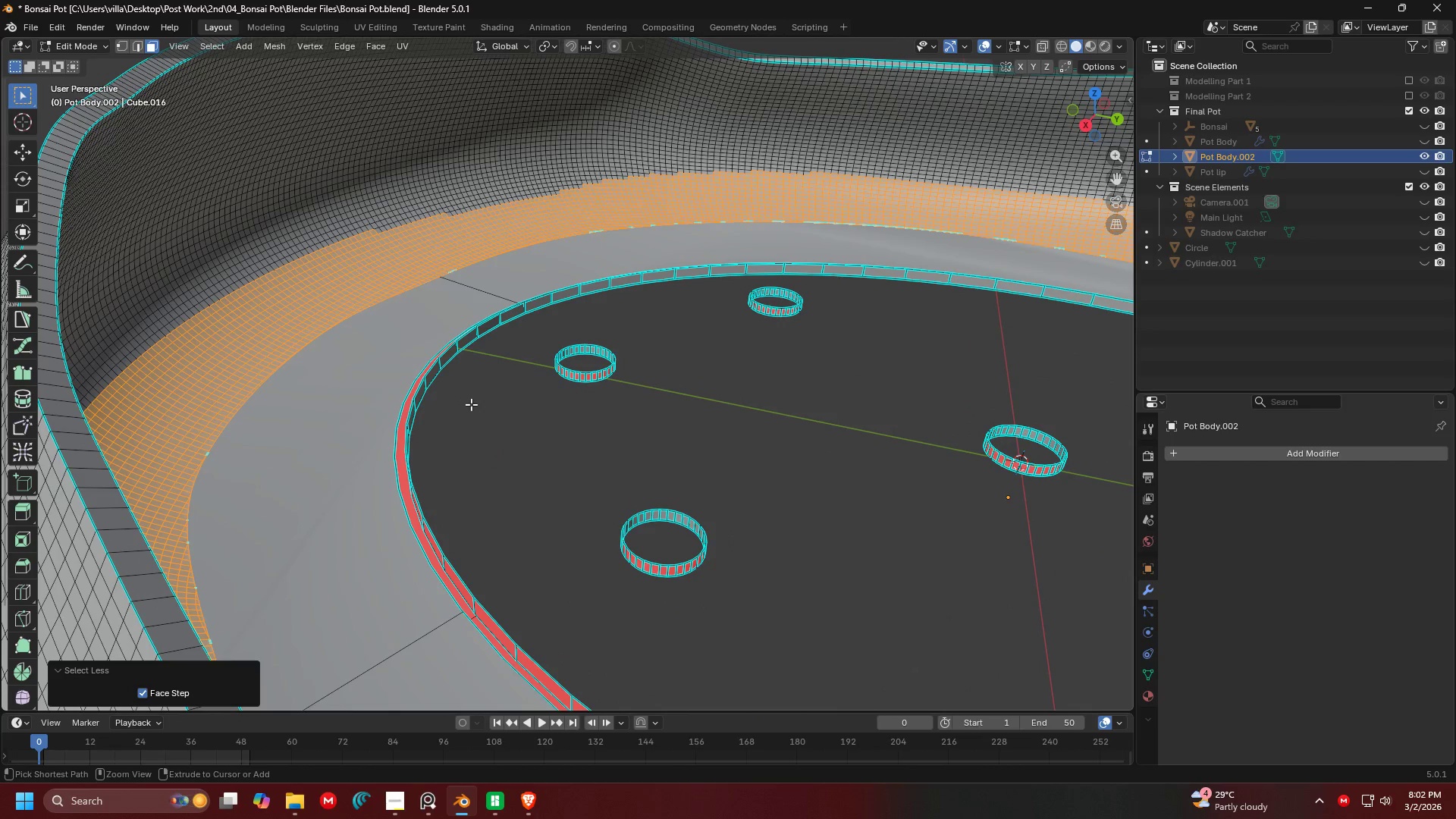 
key(Control+Minus)
 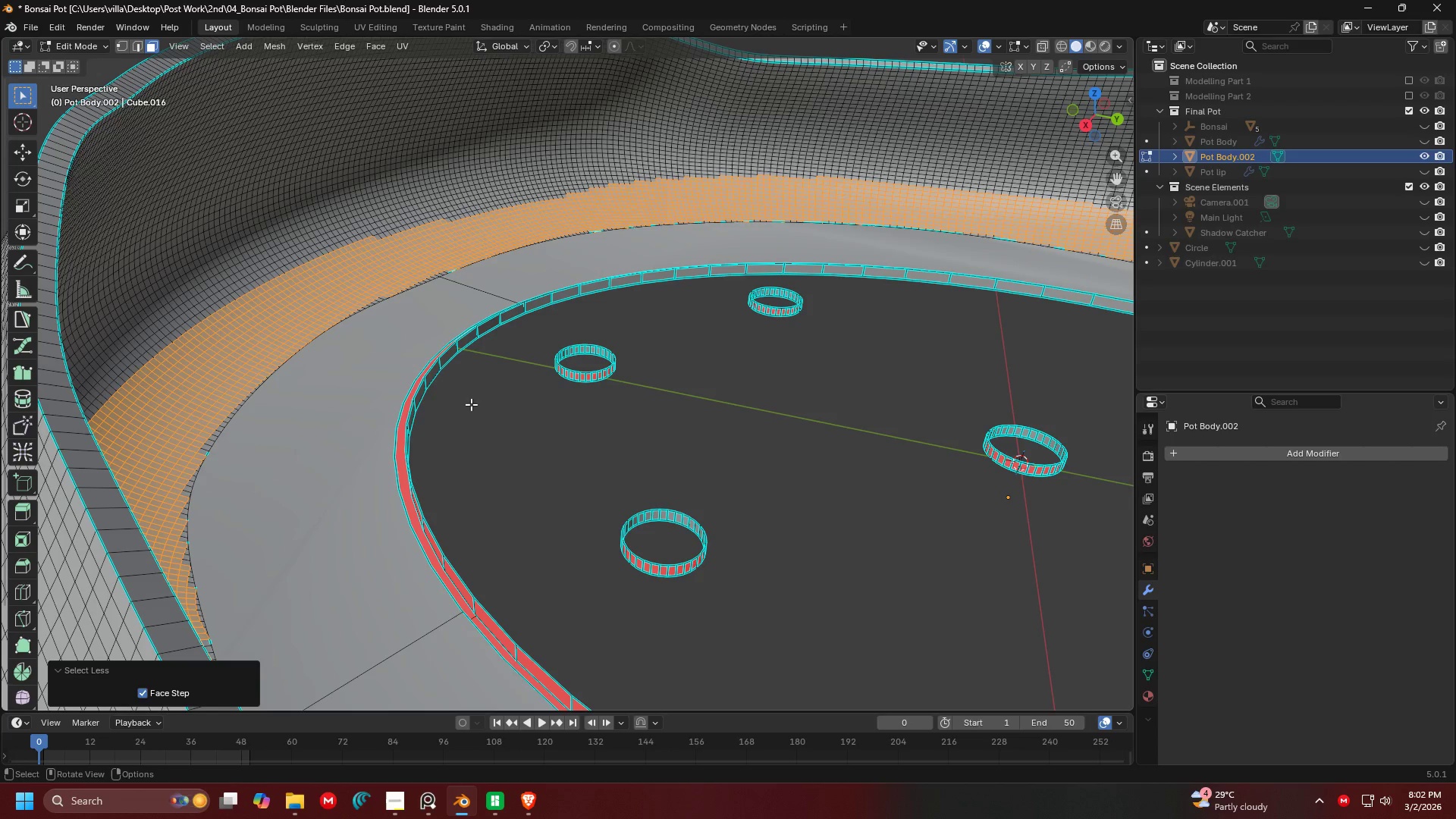 
key(Control+Z)
 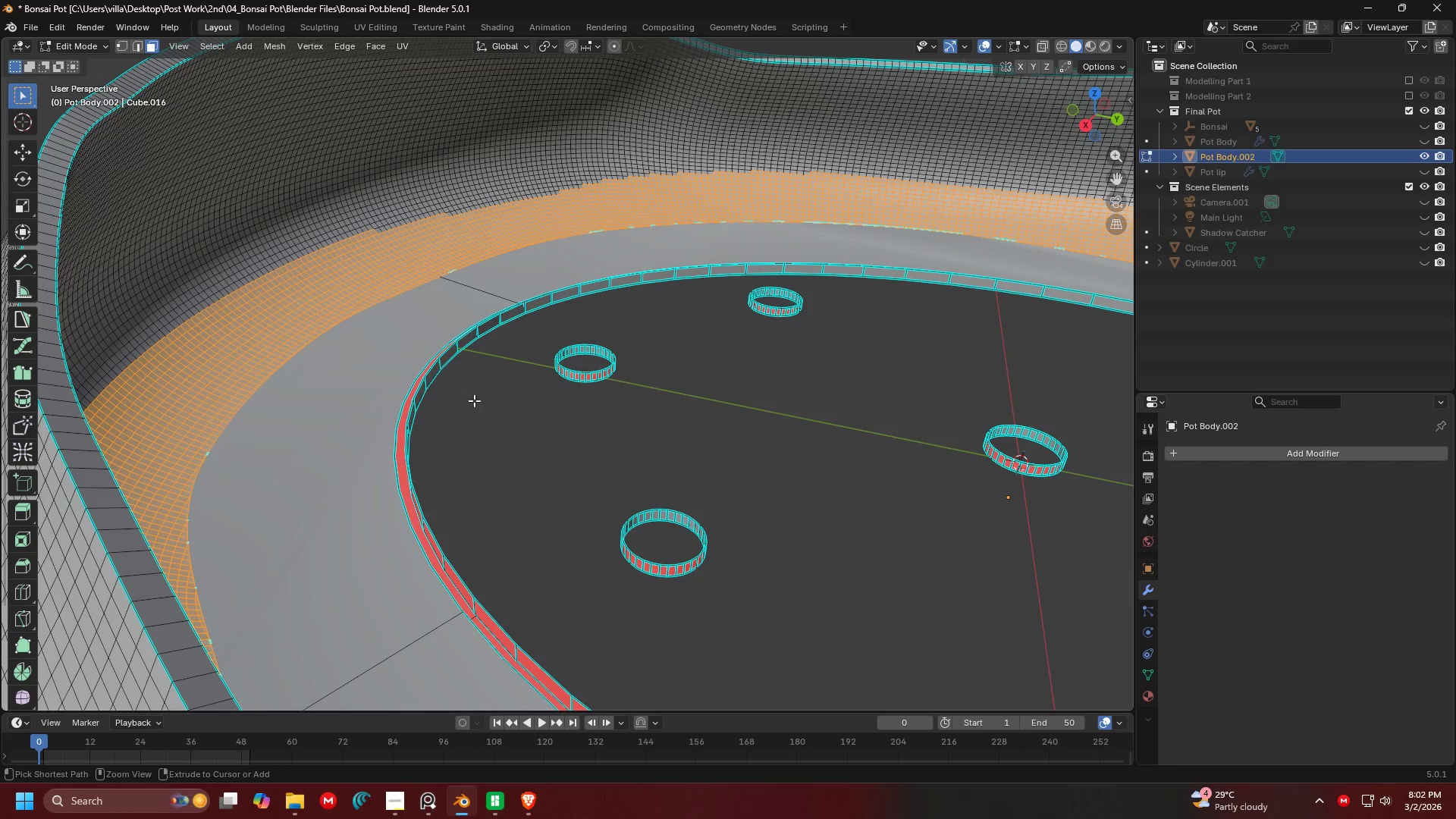 
key(Control+Z)
 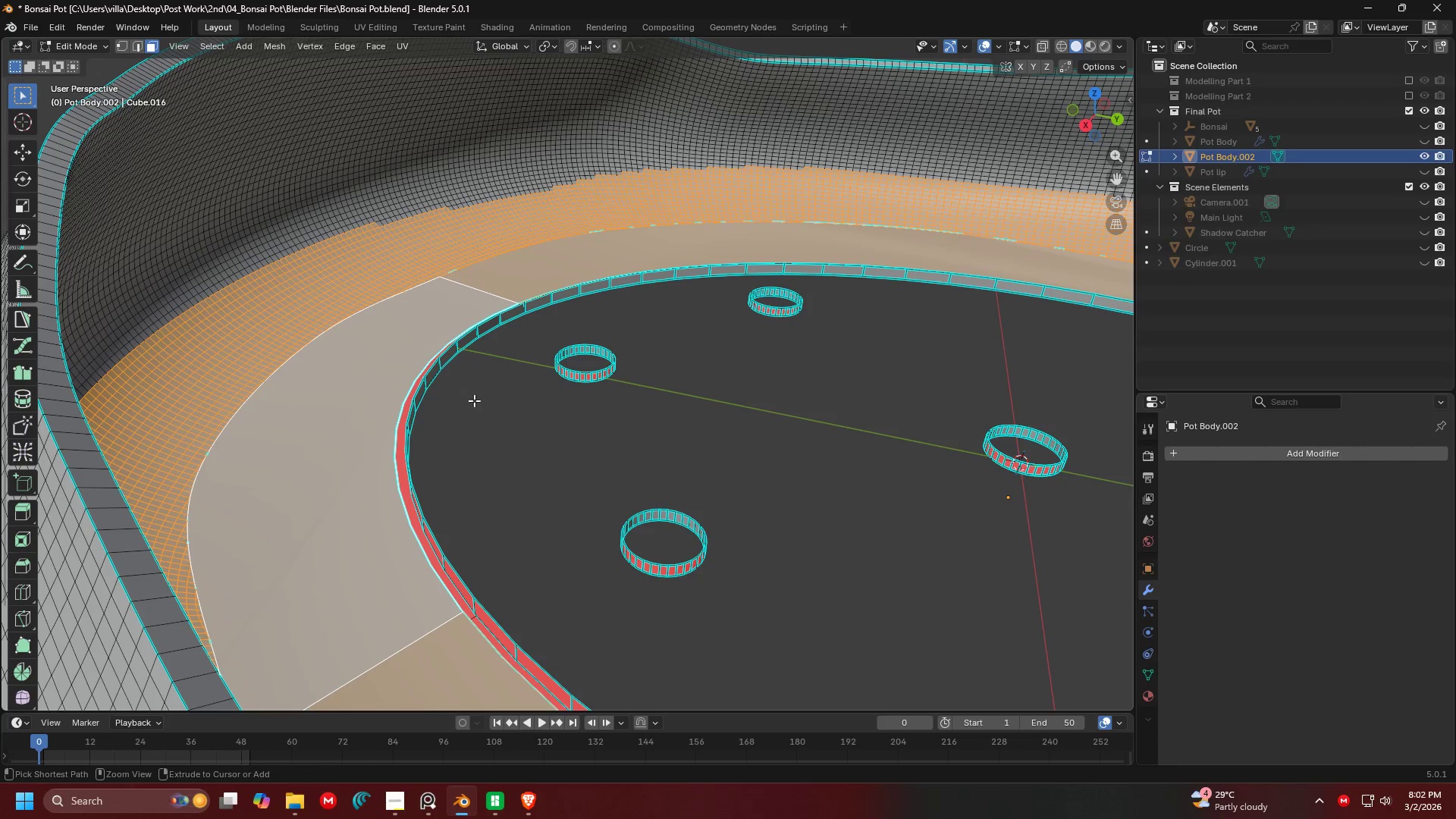 
key(Control+Z)
 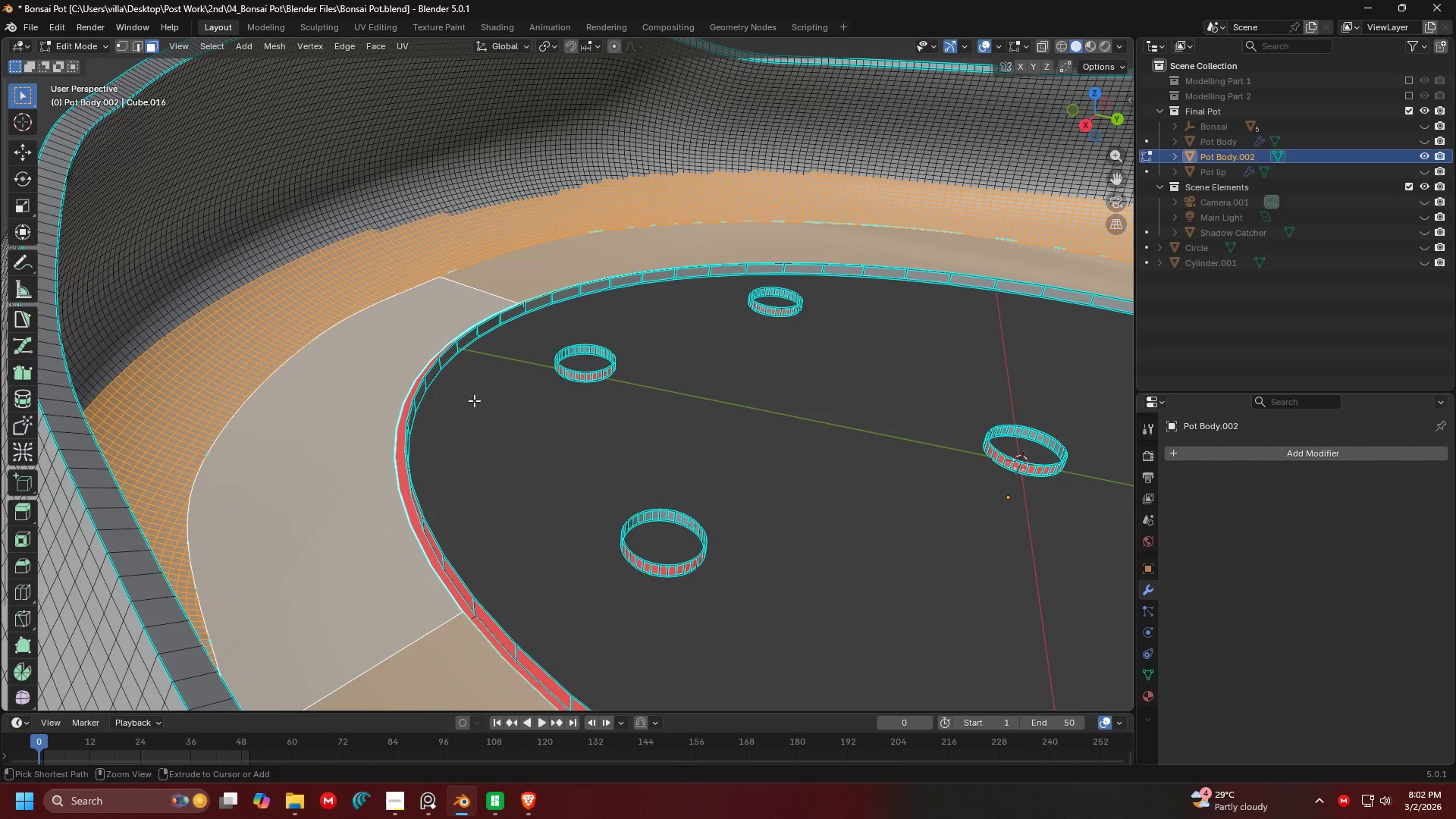 
key(Control+Z)
 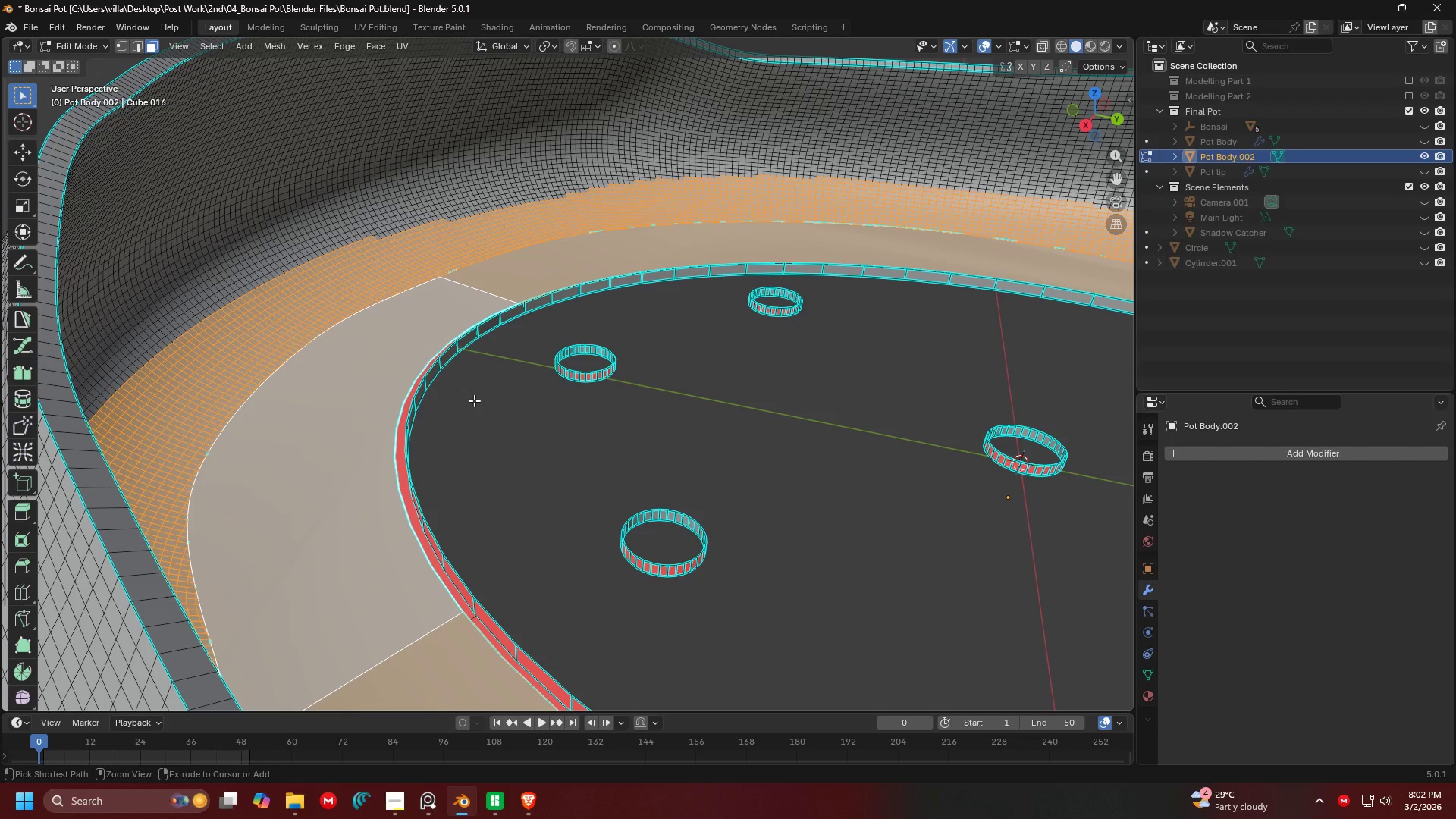 
key(Control+Z)
 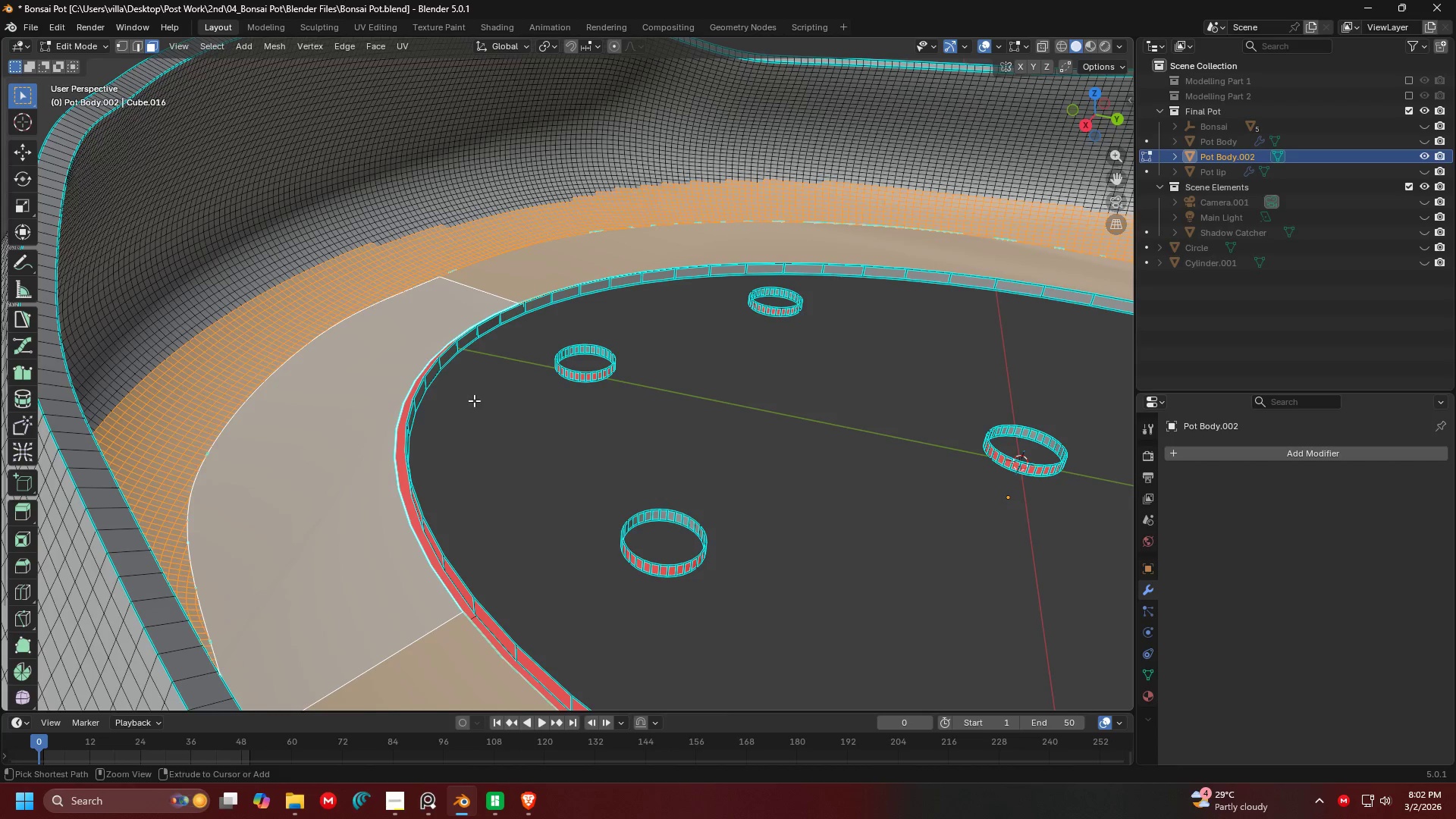 
key(Shift+ShiftLeft)
 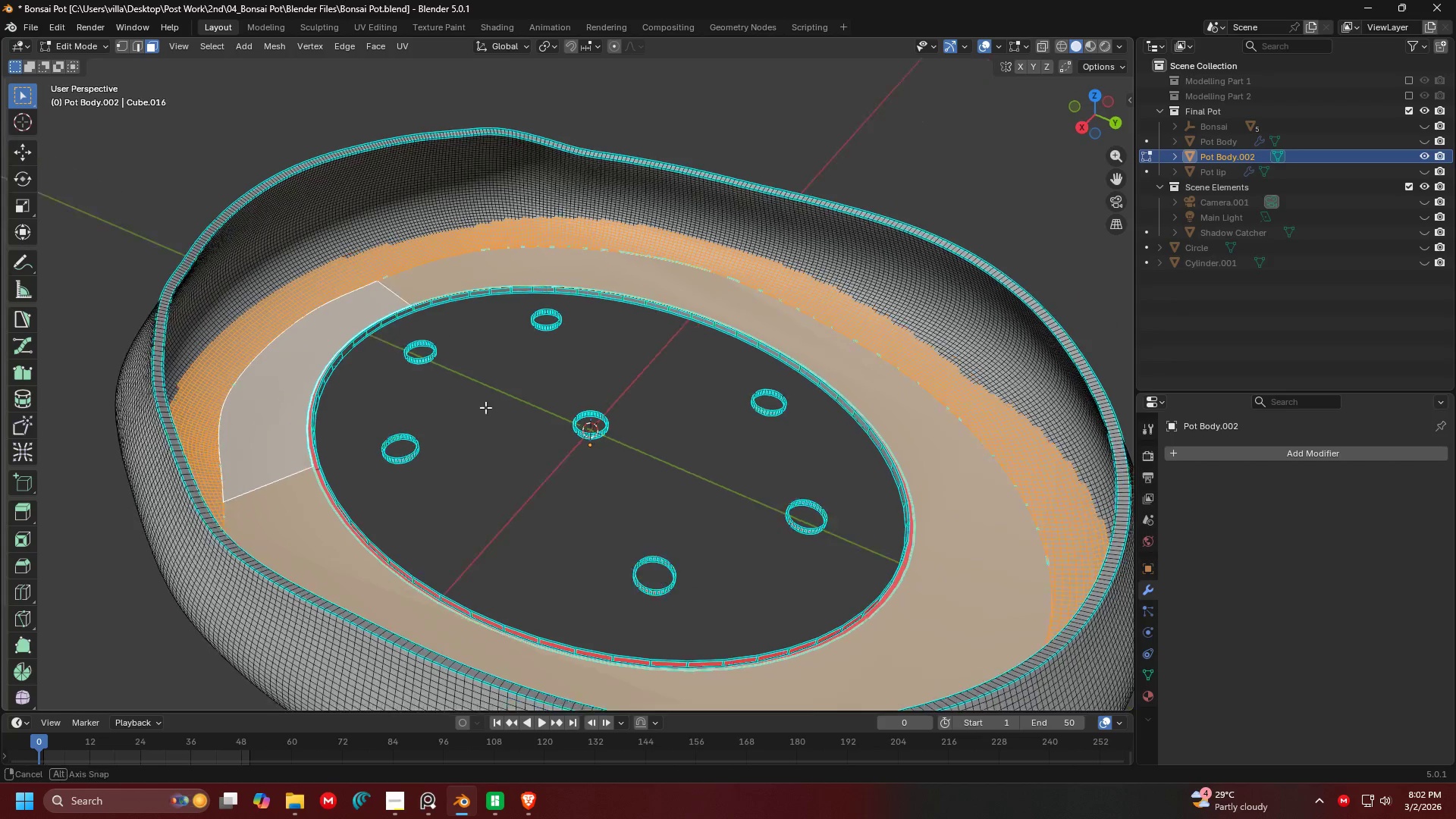 
scroll: coordinate [528, 398], scroll_direction: down, amount: 4.0
 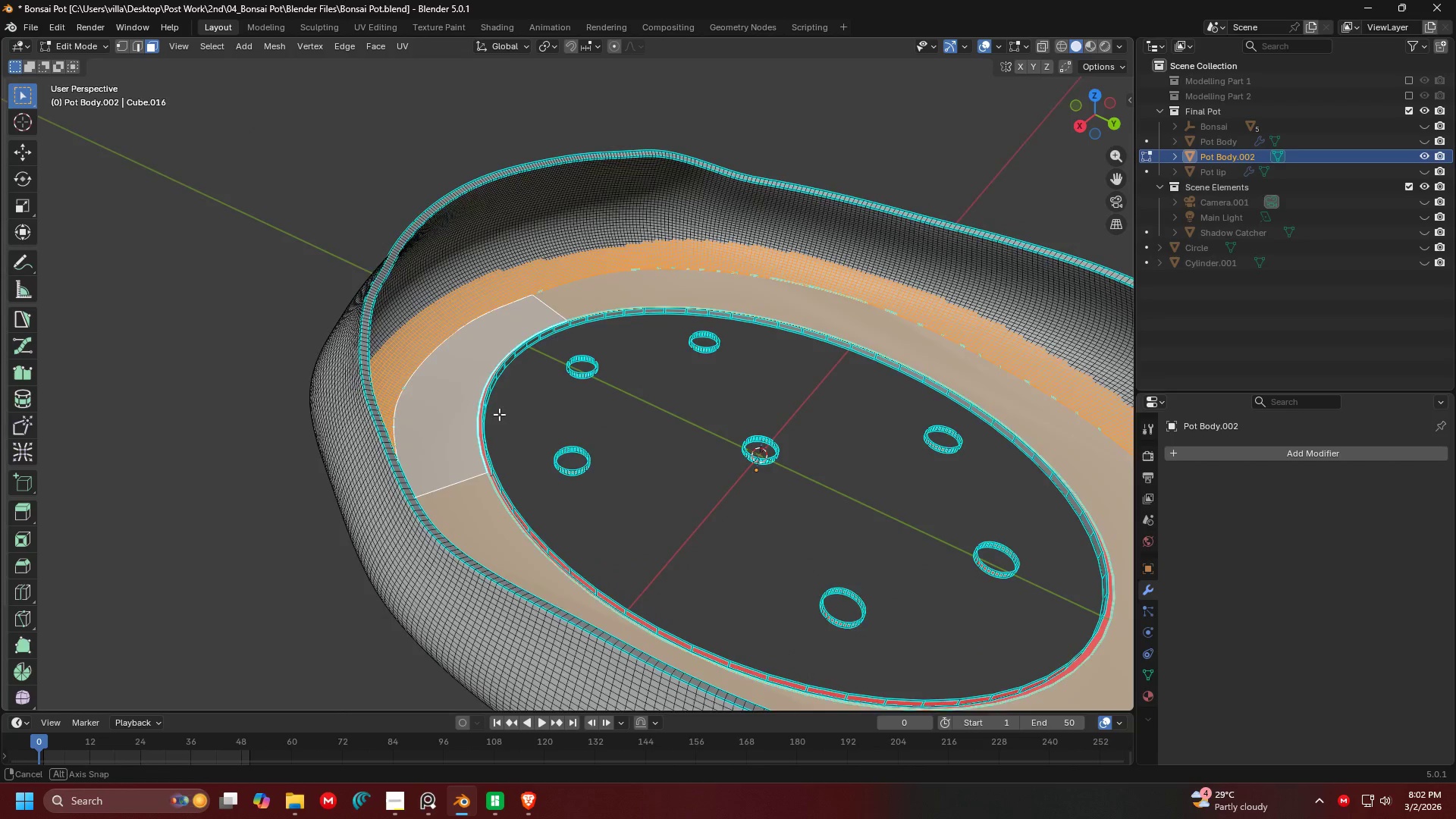 
key(Shift+ShiftLeft)
 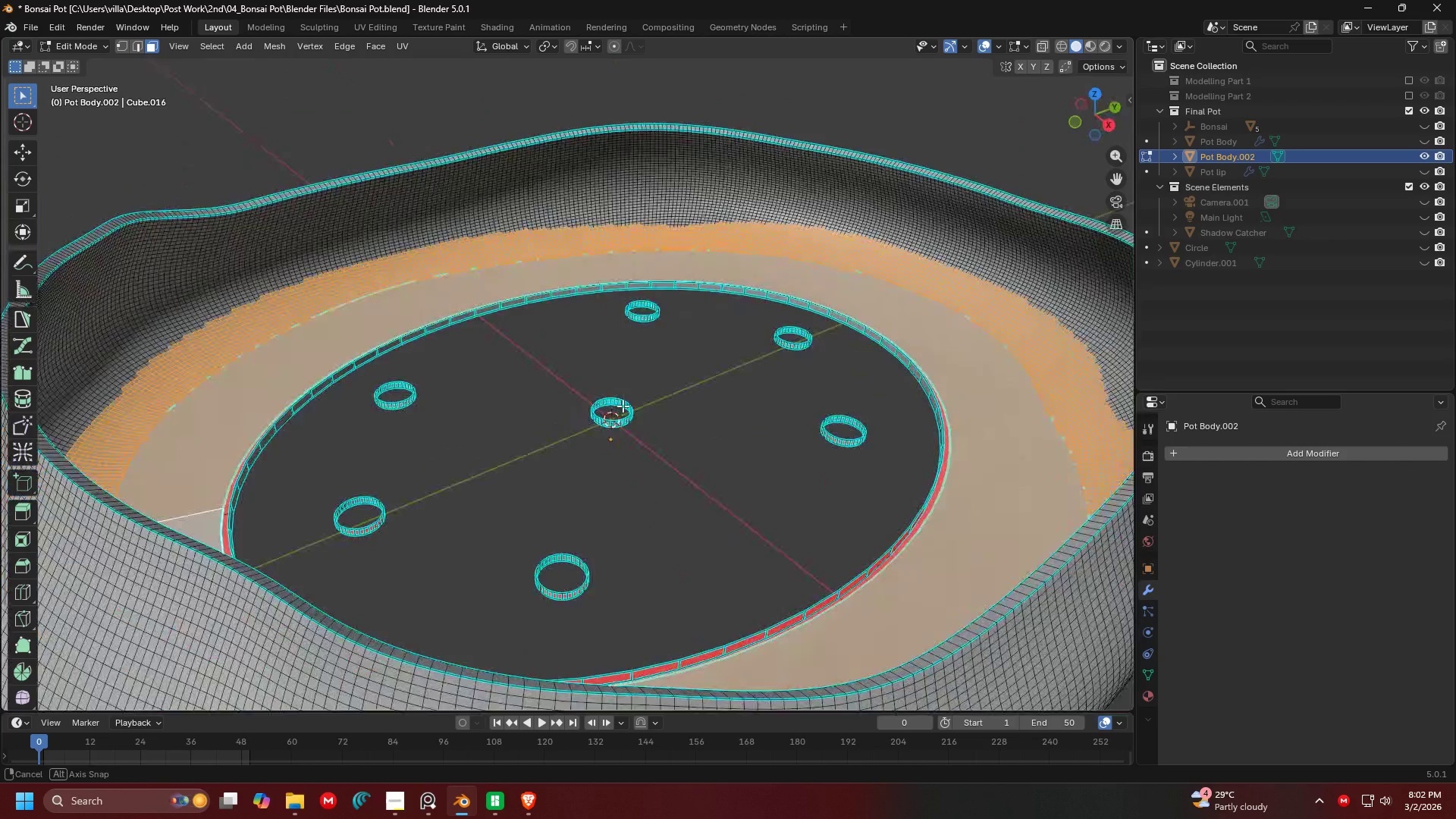 
key(Shift+ShiftLeft)
 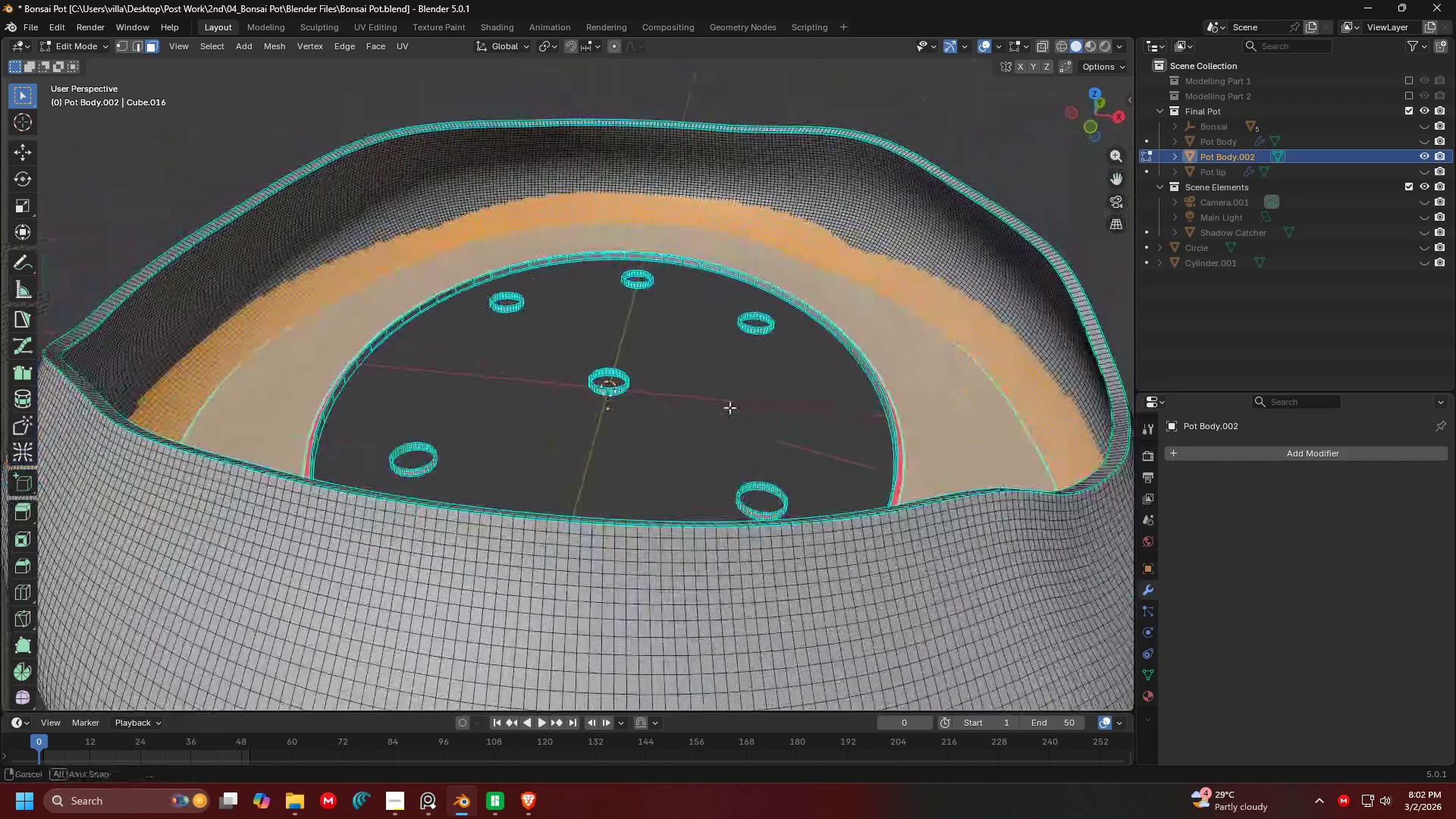 
scroll: coordinate [663, 396], scroll_direction: none, amount: 0.0
 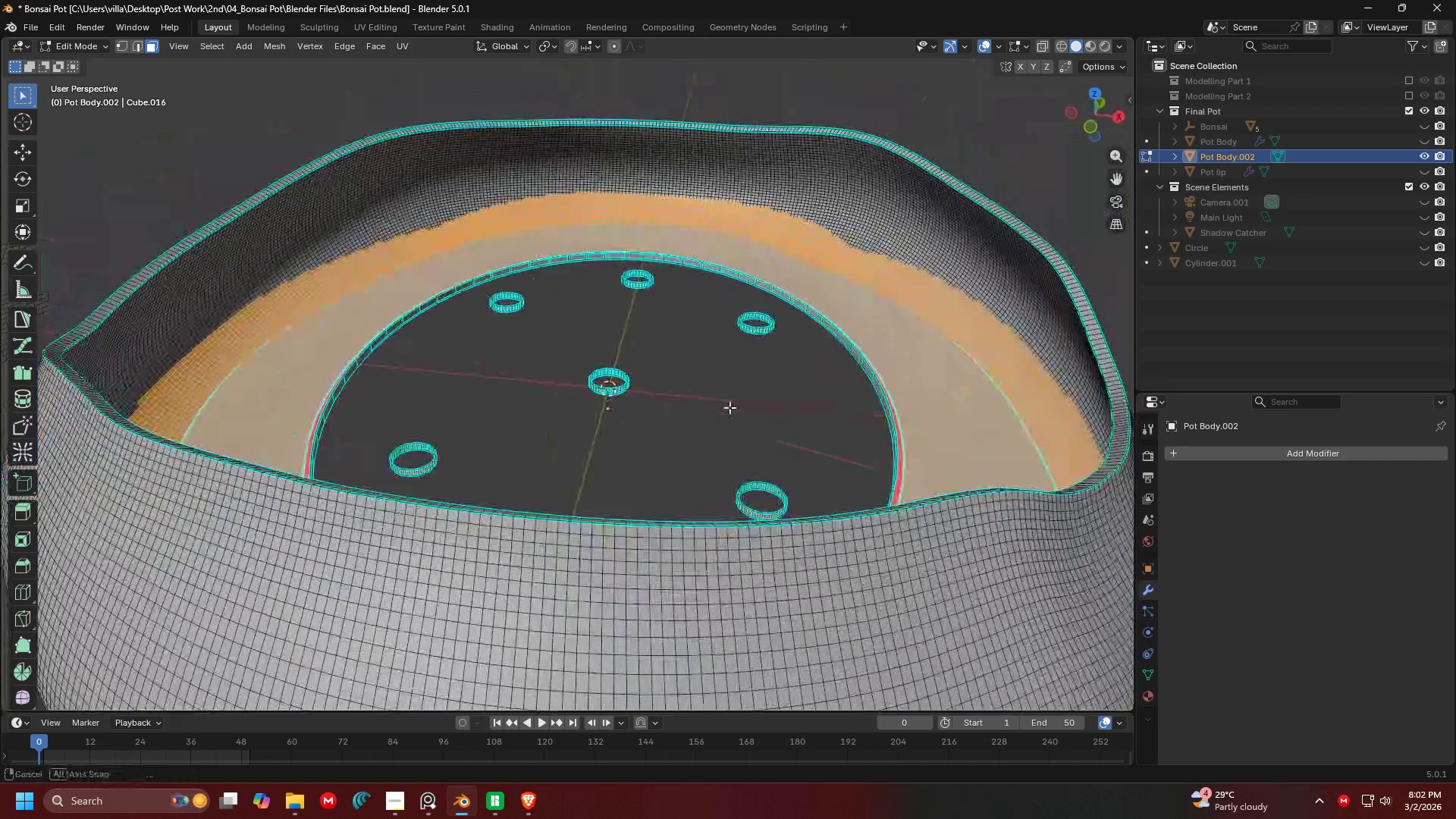 
scroll: coordinate [721, 423], scroll_direction: up, amount: 1.0
 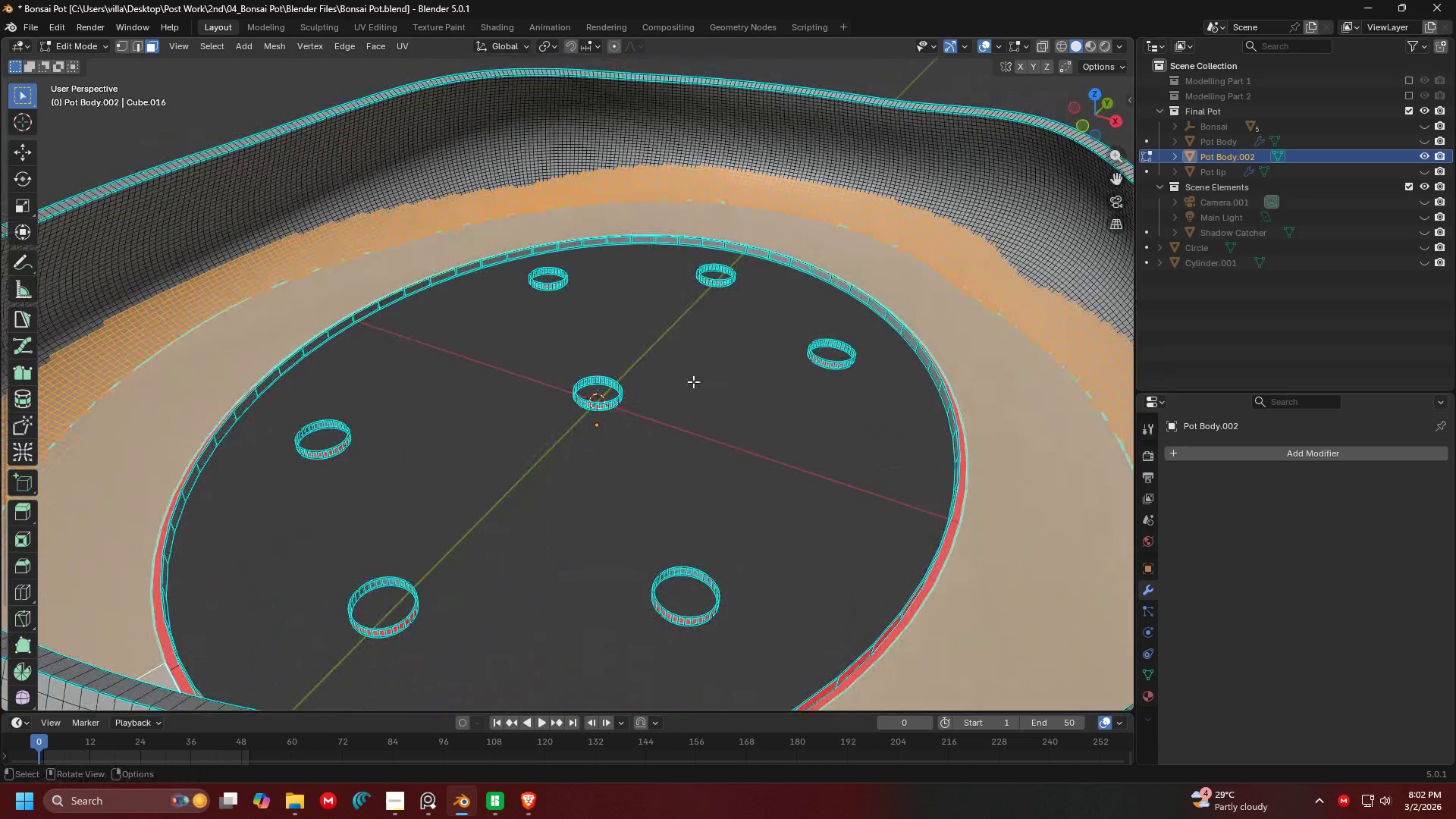 
type(sz-)
 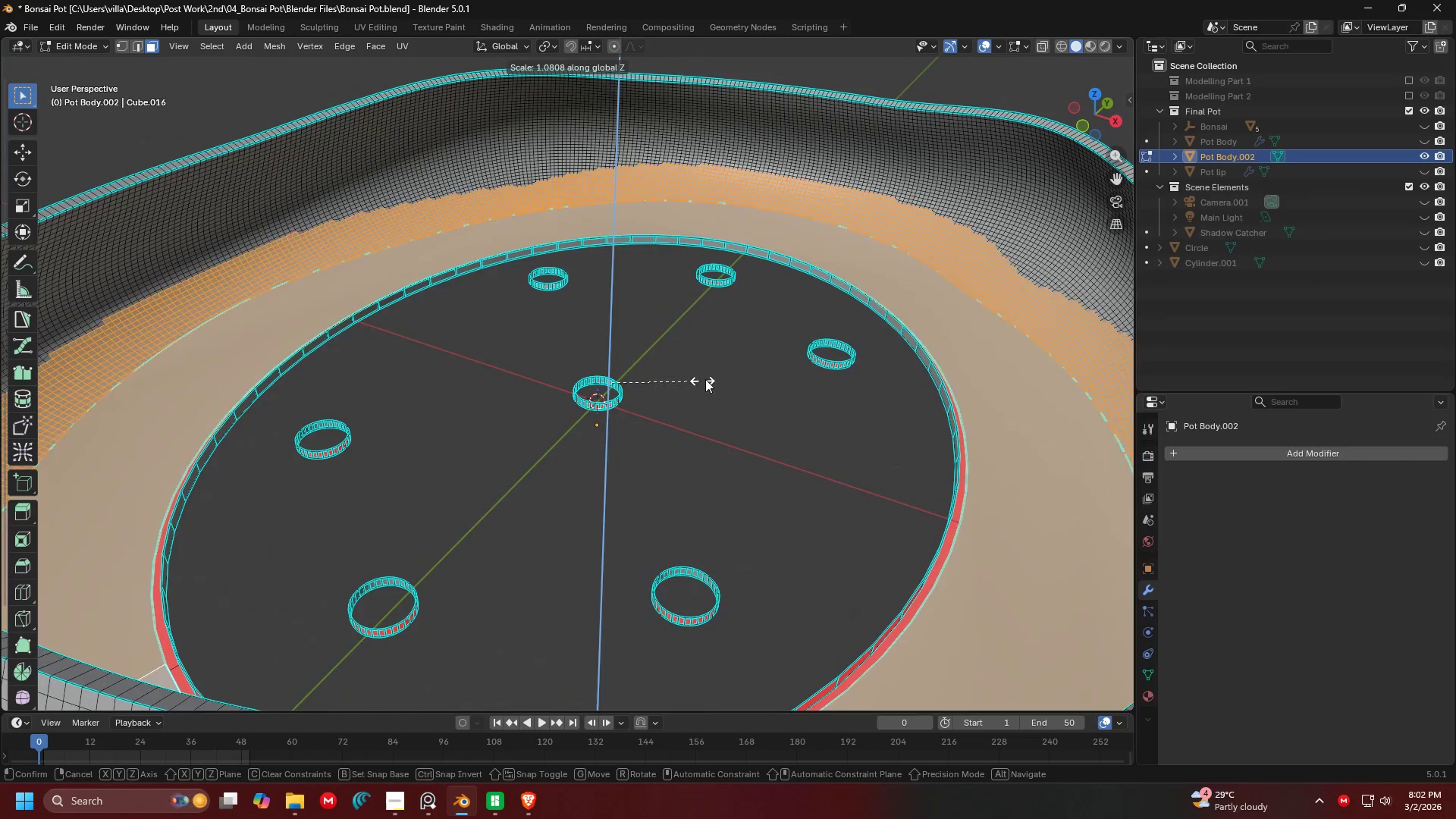 
key(Escape)
 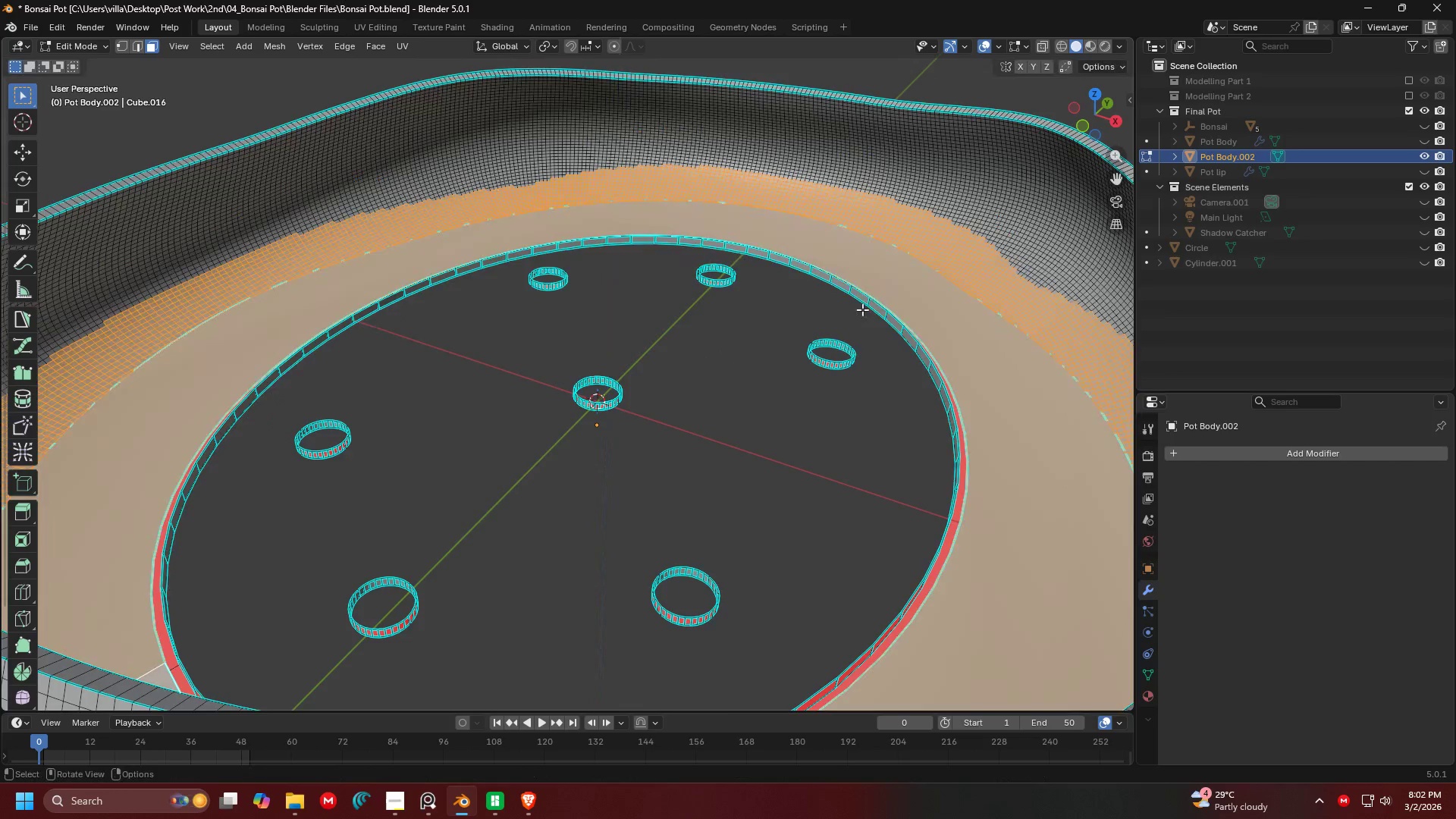 
scroll: coordinate [716, 356], scroll_direction: none, amount: 0.0
 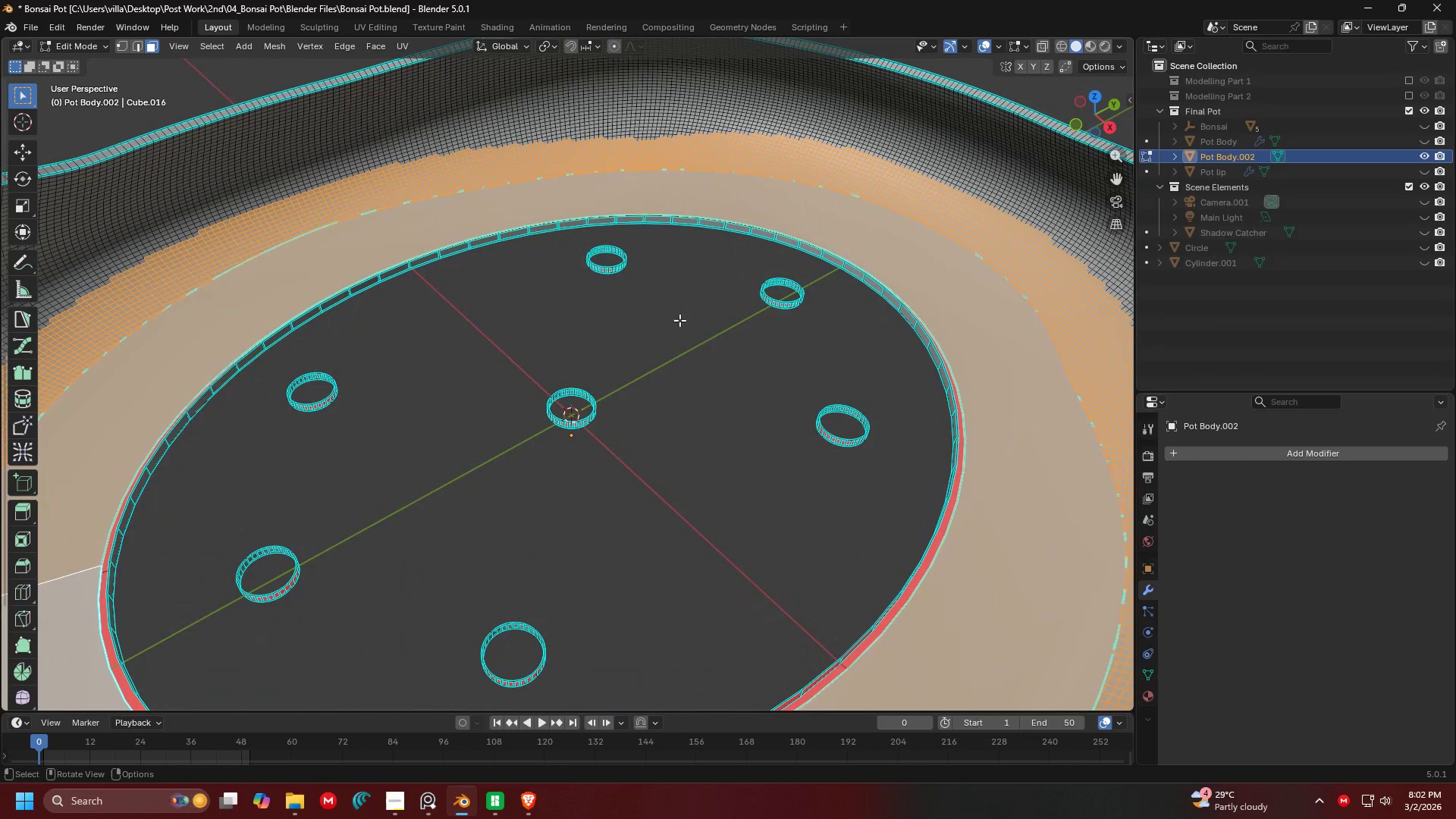 
type(sz0)
 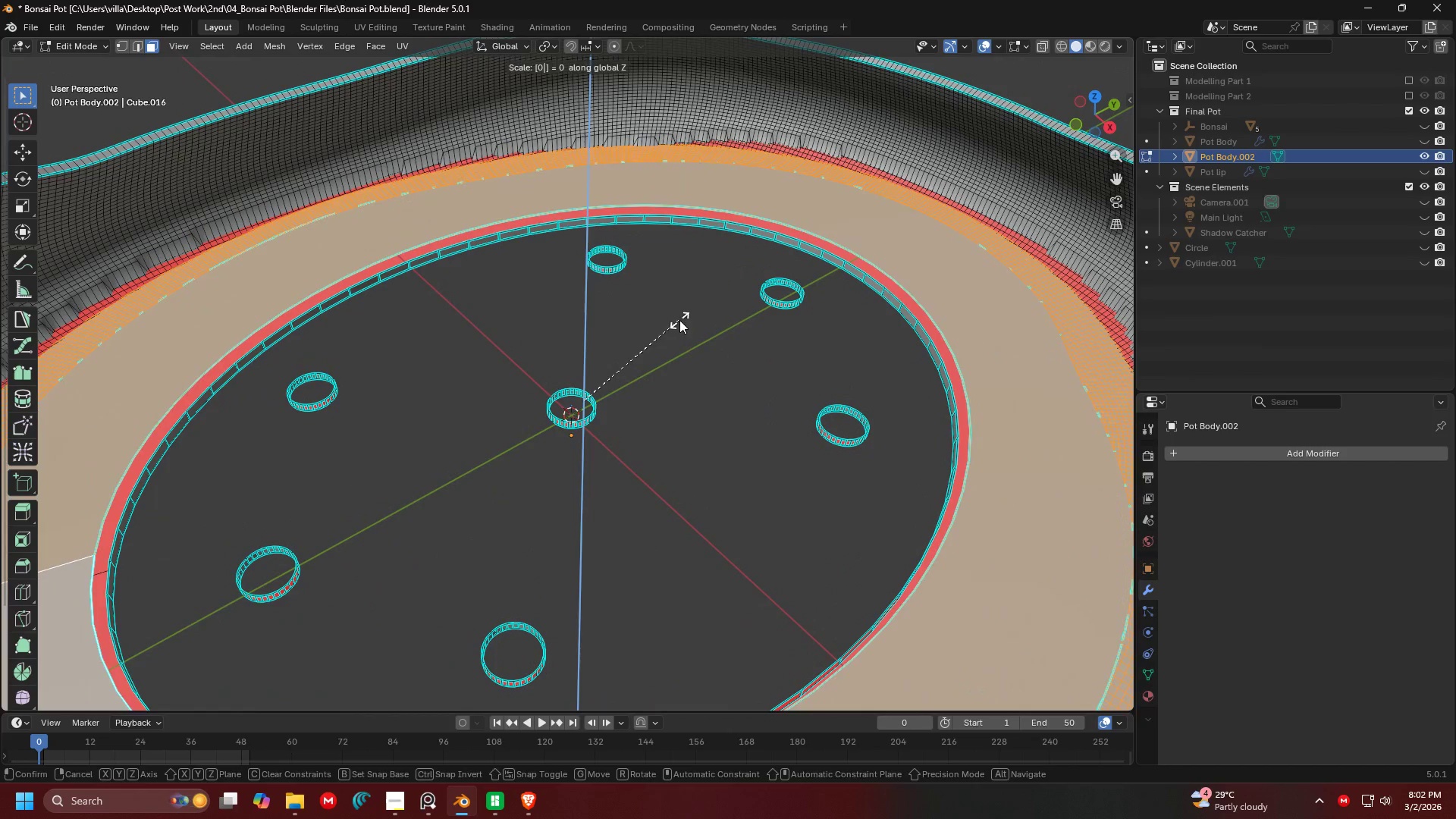 
key(Enter)
 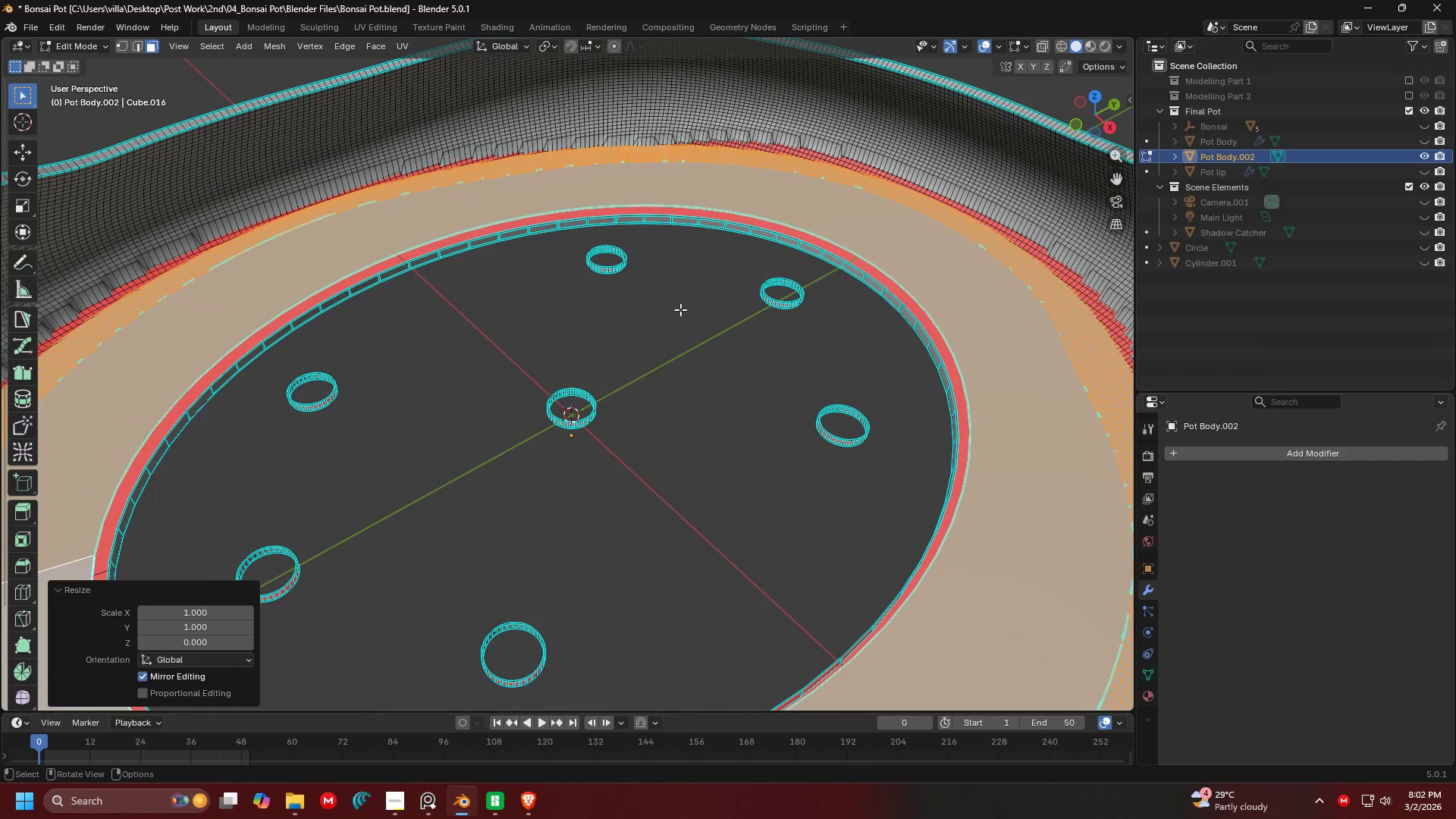 
key(Shift+ShiftLeft)
 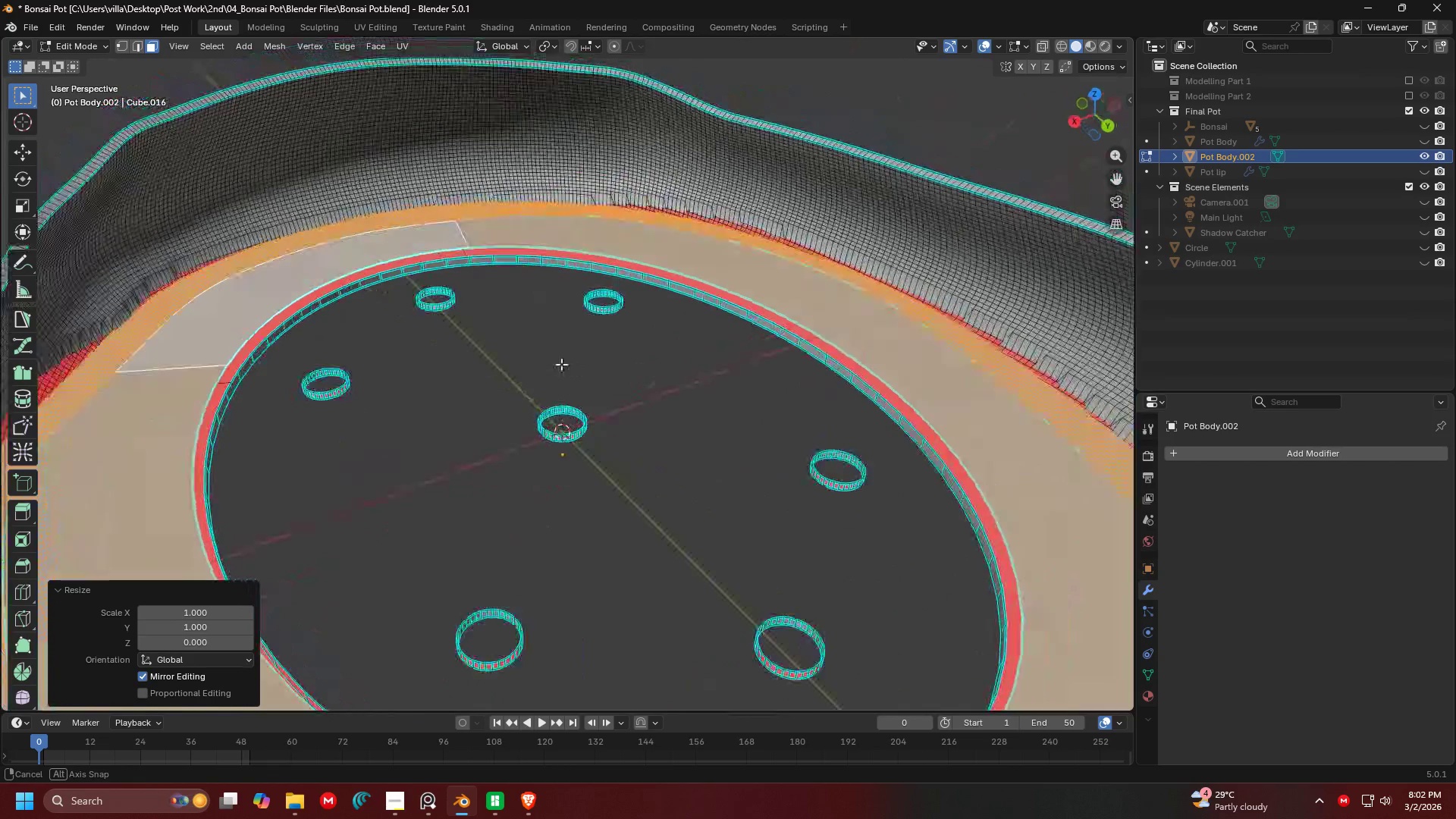 
scroll: coordinate [497, 290], scroll_direction: none, amount: 0.0
 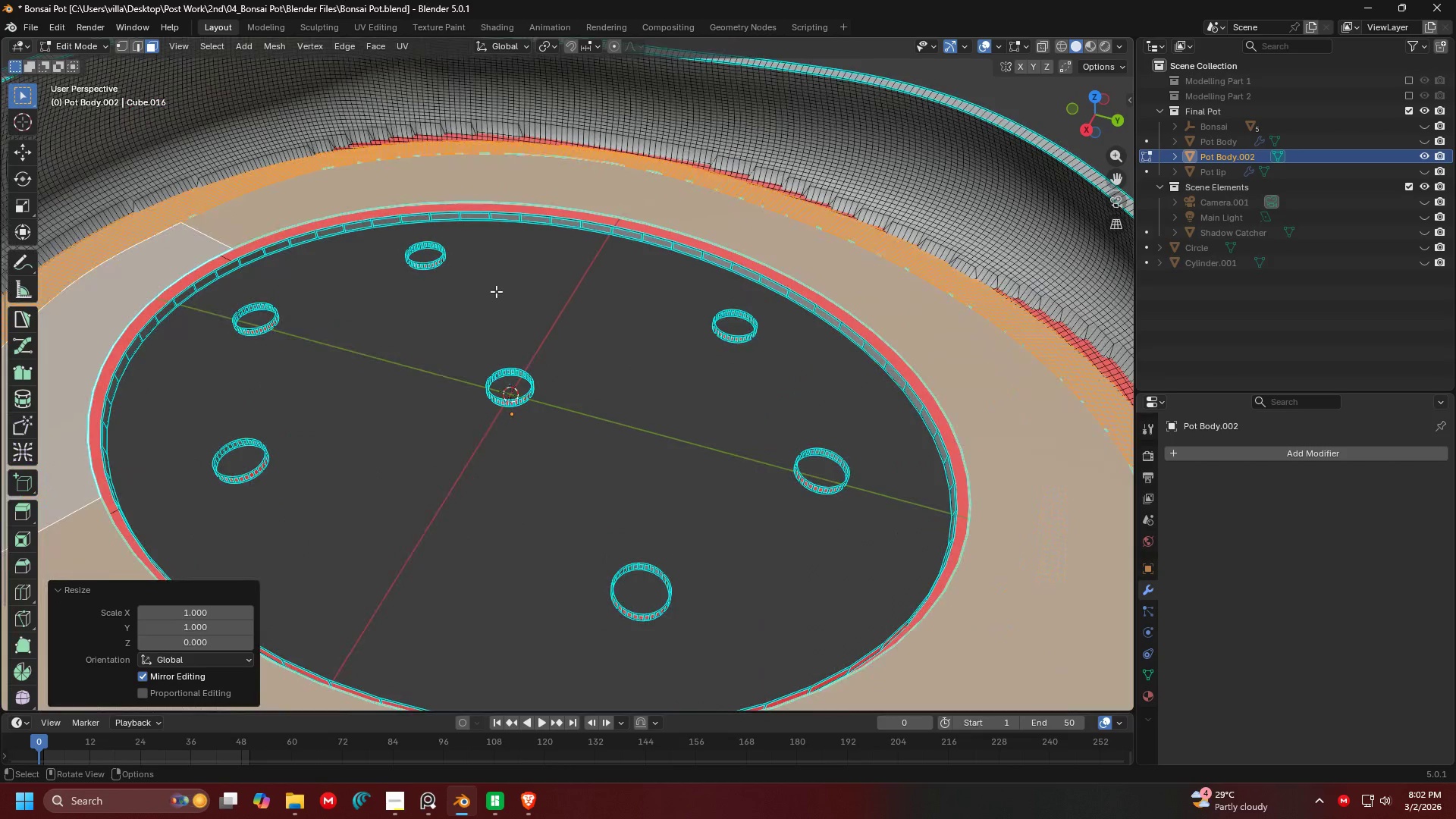 
key(G)
 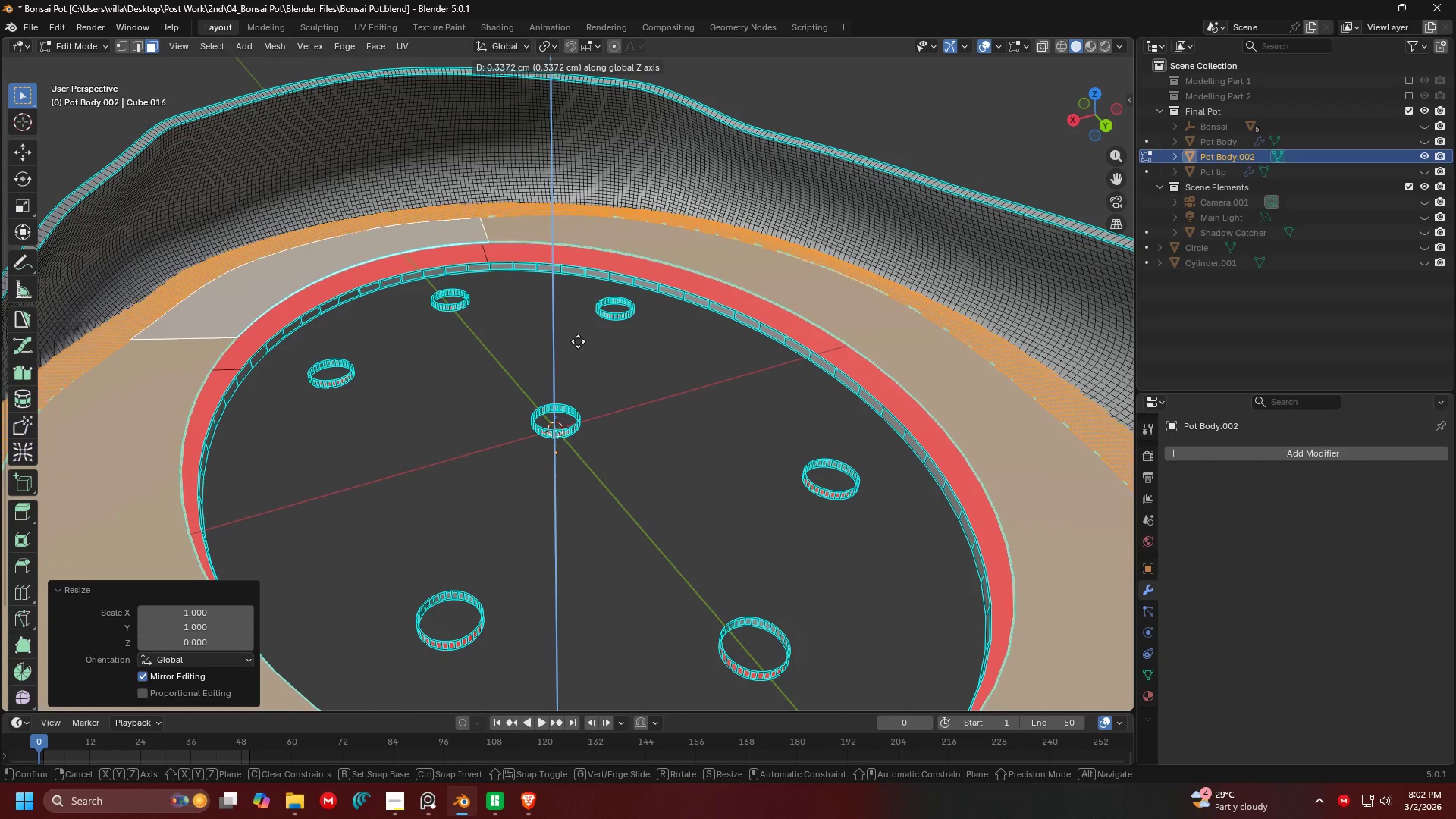 
left_click([578, 334])
 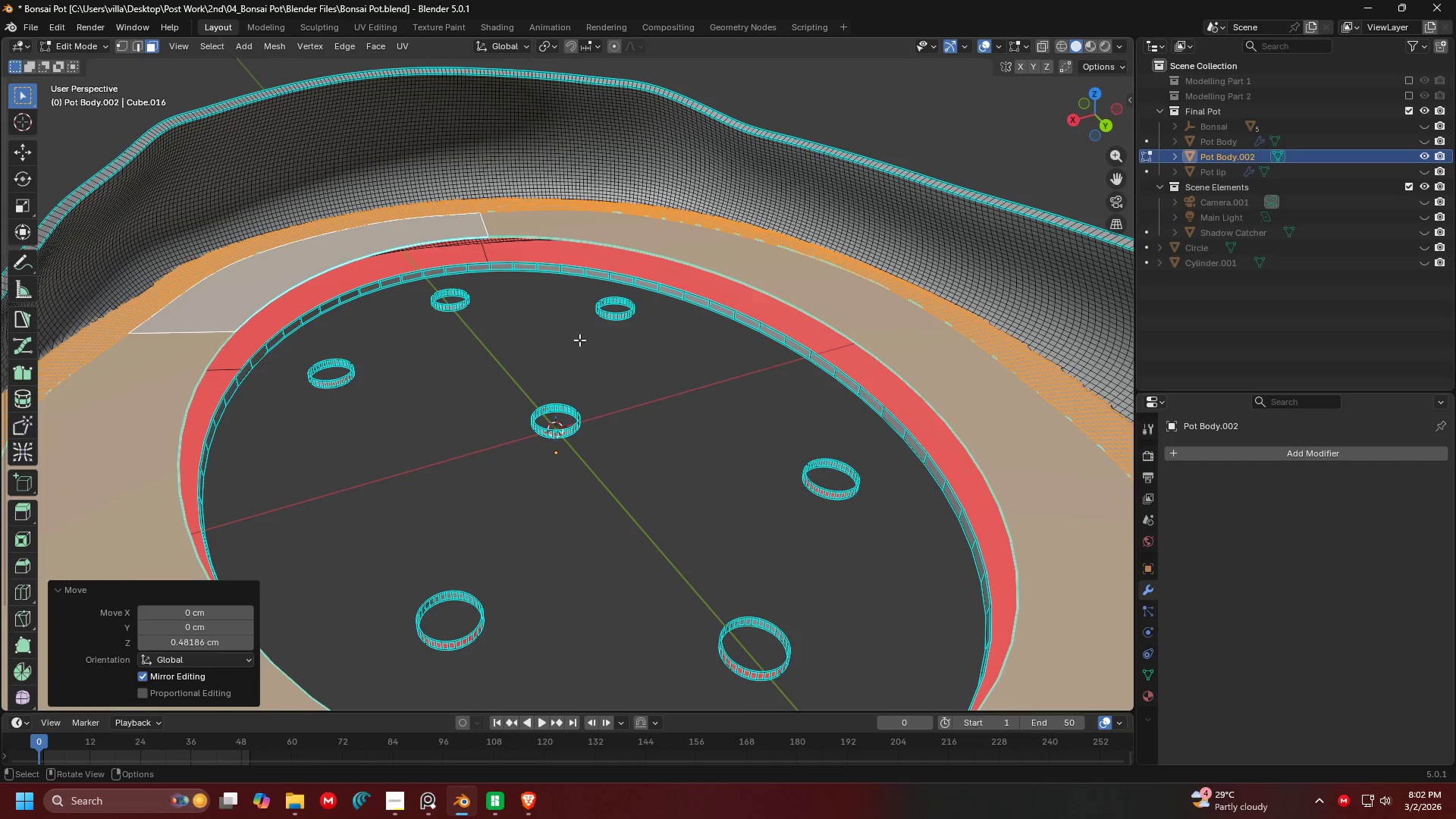 
scroll: coordinate [582, 342], scroll_direction: down, amount: 1.0
 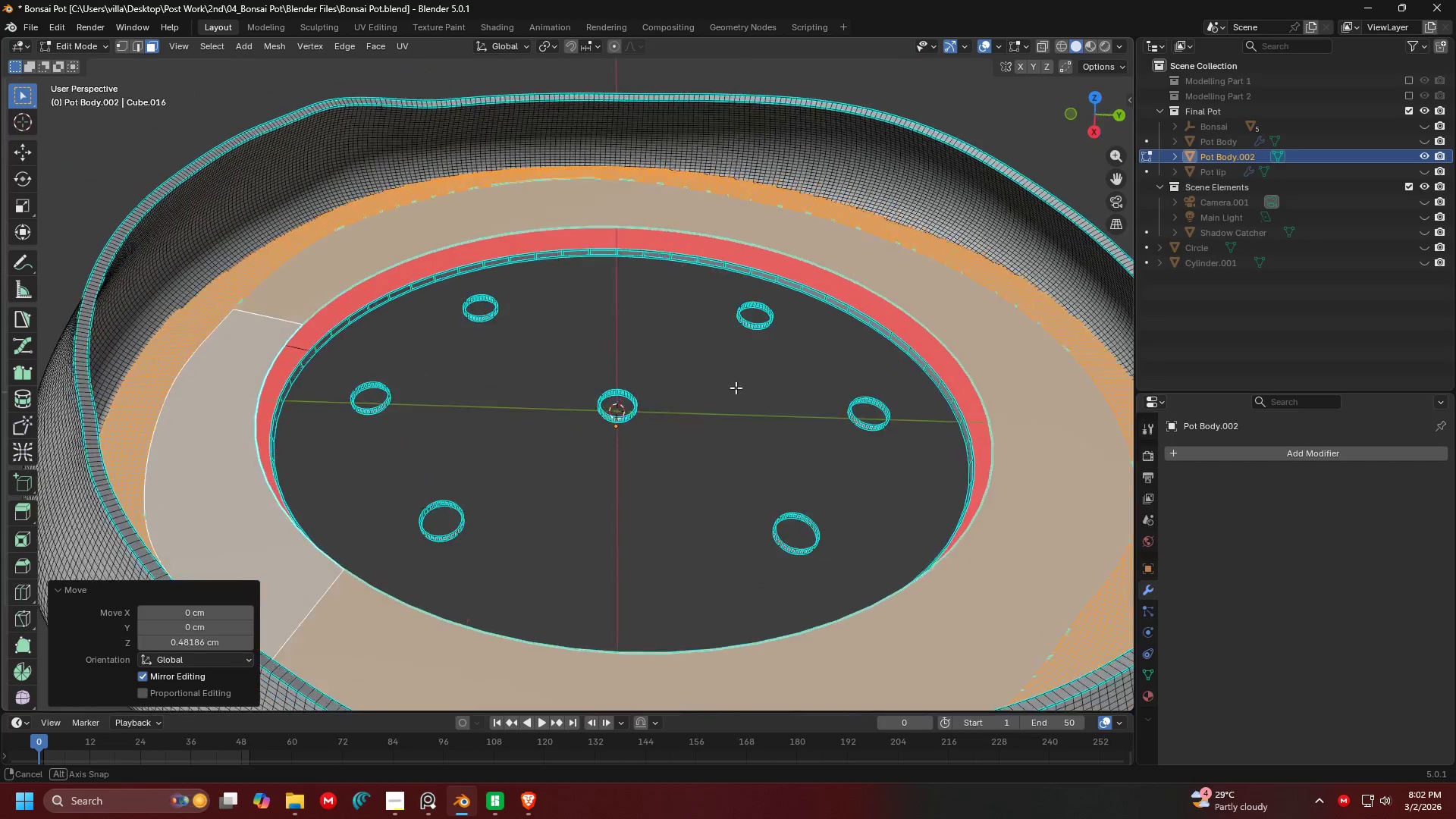 
key(Shift+ShiftLeft)
 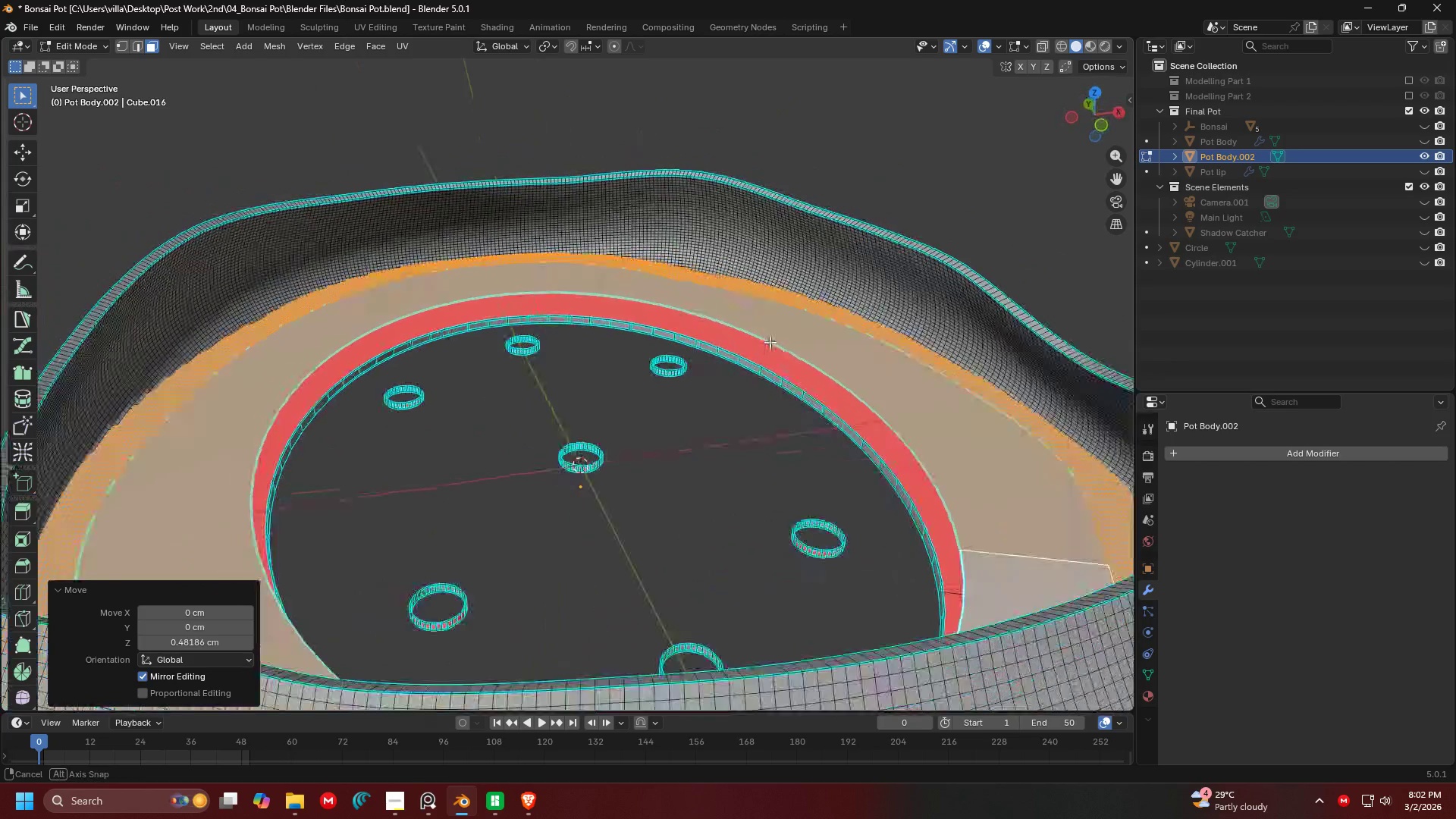 
scroll: coordinate [806, 330], scroll_direction: up, amount: 2.0
 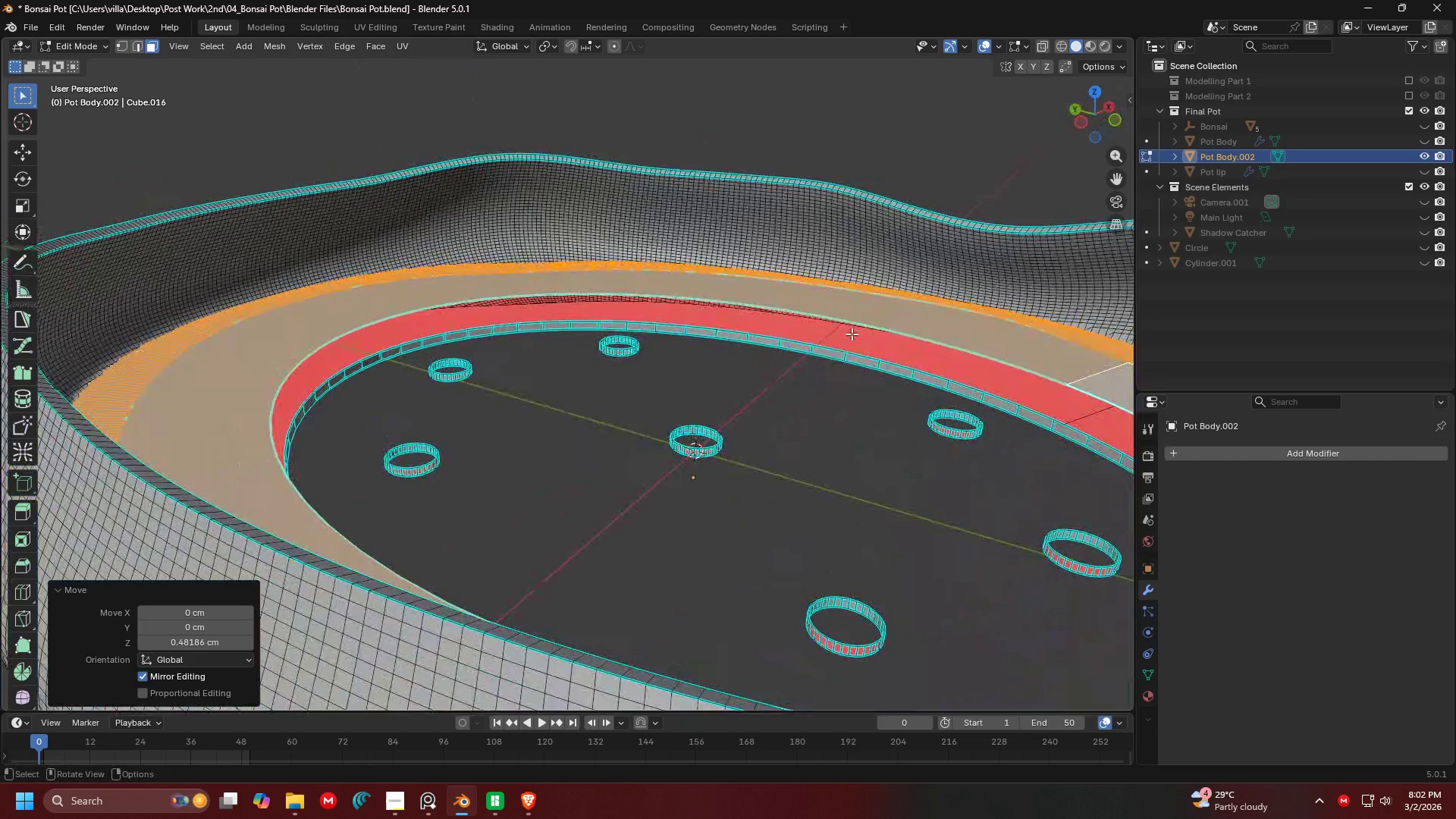 
key(Tab)
 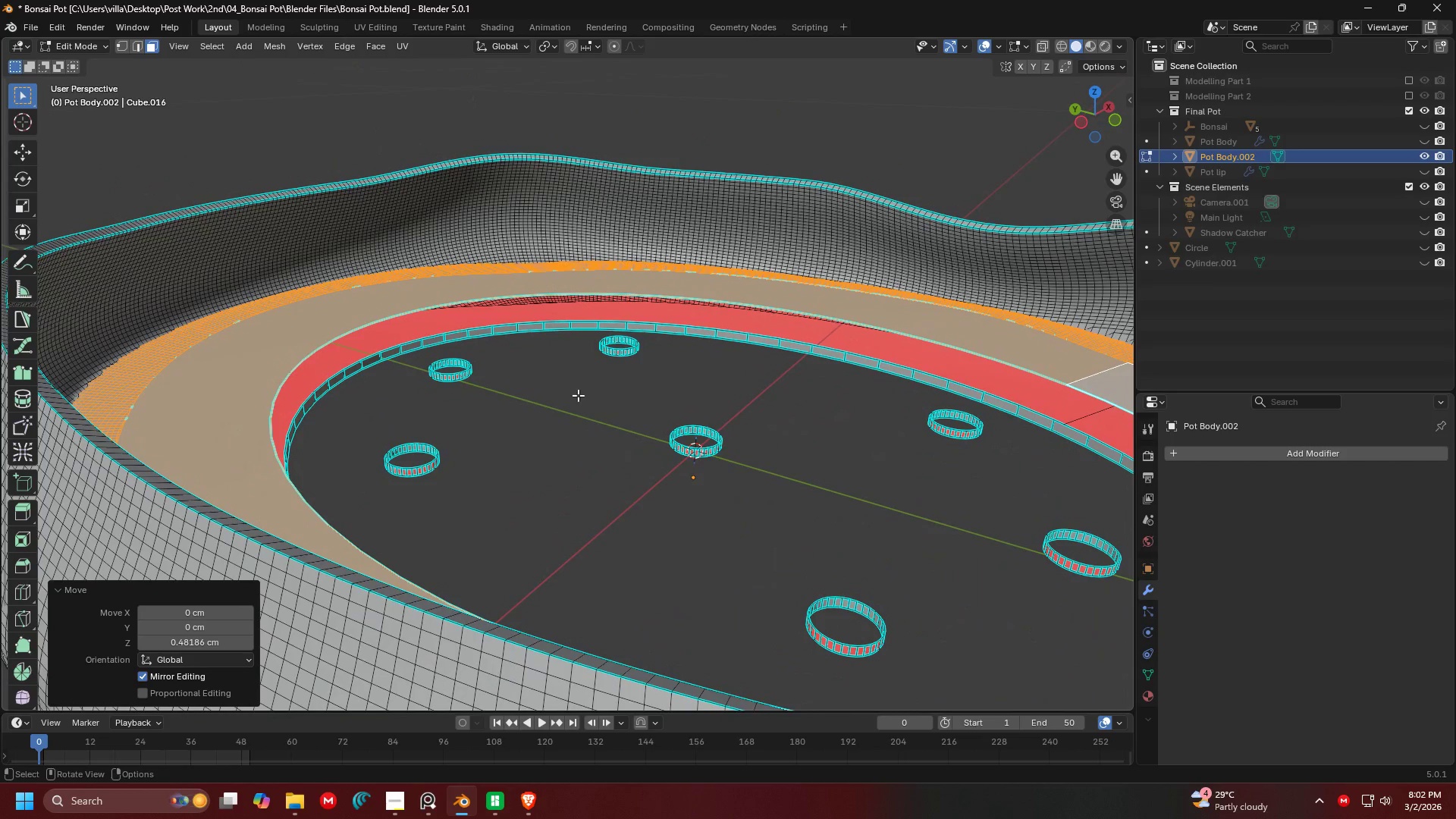 
scroll: coordinate [512, 368], scroll_direction: down, amount: 3.0
 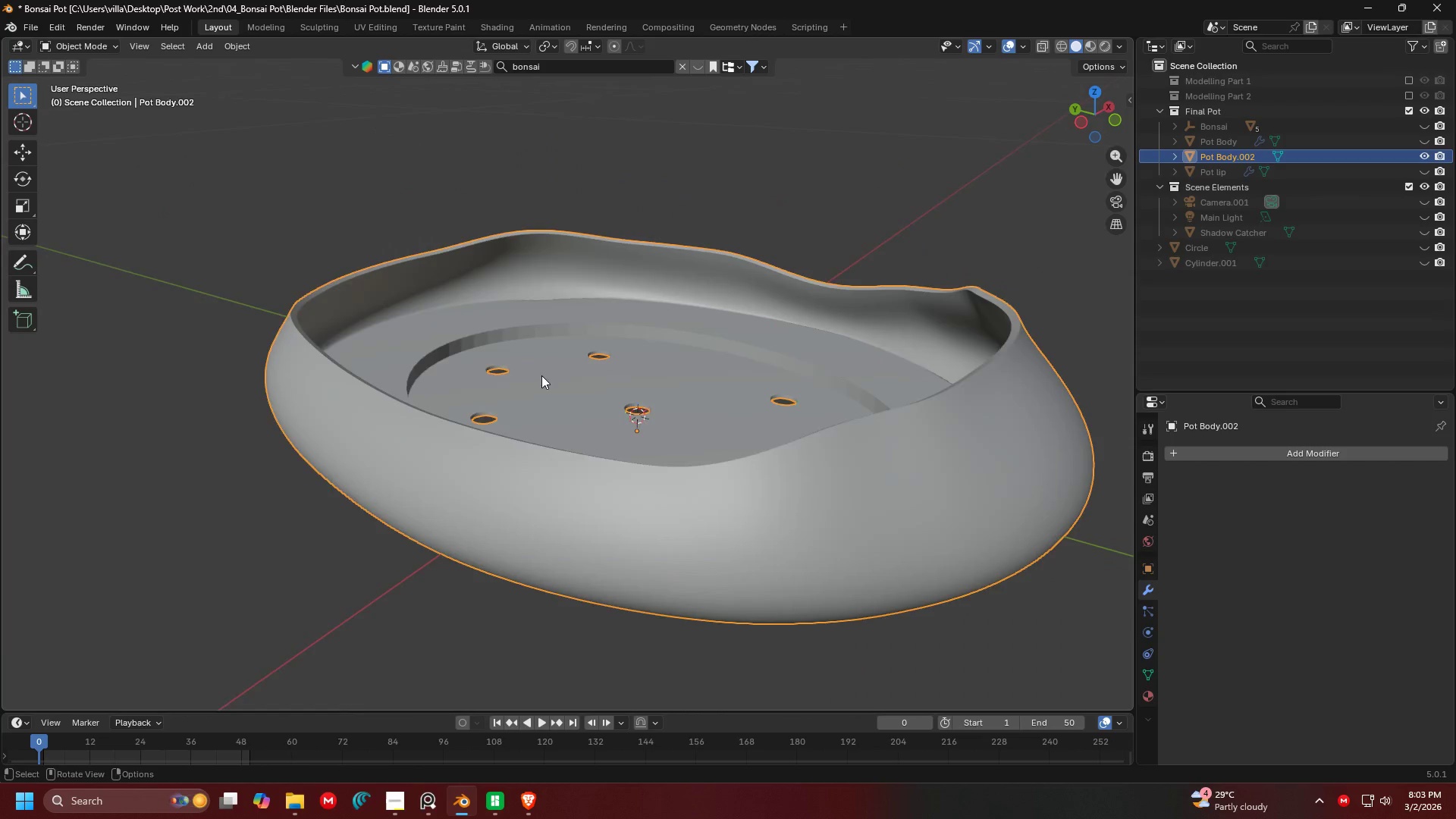 
scroll: coordinate [1031, 293], scroll_direction: up, amount: 2.0
 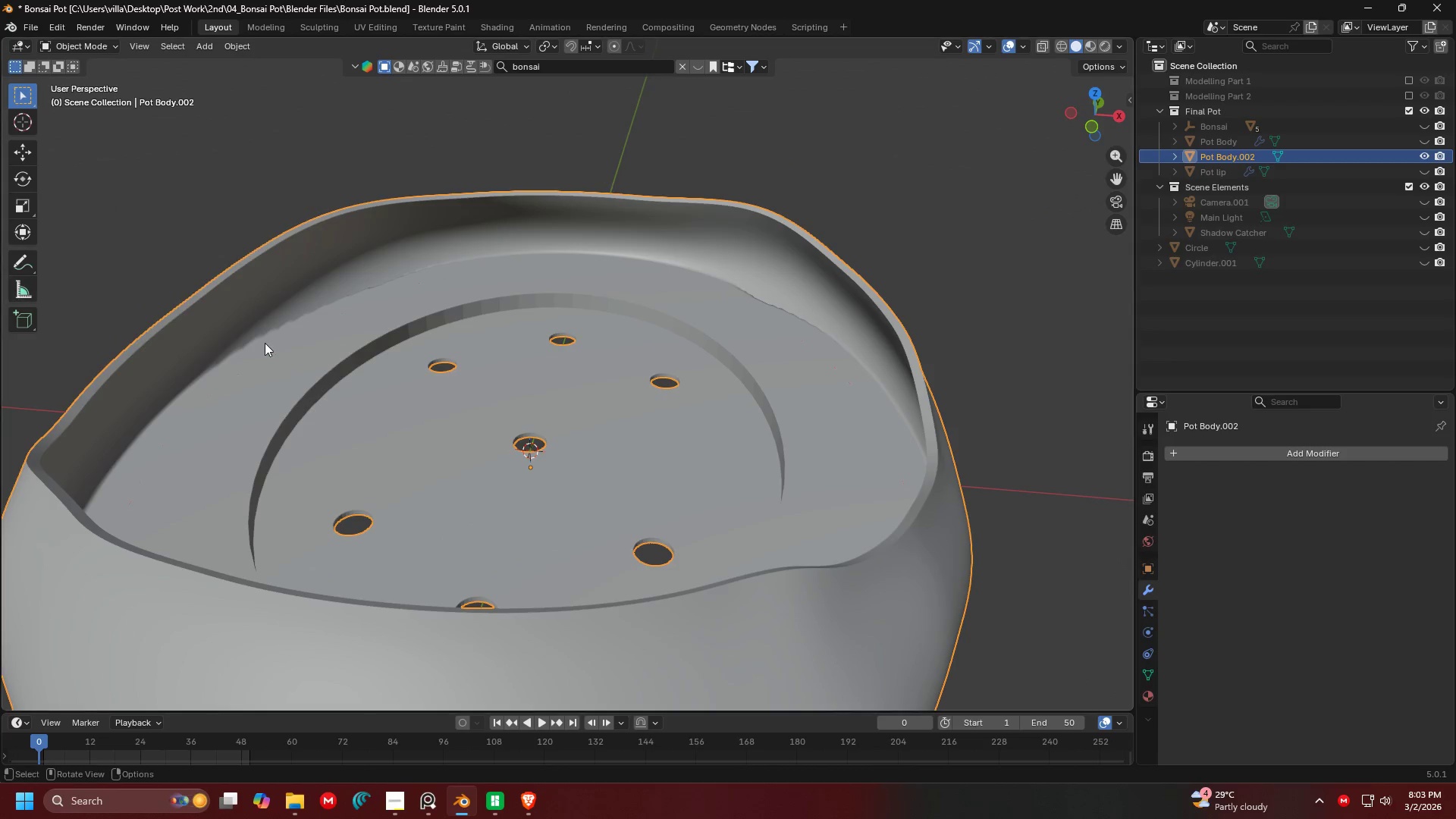 
hold_key(key=ShiftLeft, duration=0.59)
 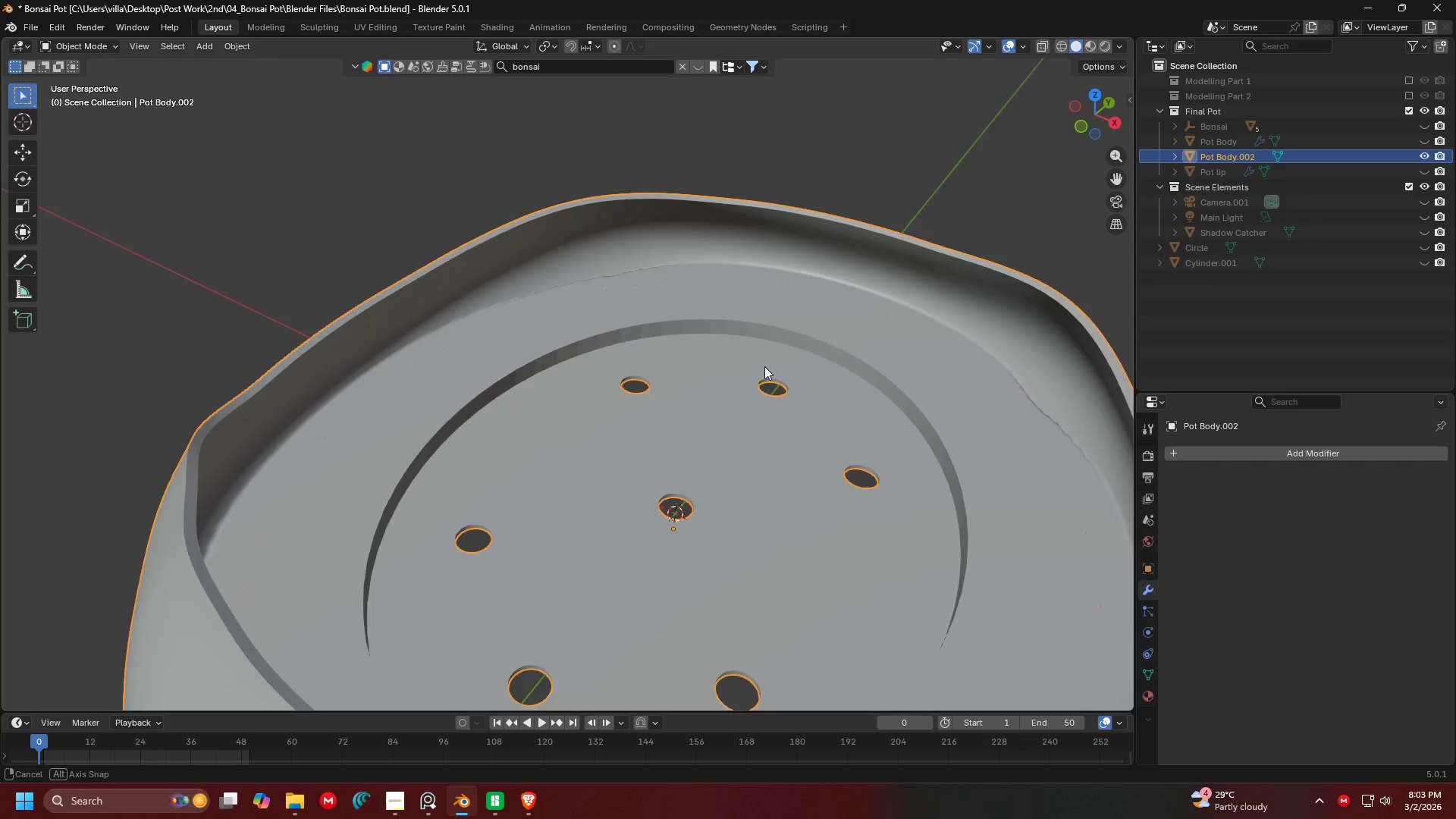 
wait(17.34)
 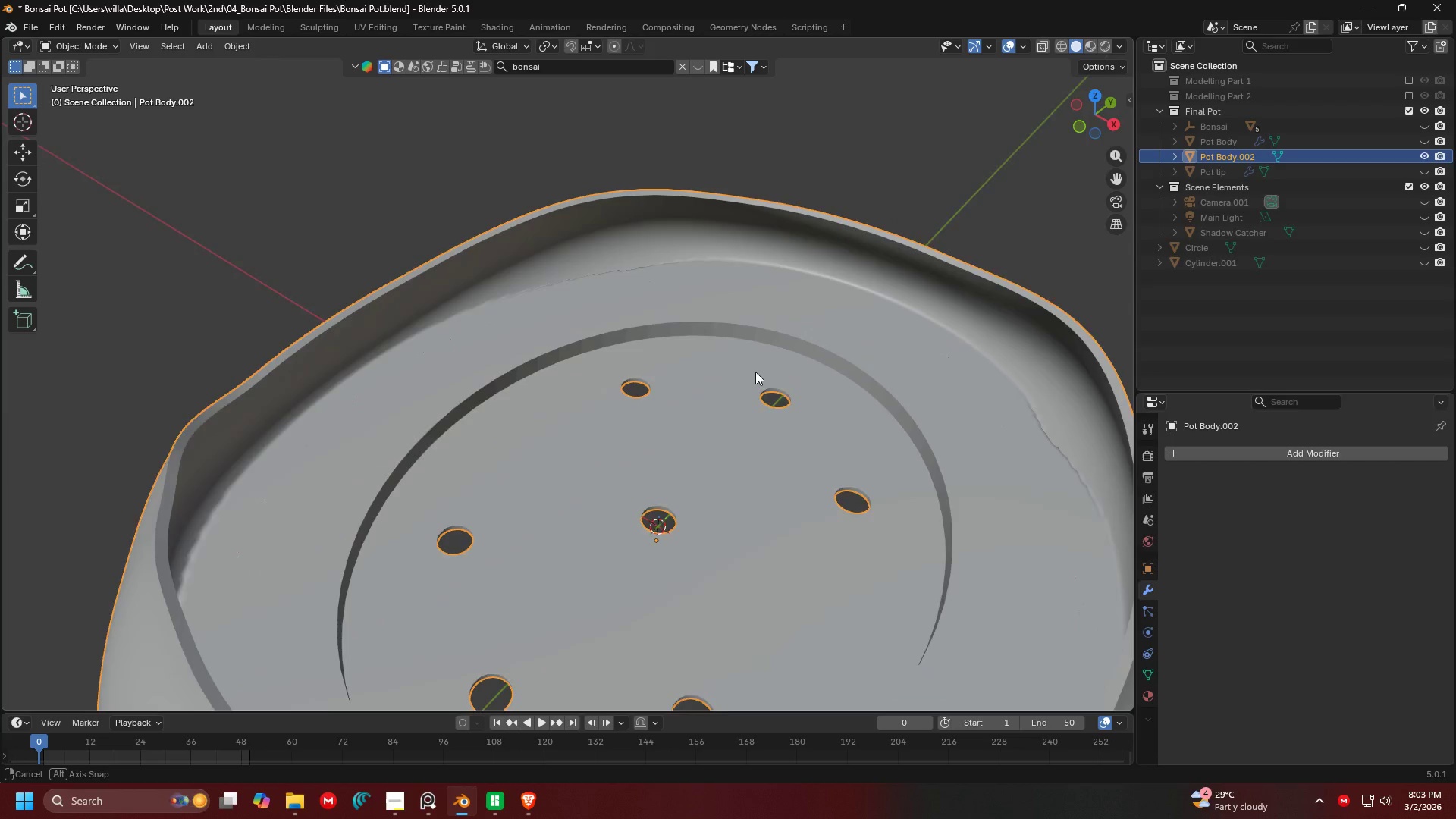 
key(Control+Z)
 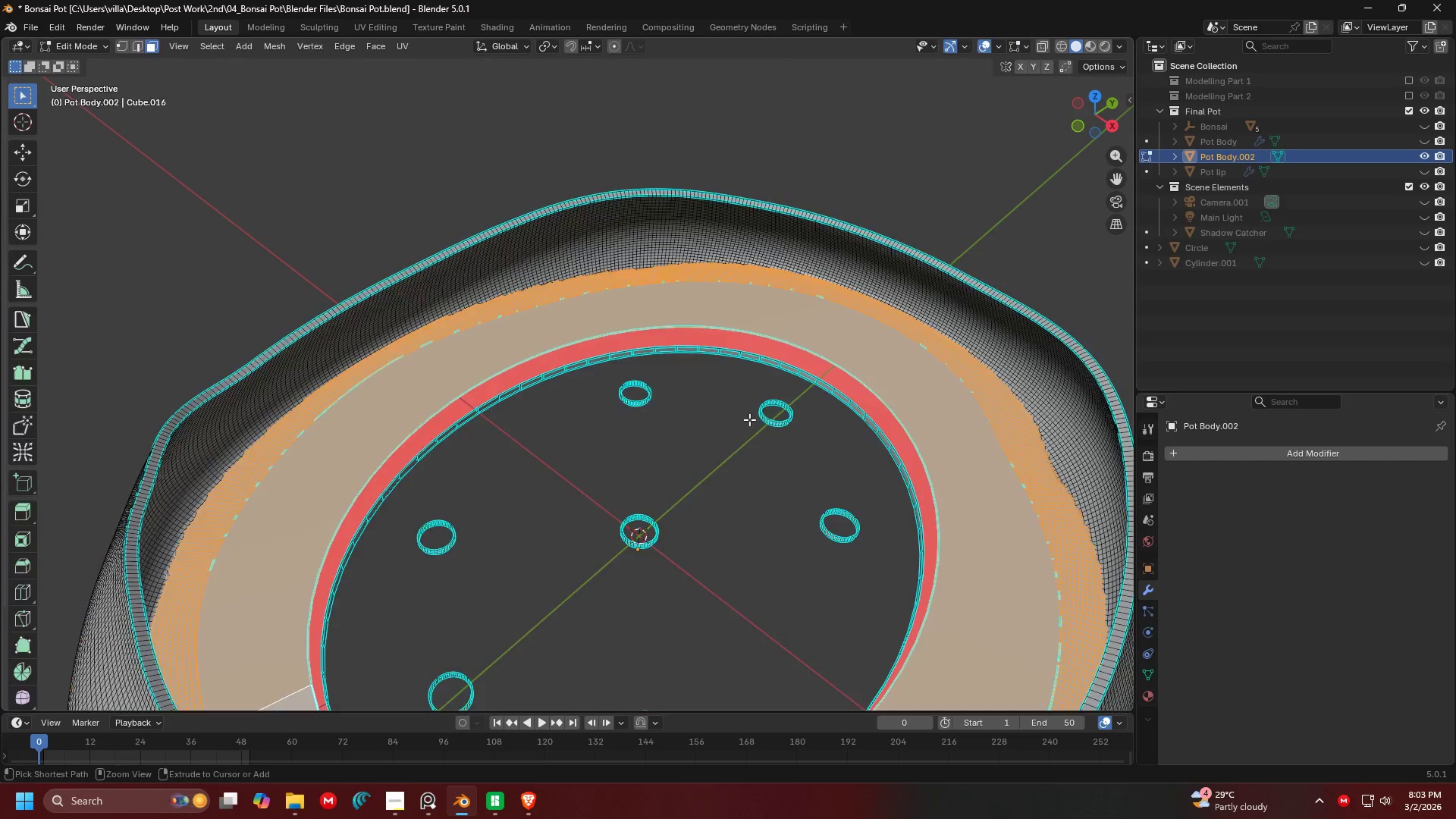 
key(Control+Z)
 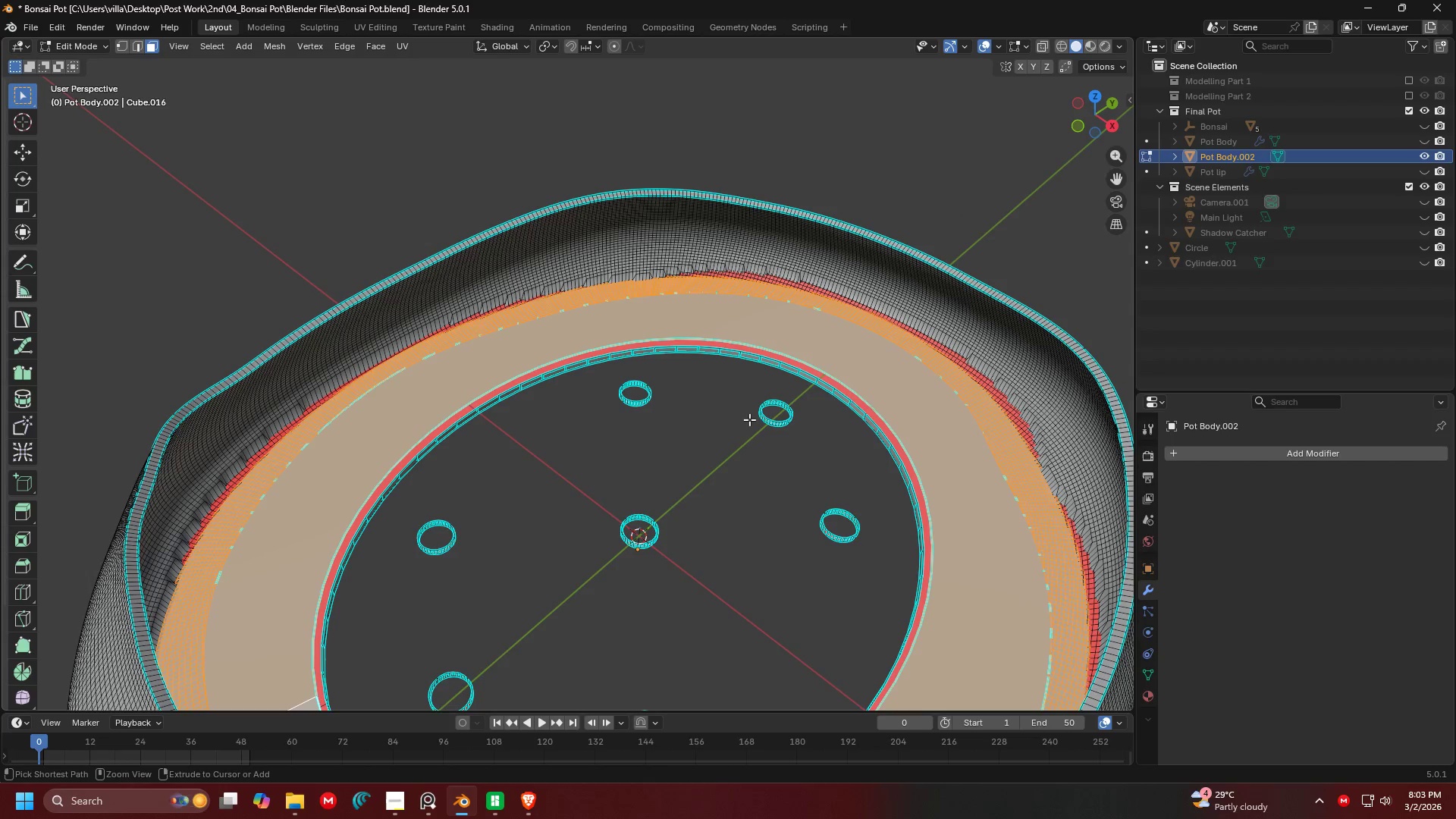 
key(Control+Z)
 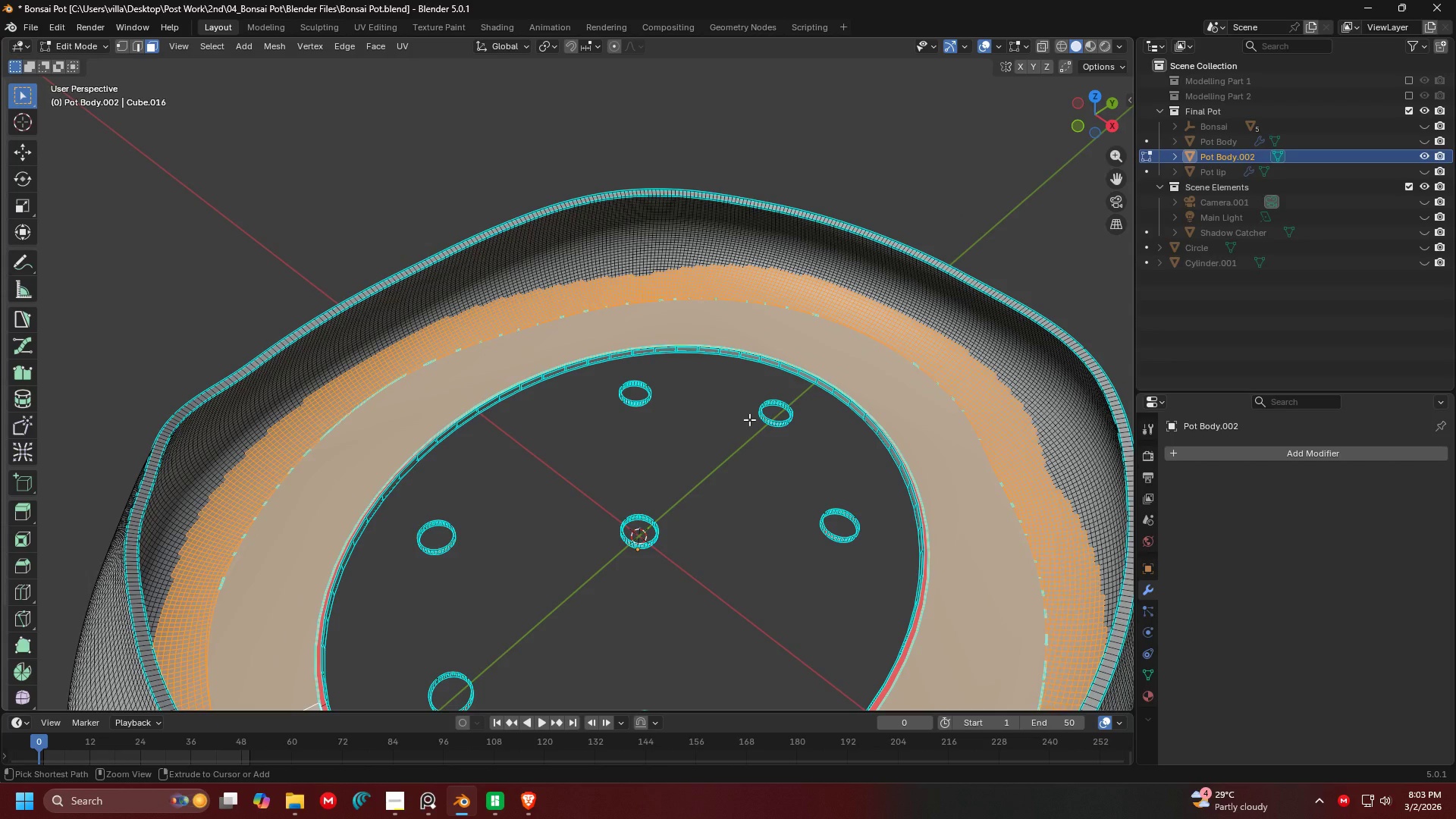 
key(Control+Z)
 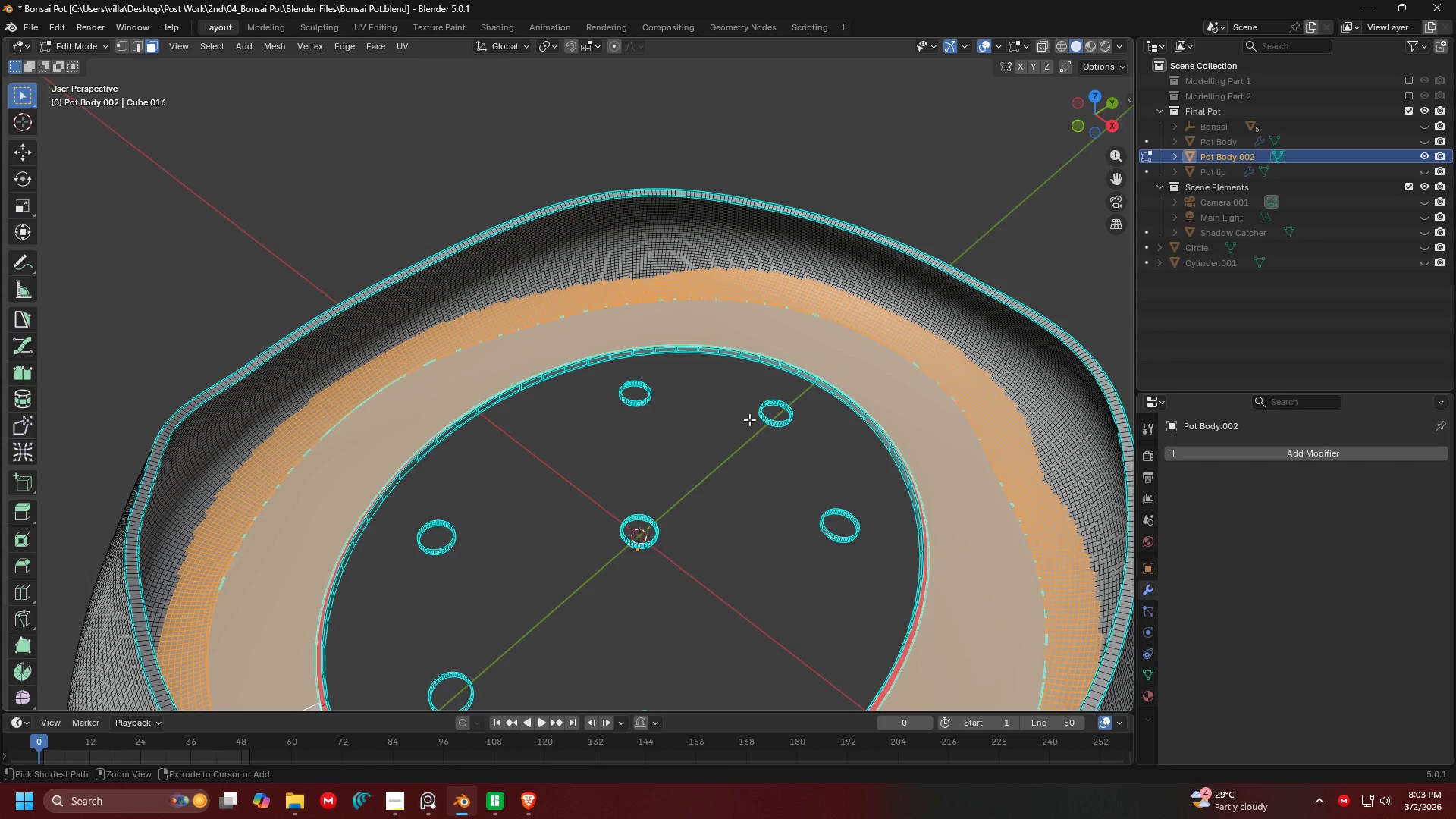 
key(Control+Z)
 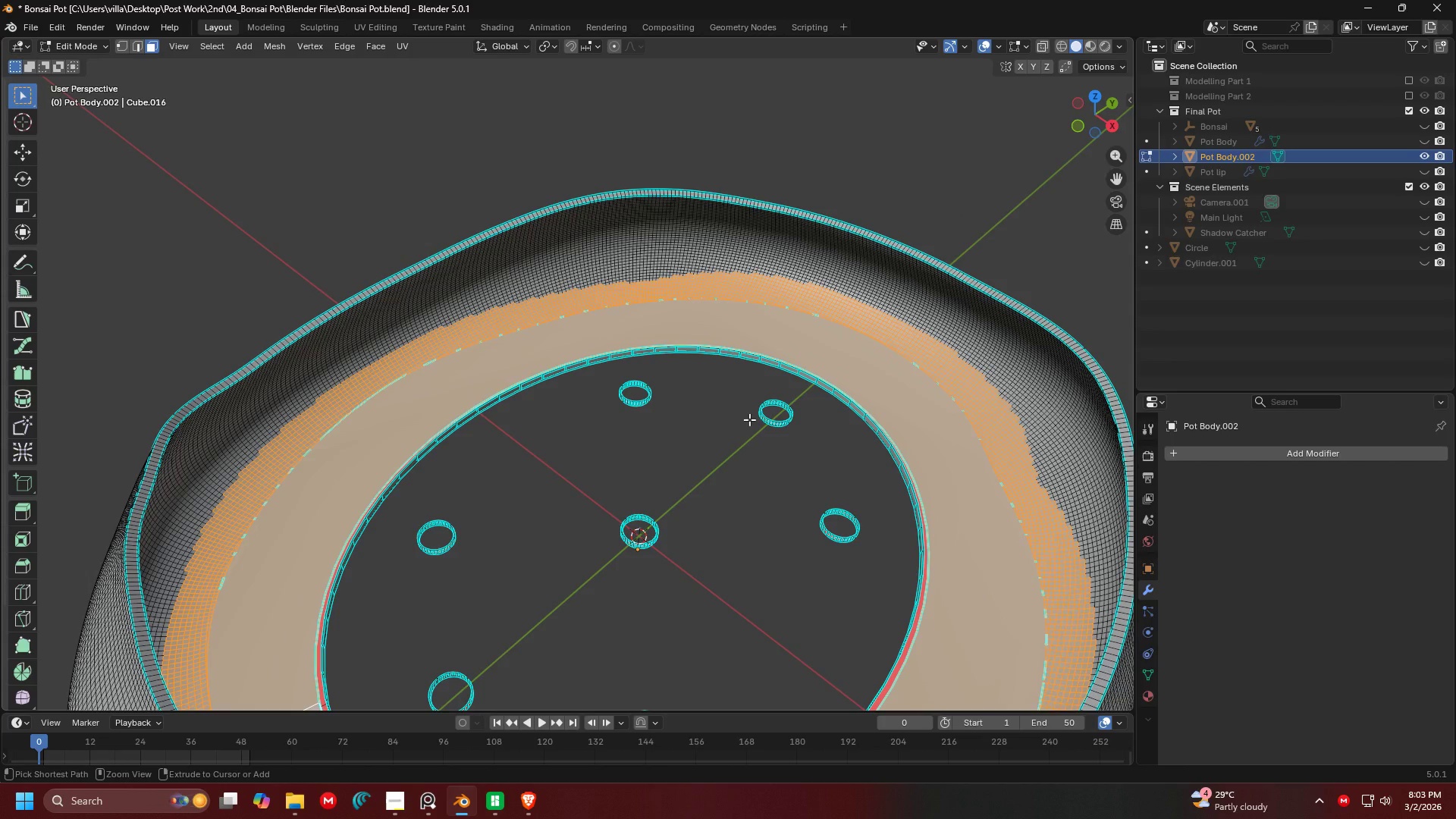 
key(Control+Z)
 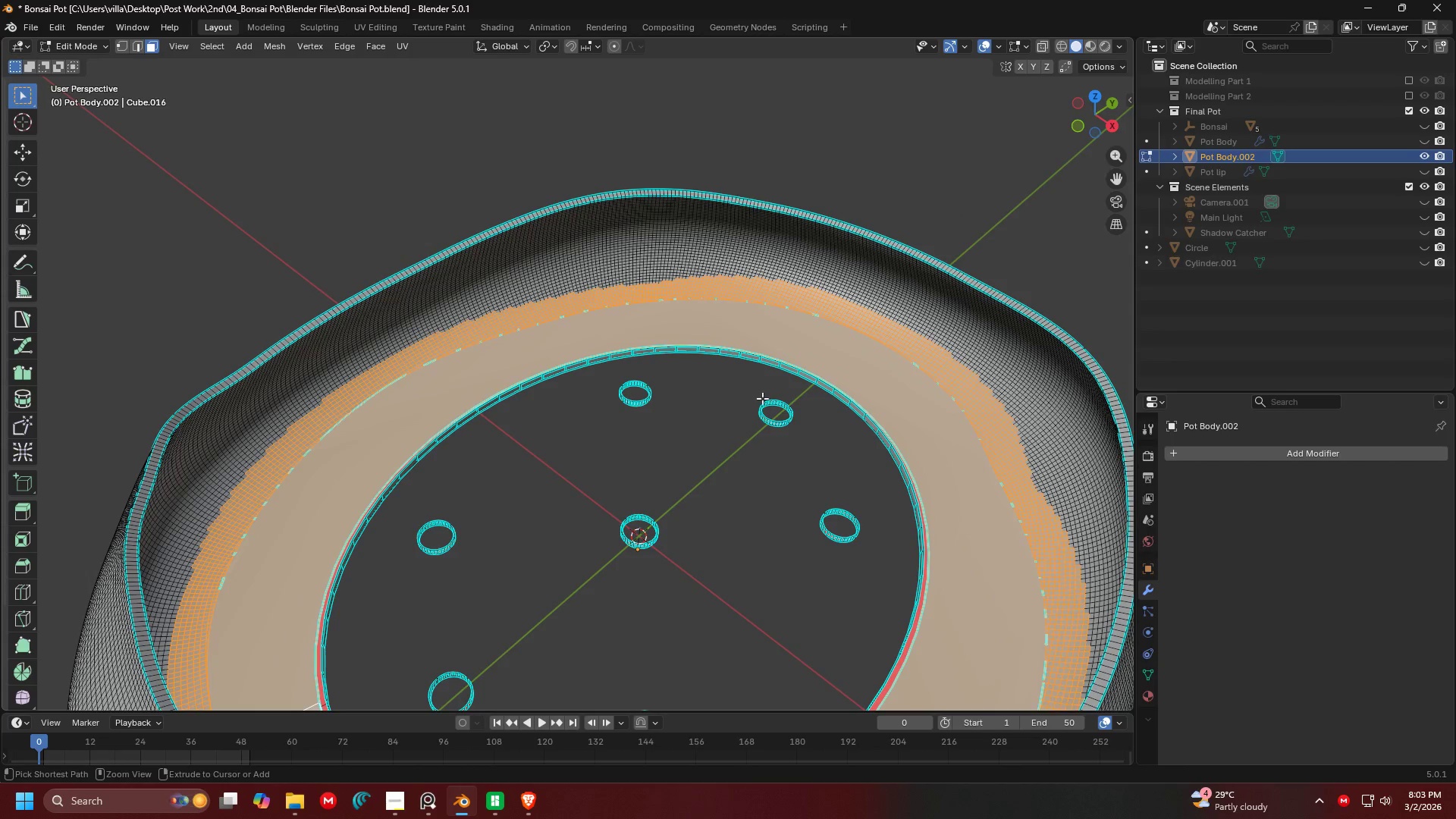 
key(Control+Z)
 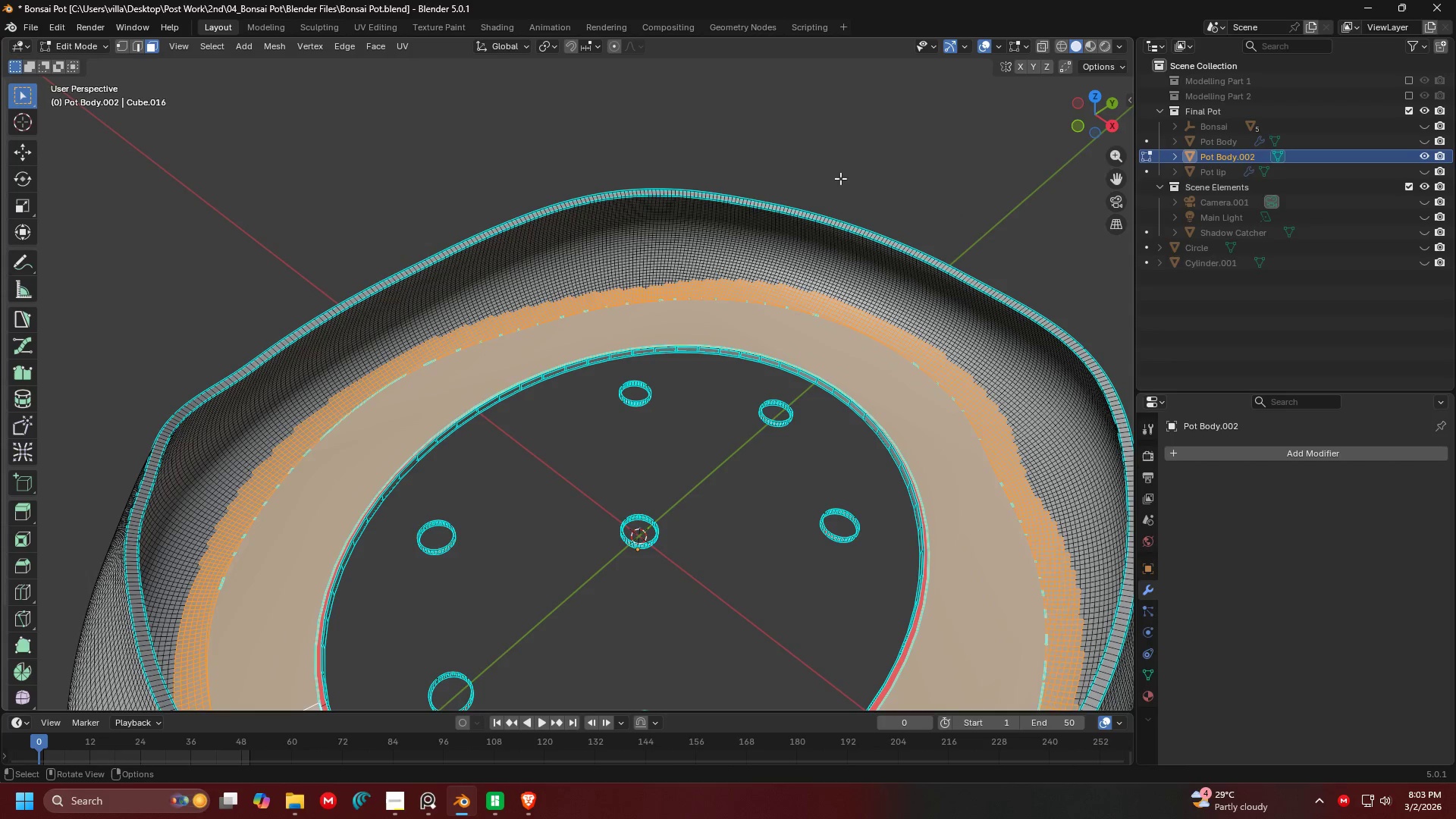 
left_click([841, 176])
 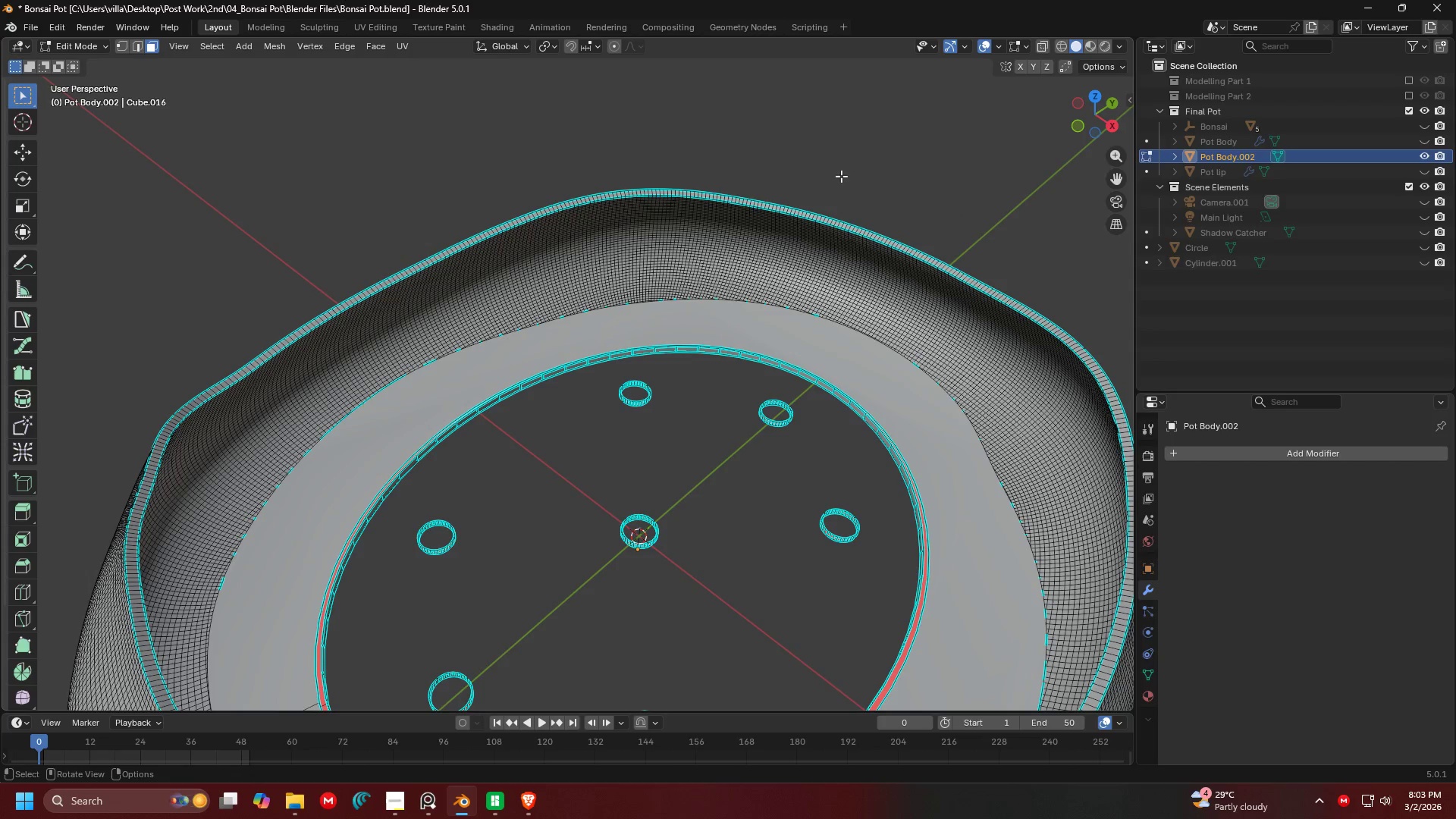 
key(Tab)
 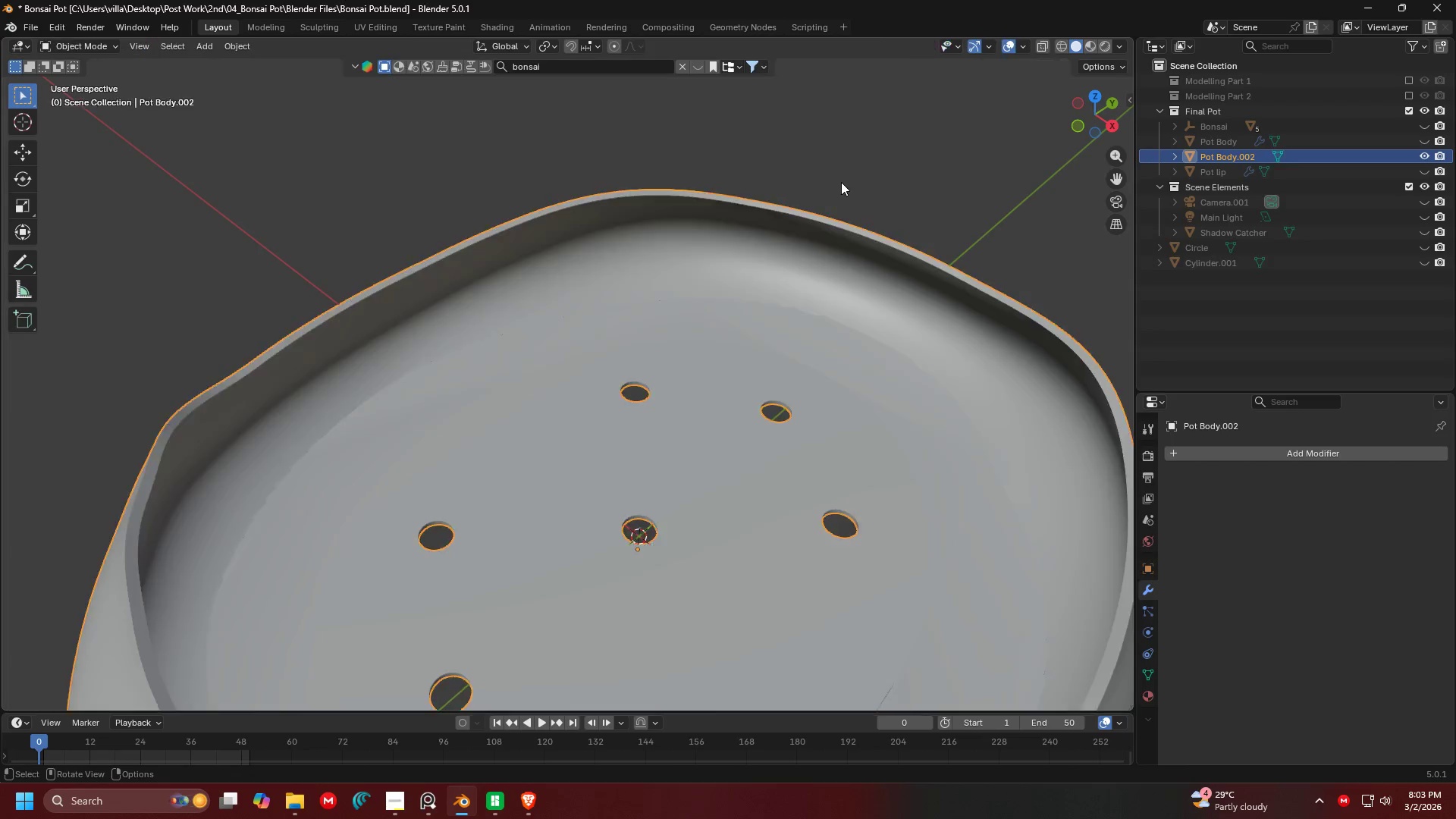 
key(Shift+ShiftLeft)
 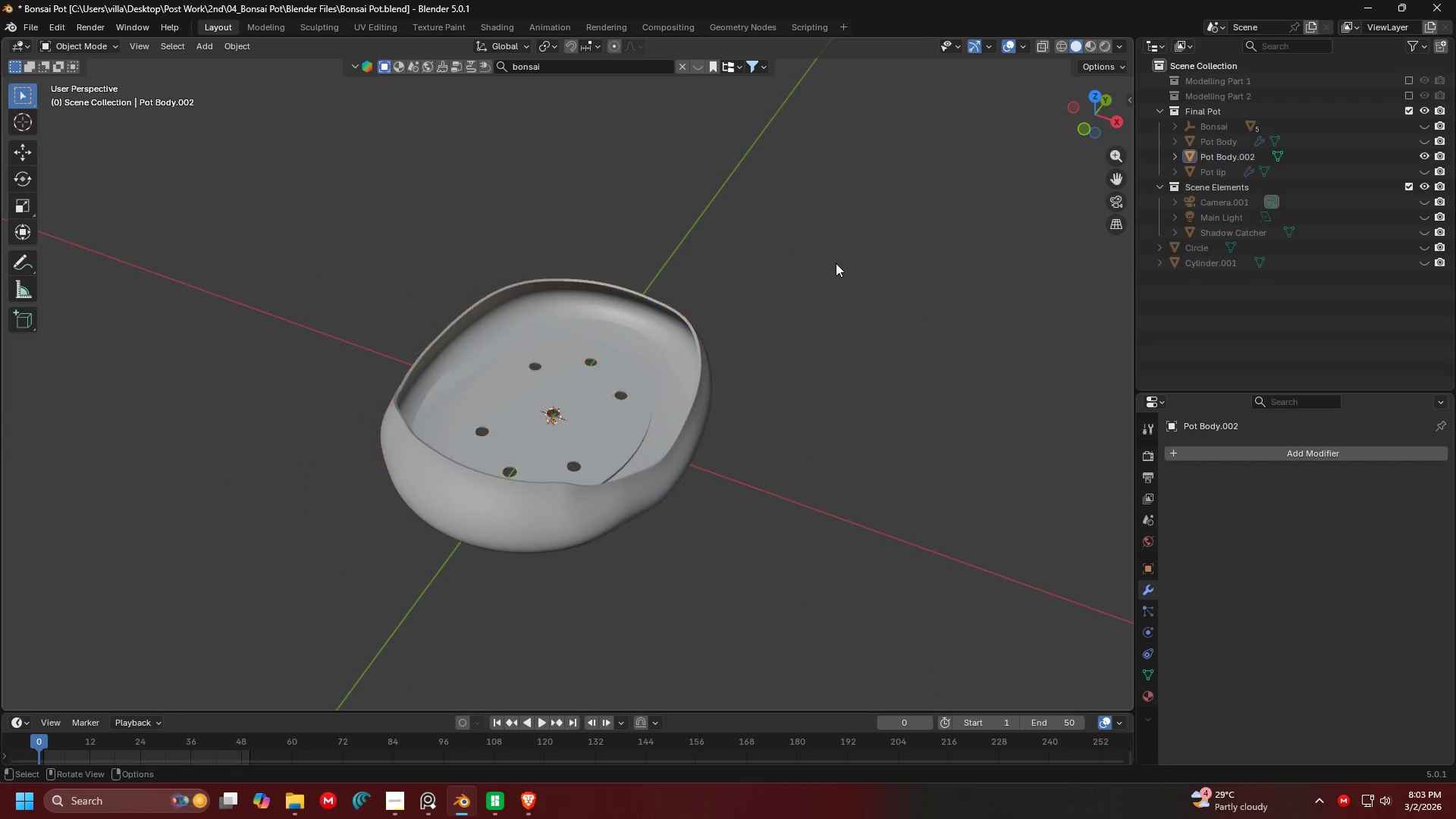 
scroll: coordinate [807, 257], scroll_direction: down, amount: 5.0
 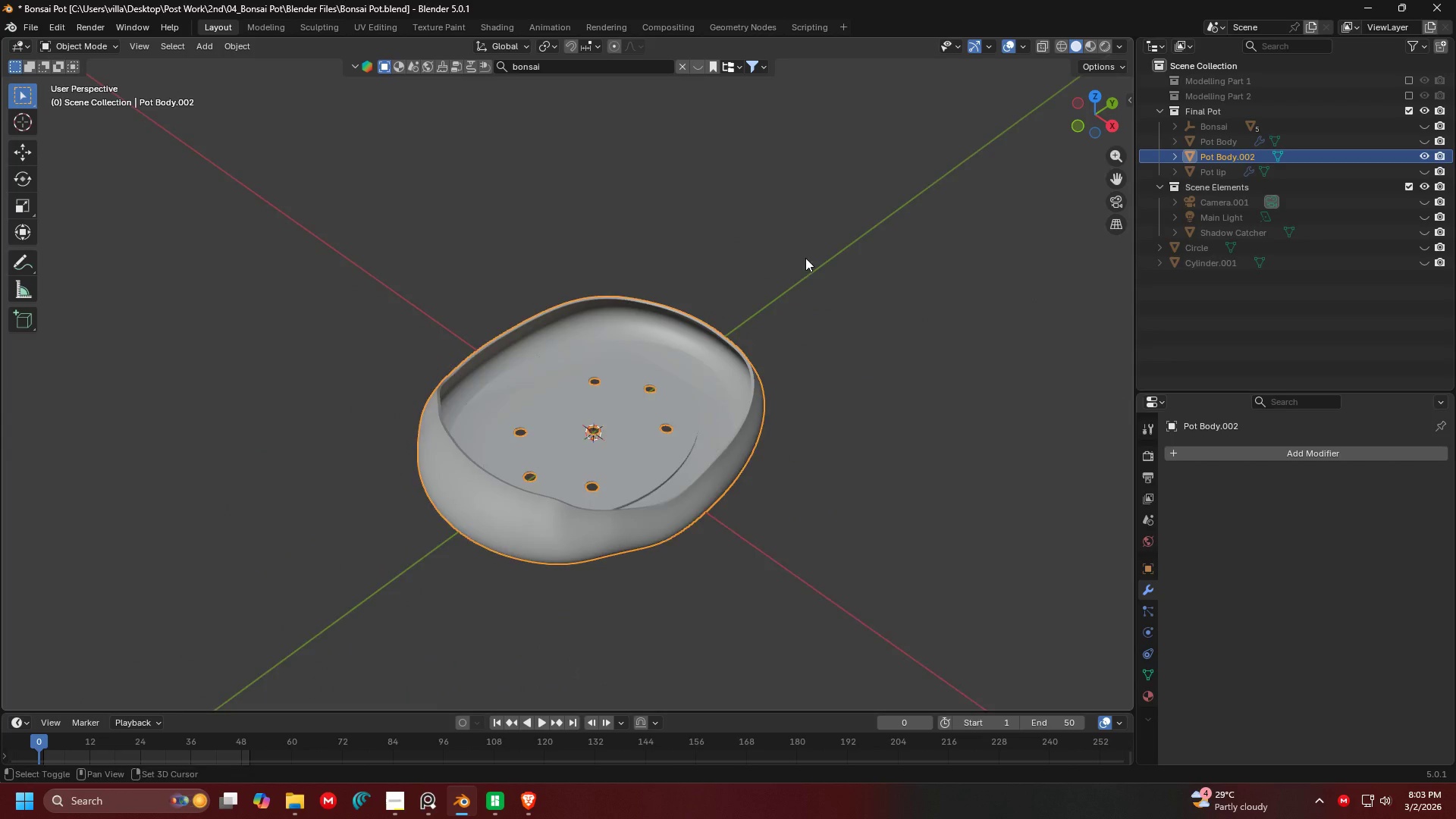 
key(Shift+A)
 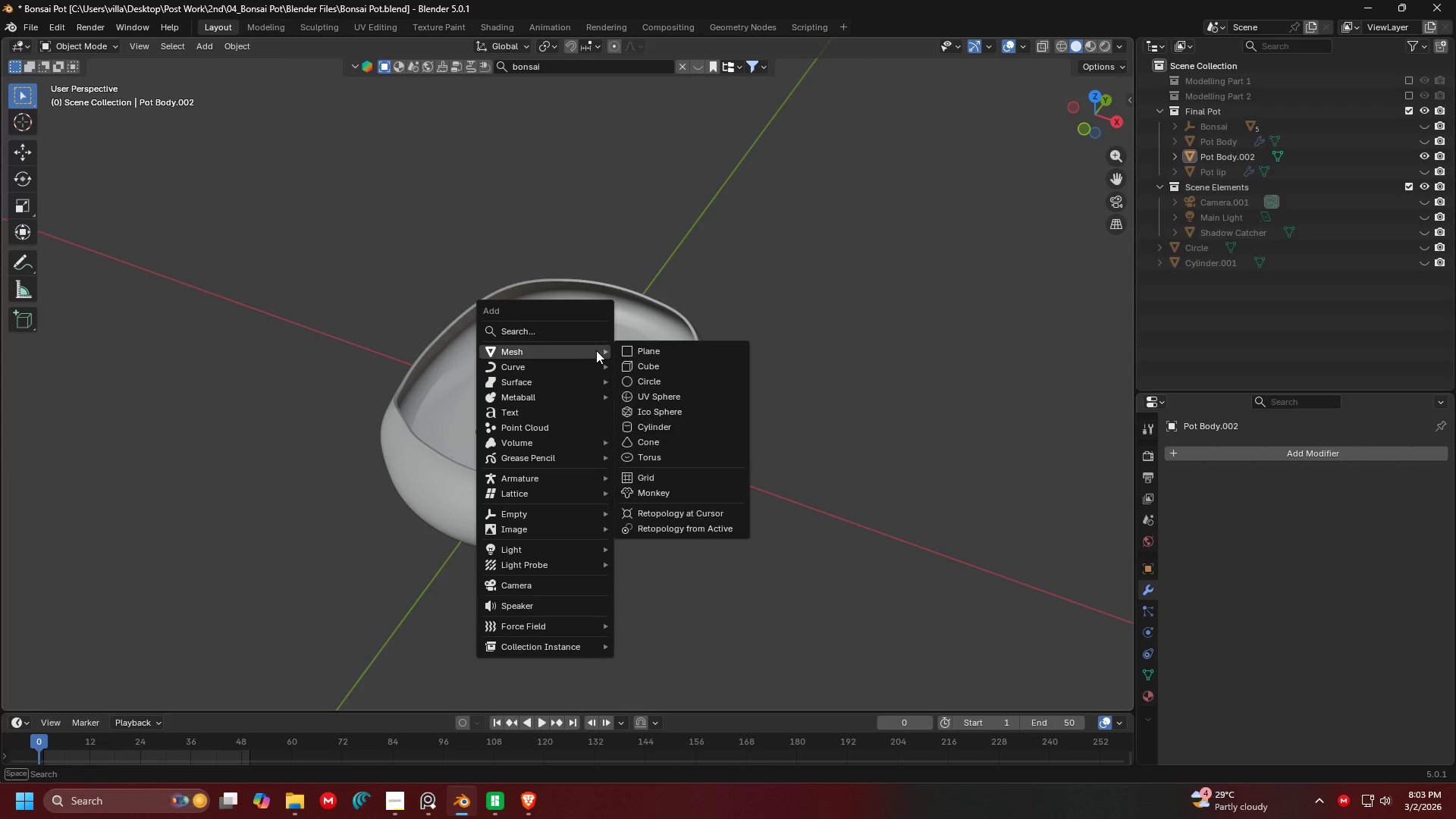 
left_click([646, 350])
 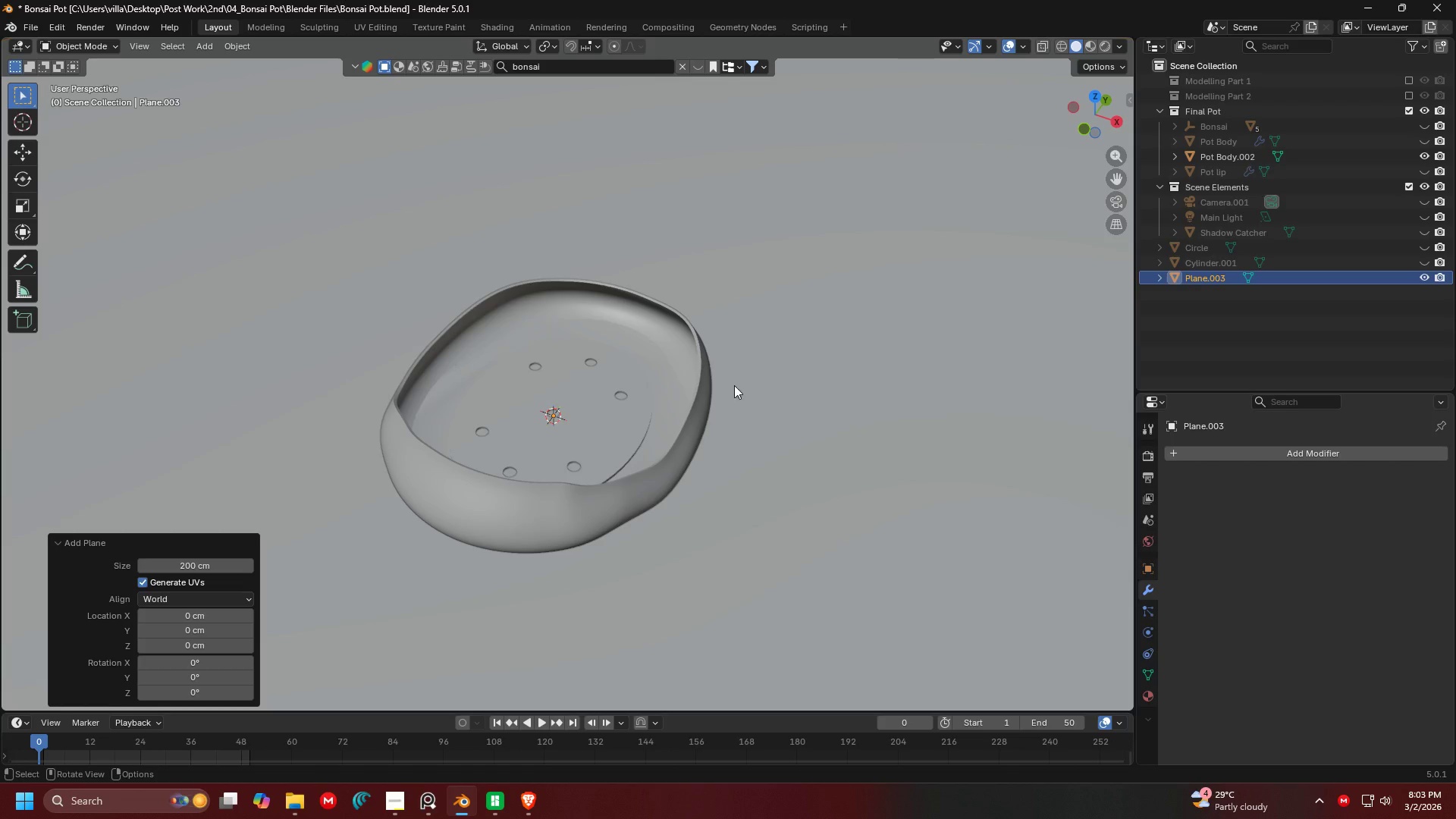 
key(S)
 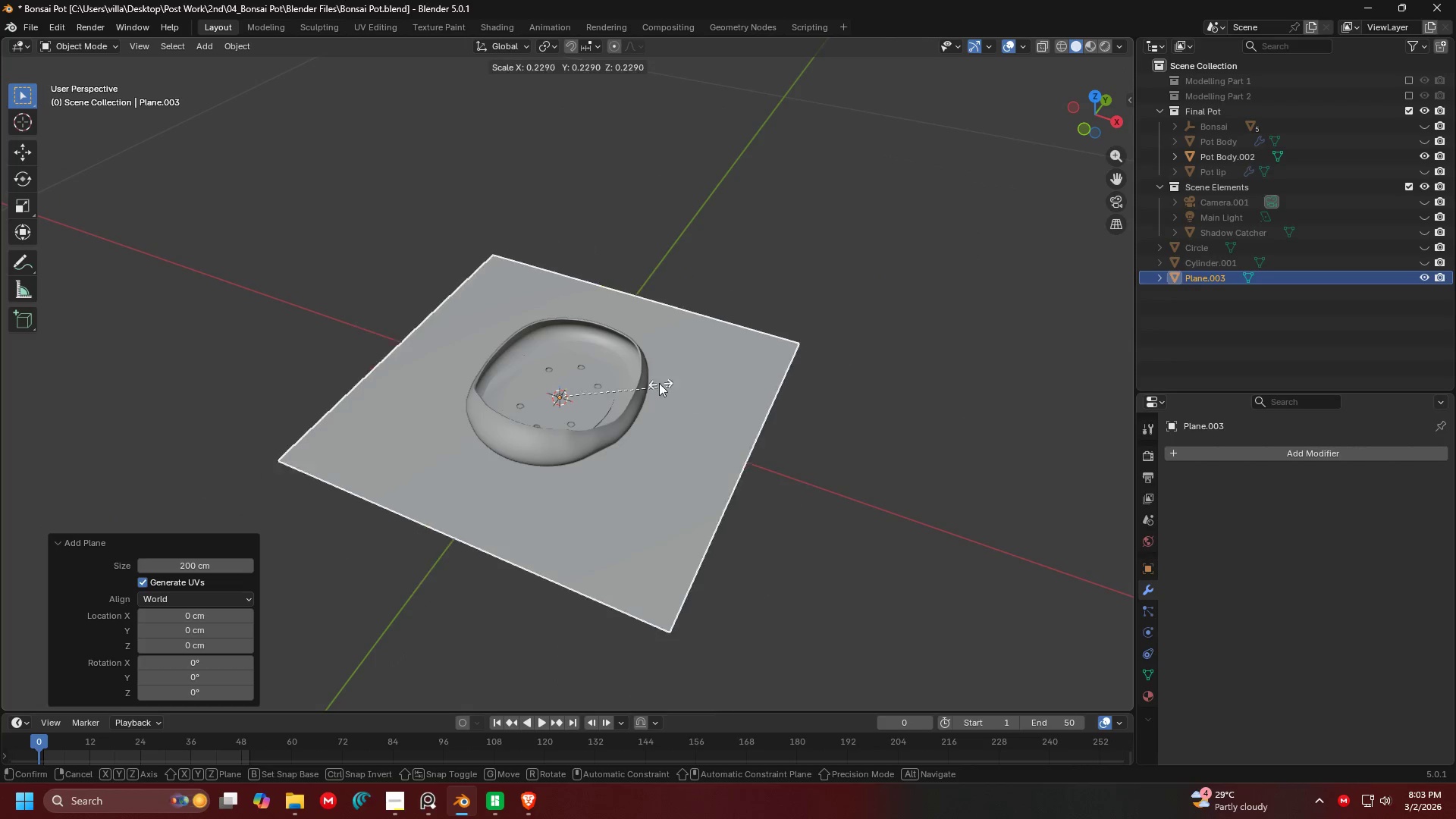 
scroll: coordinate [1057, 557], scroll_direction: down, amount: 3.0
 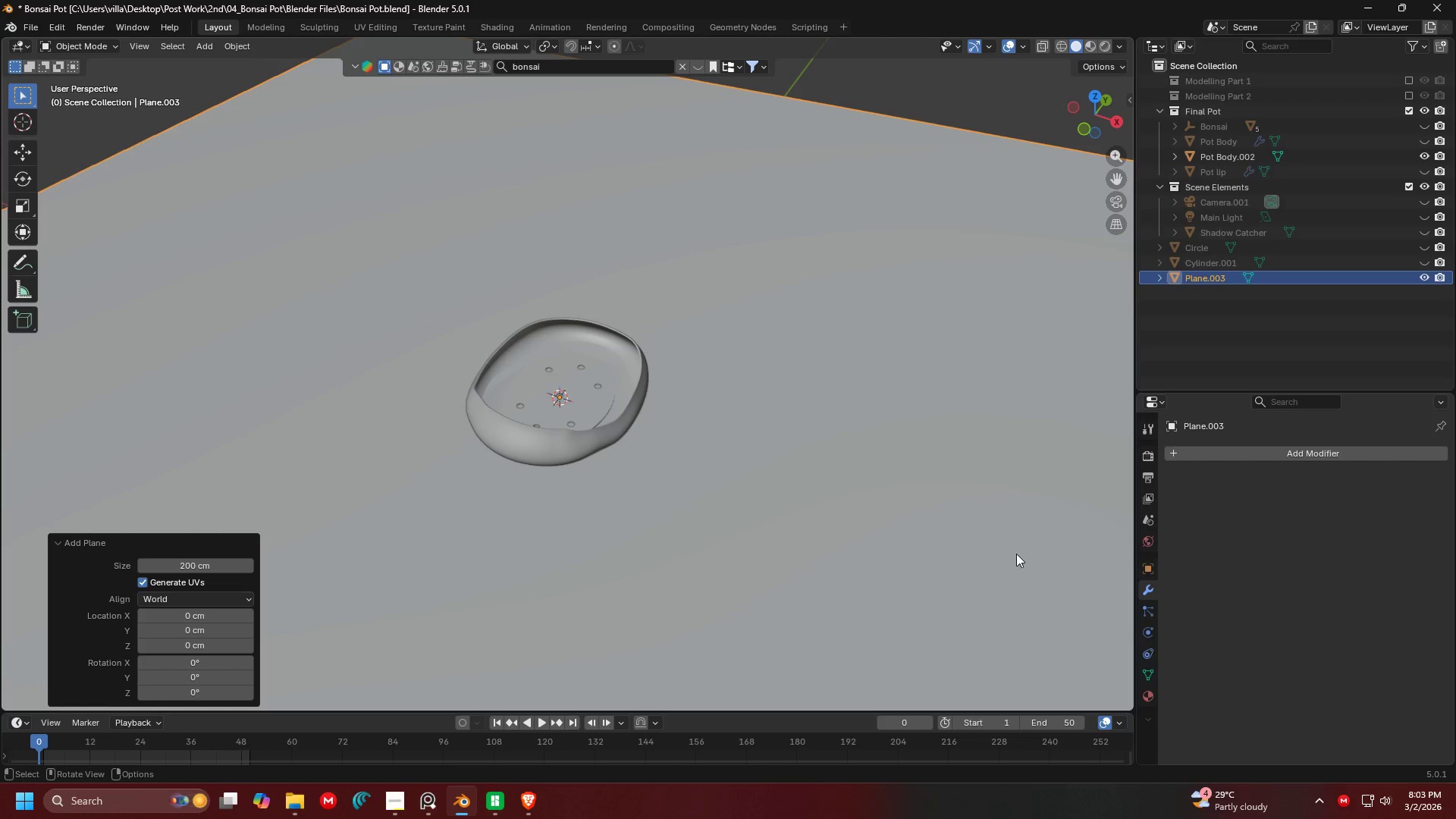 
left_click([648, 378])
 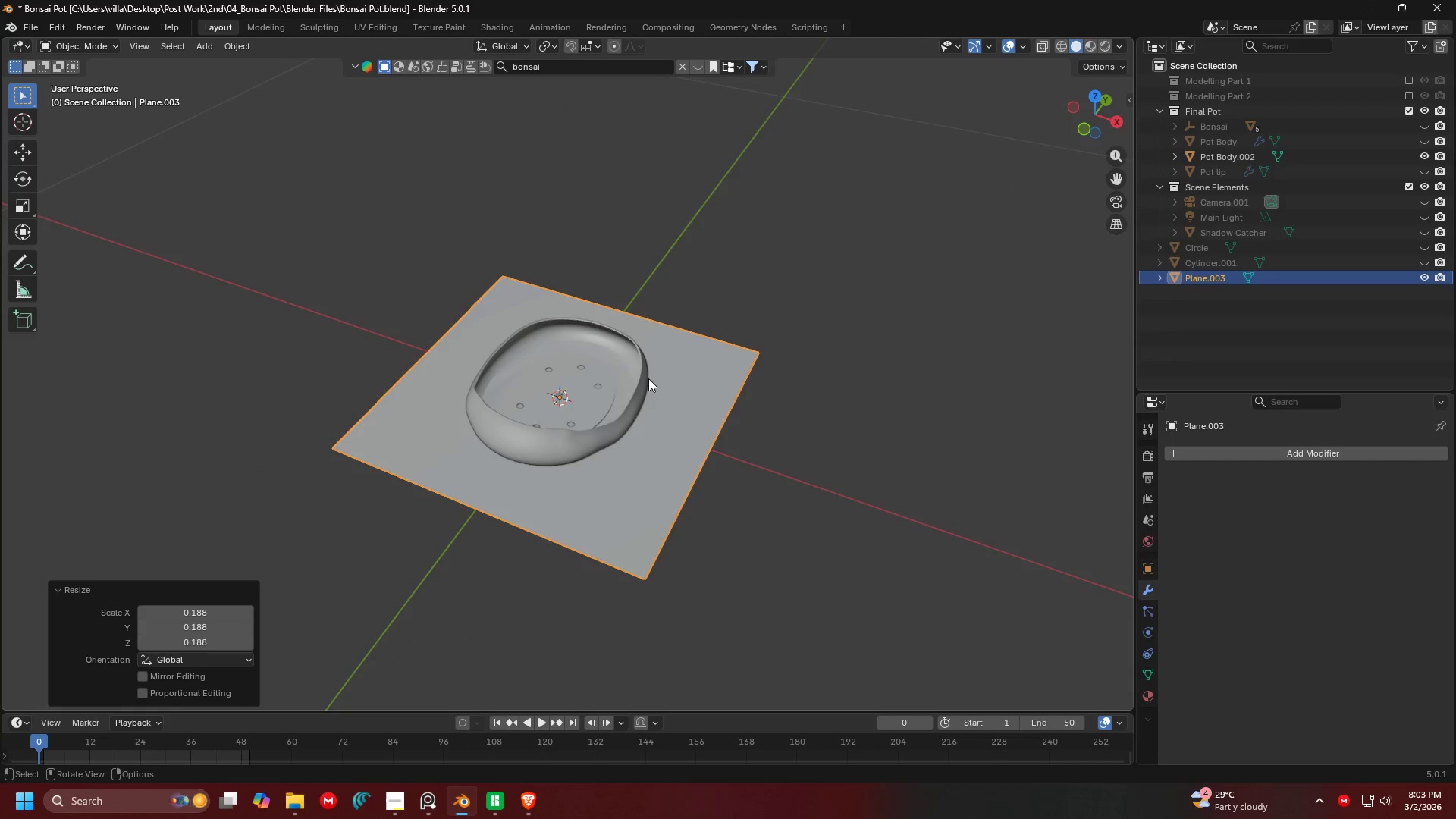 
key(1)
 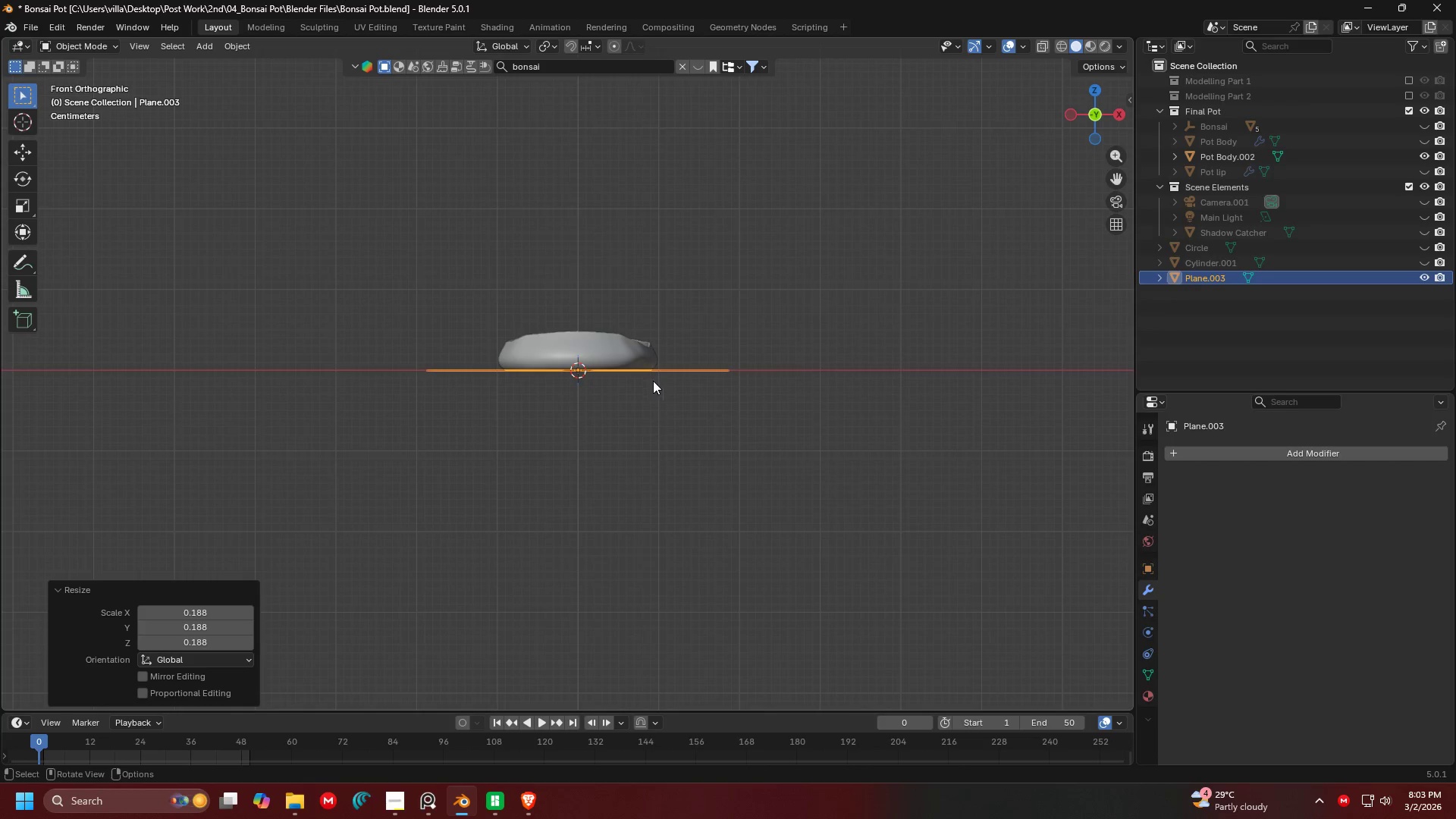 
key(Shift+ShiftLeft)
 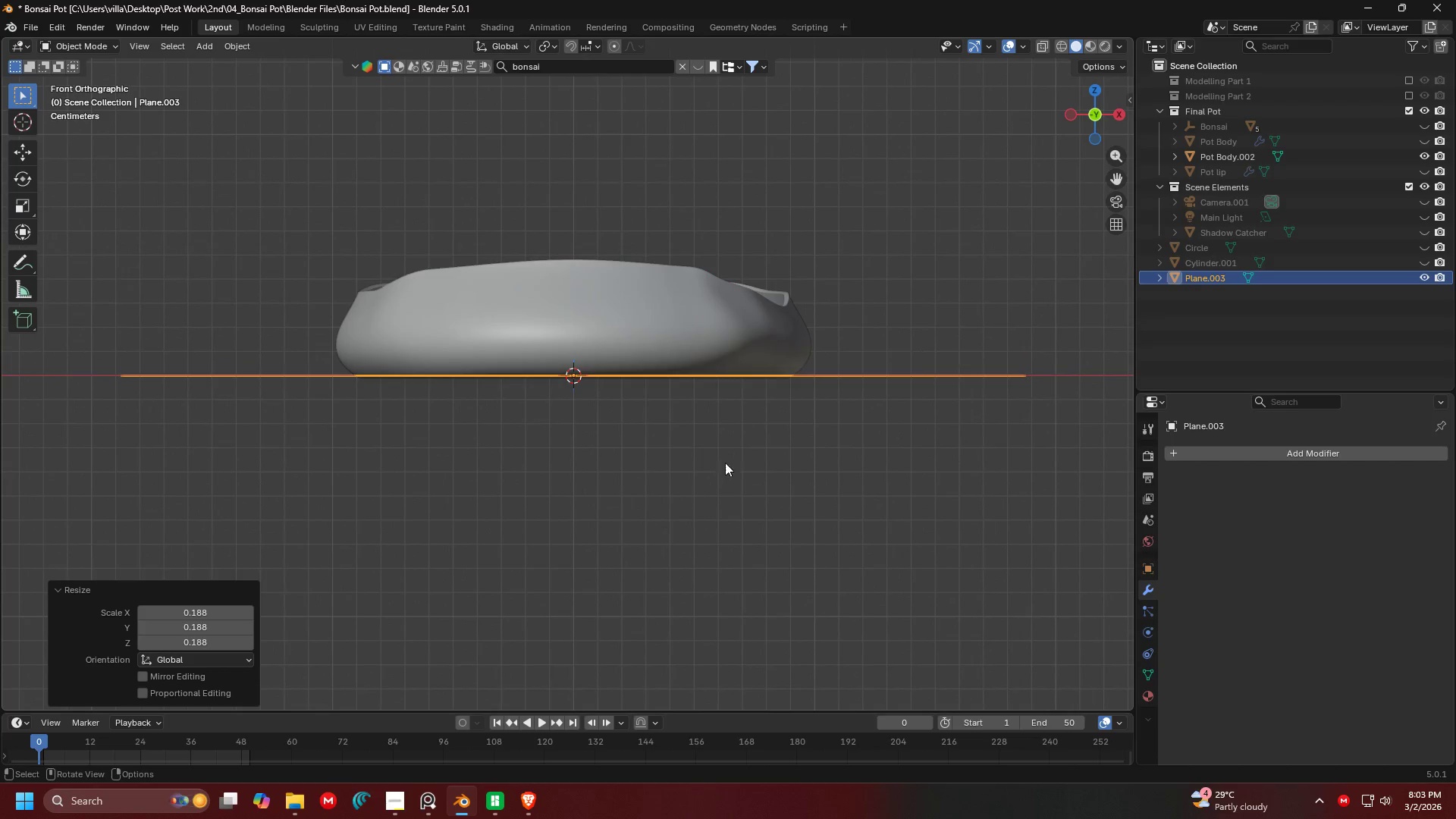 
scroll: coordinate [639, 425], scroll_direction: up, amount: 7.0
 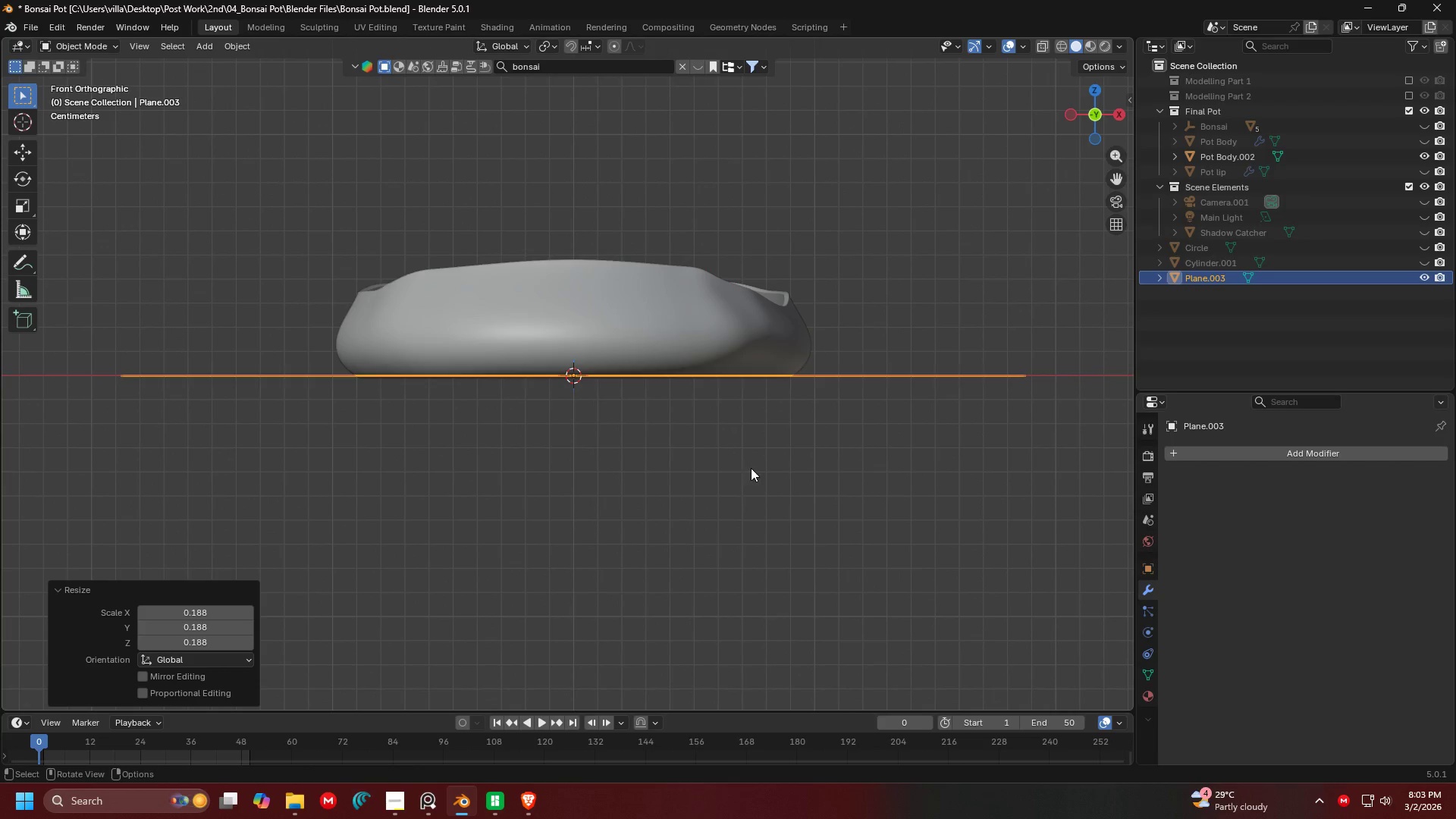 
key(G)
 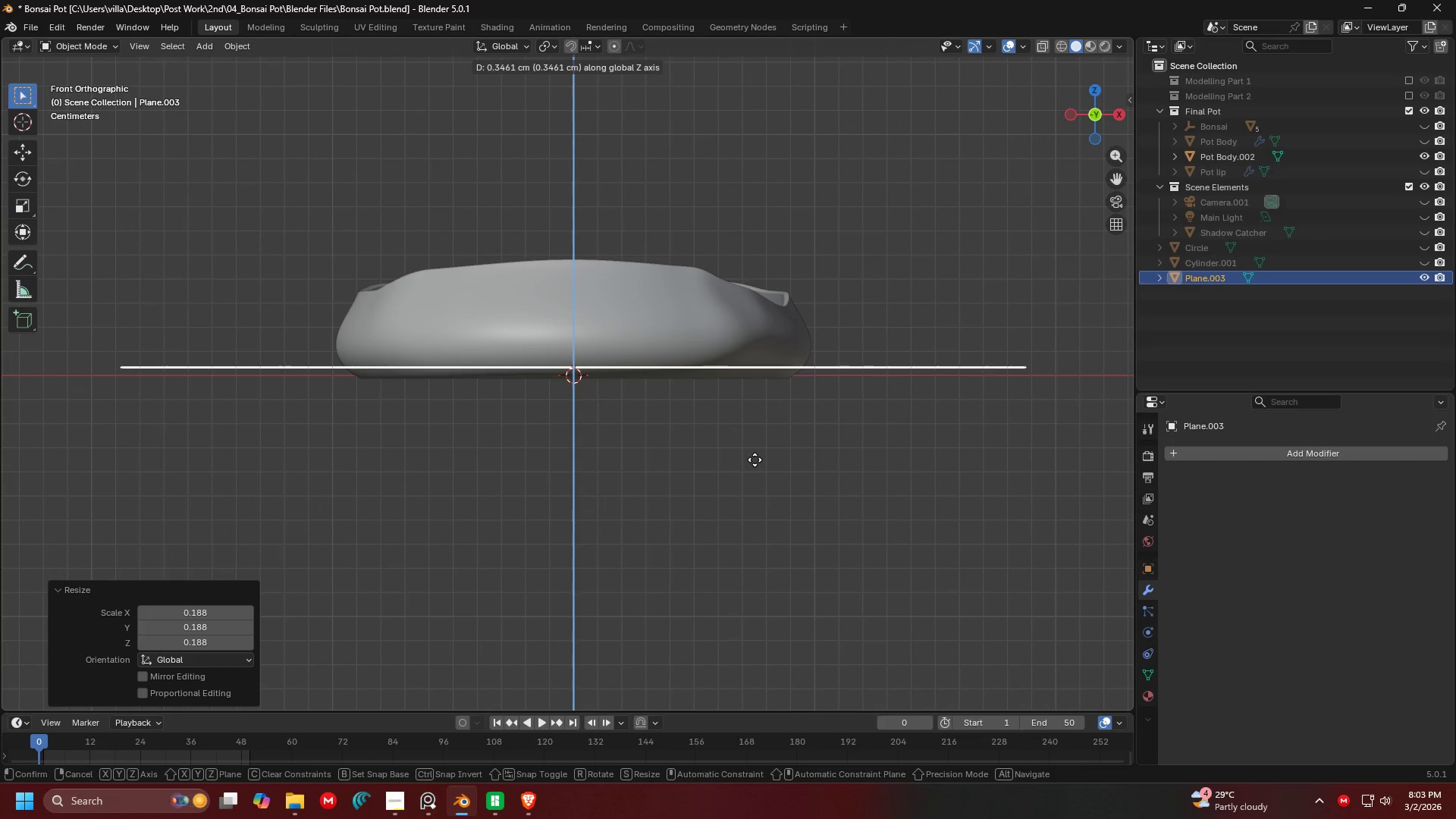 
left_click([755, 460])
 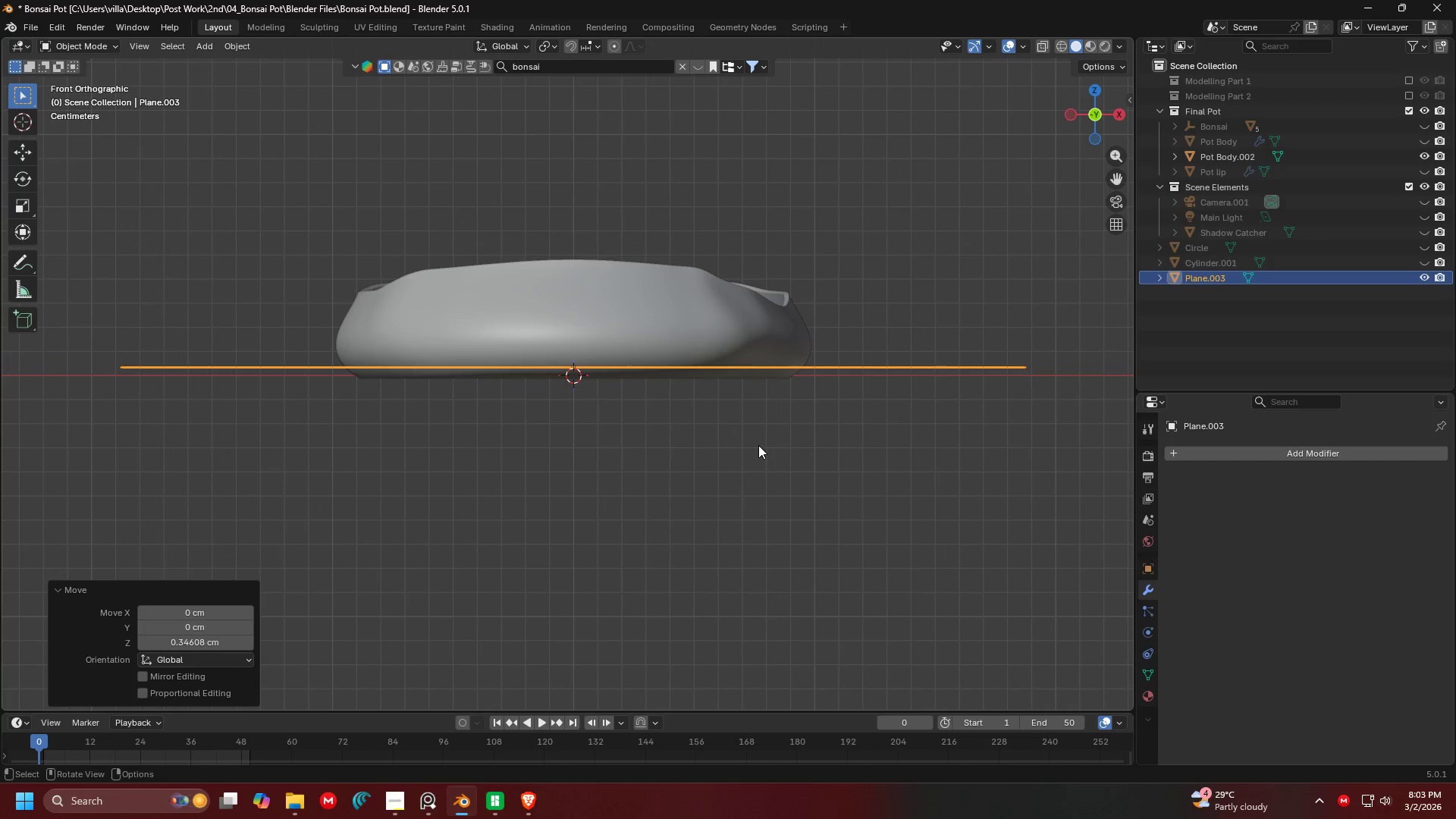 
key(Shift+ShiftLeft)
 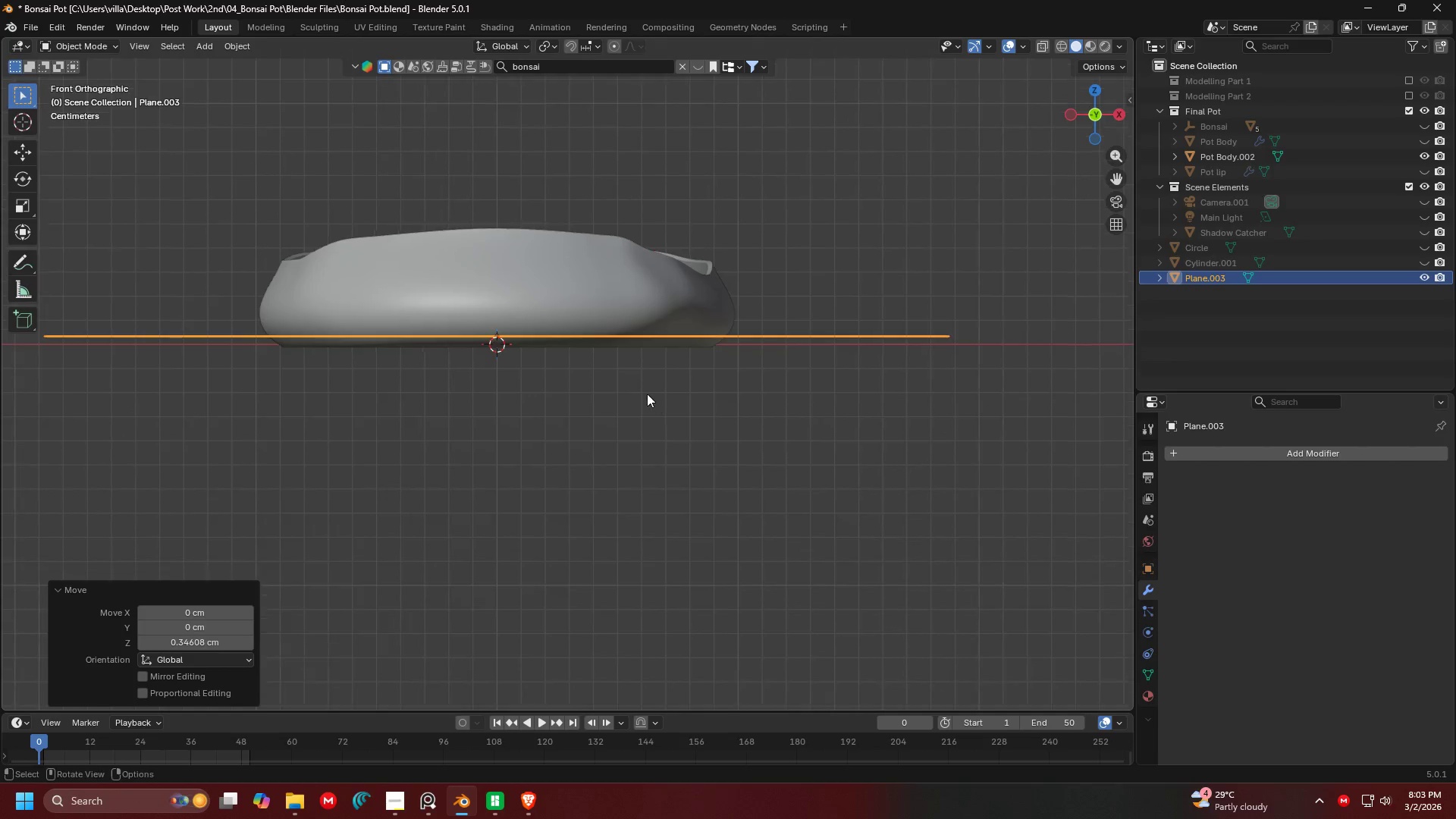 
key(Shift+ShiftLeft)
 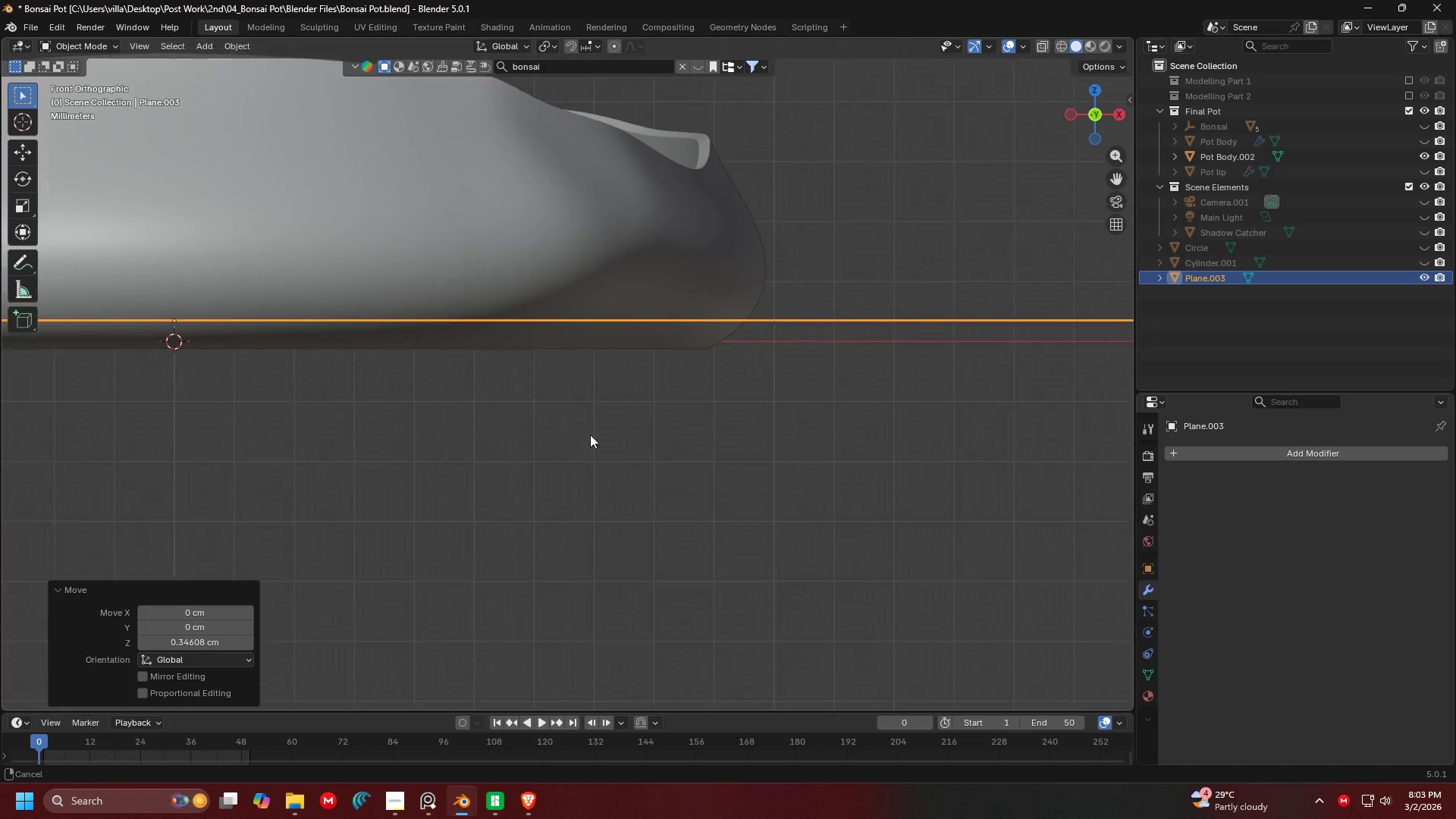 
scroll: coordinate [645, 393], scroll_direction: up, amount: 5.0
 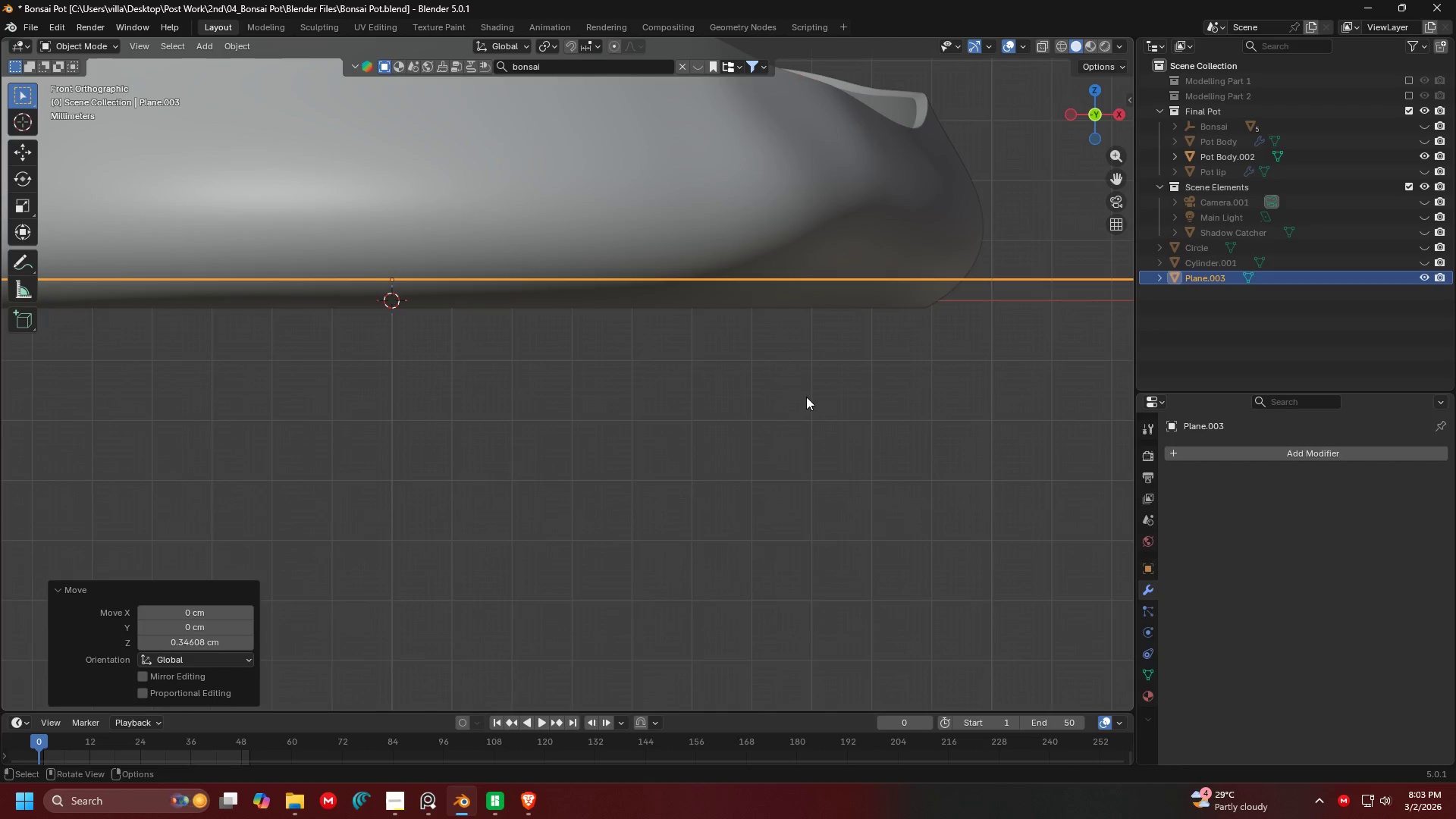 
key(Shift+ShiftLeft)
 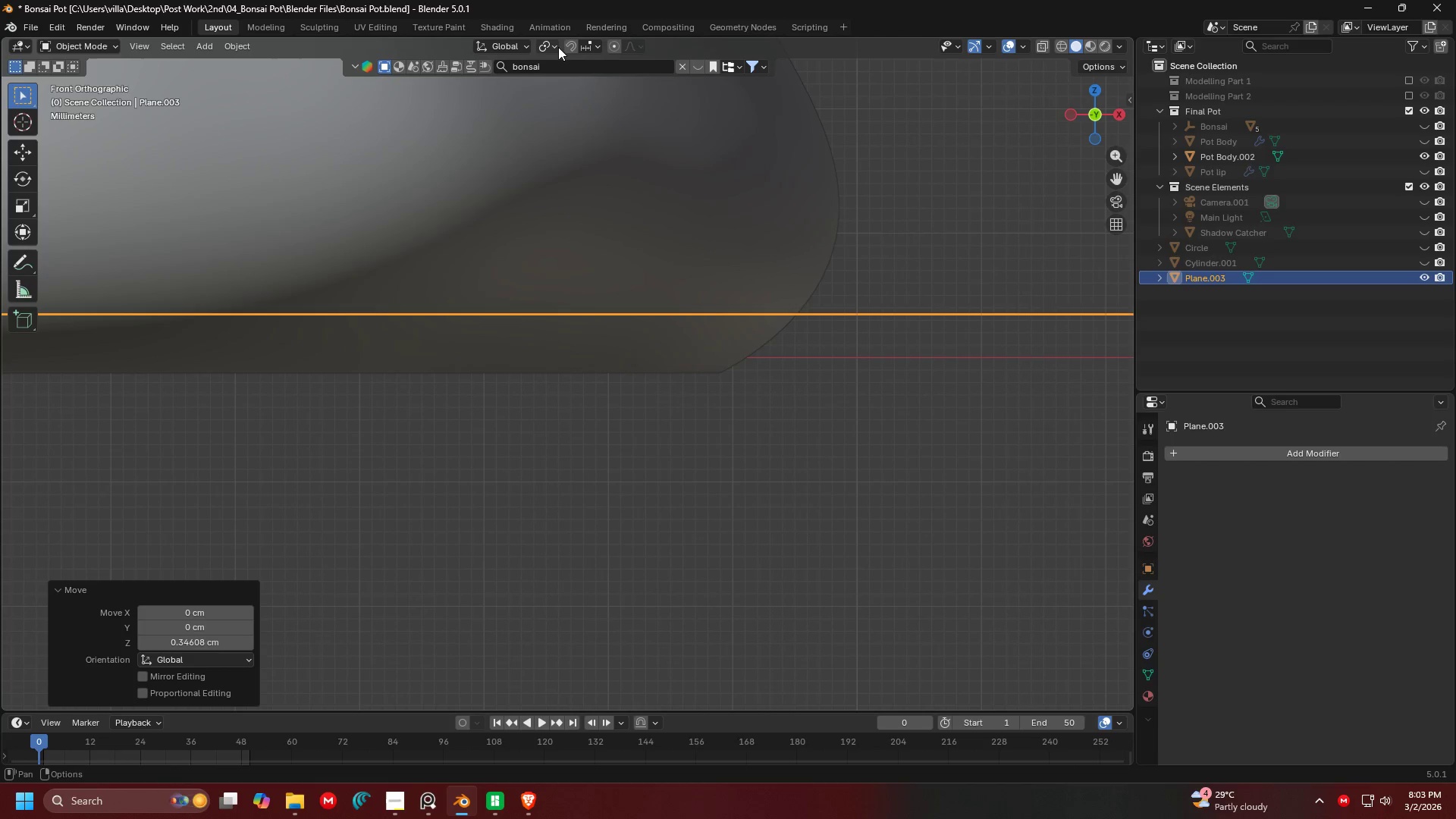 
scroll: coordinate [551, 432], scroll_direction: up, amount: 4.0
 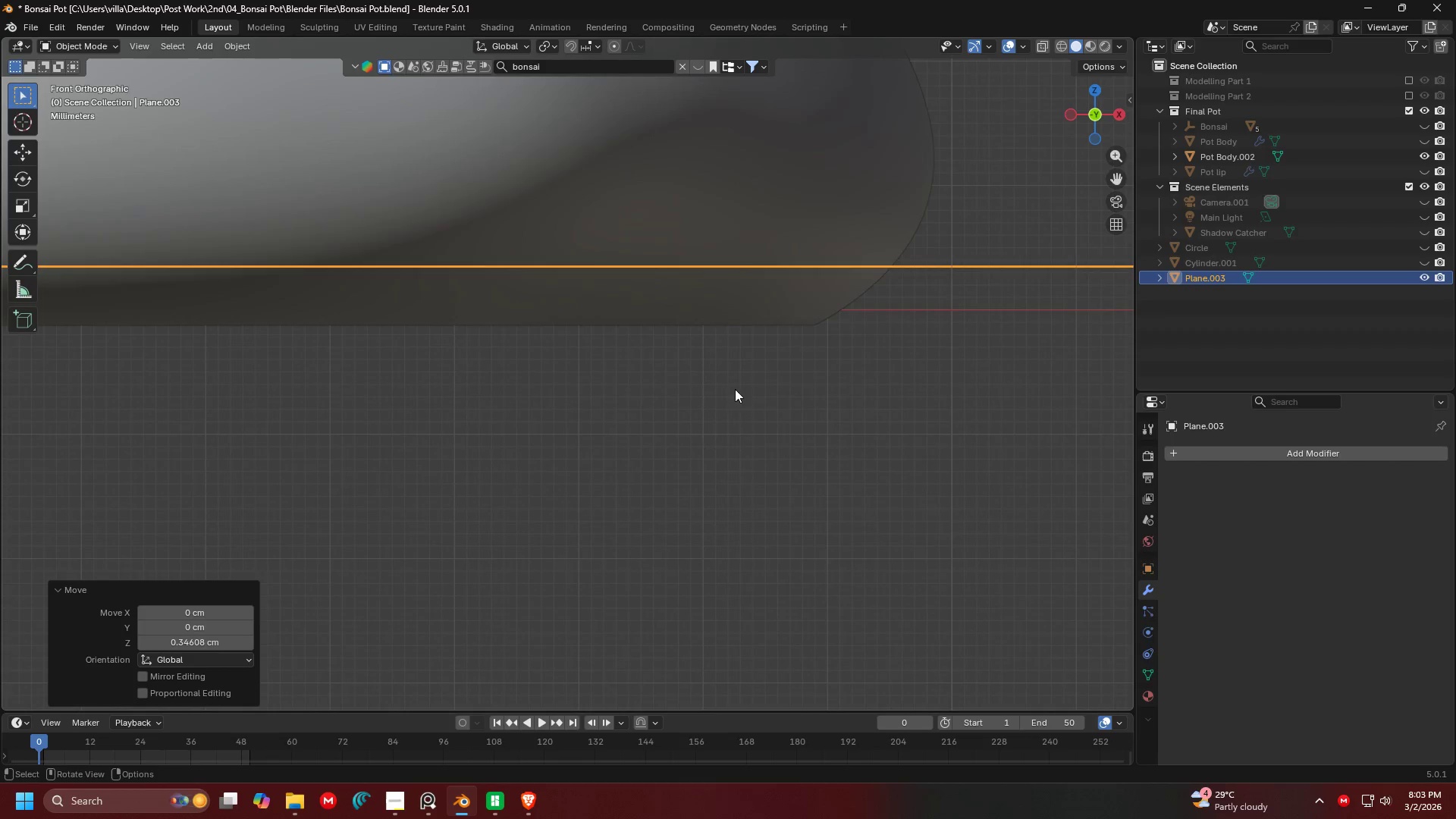 
double_click([585, 44])
 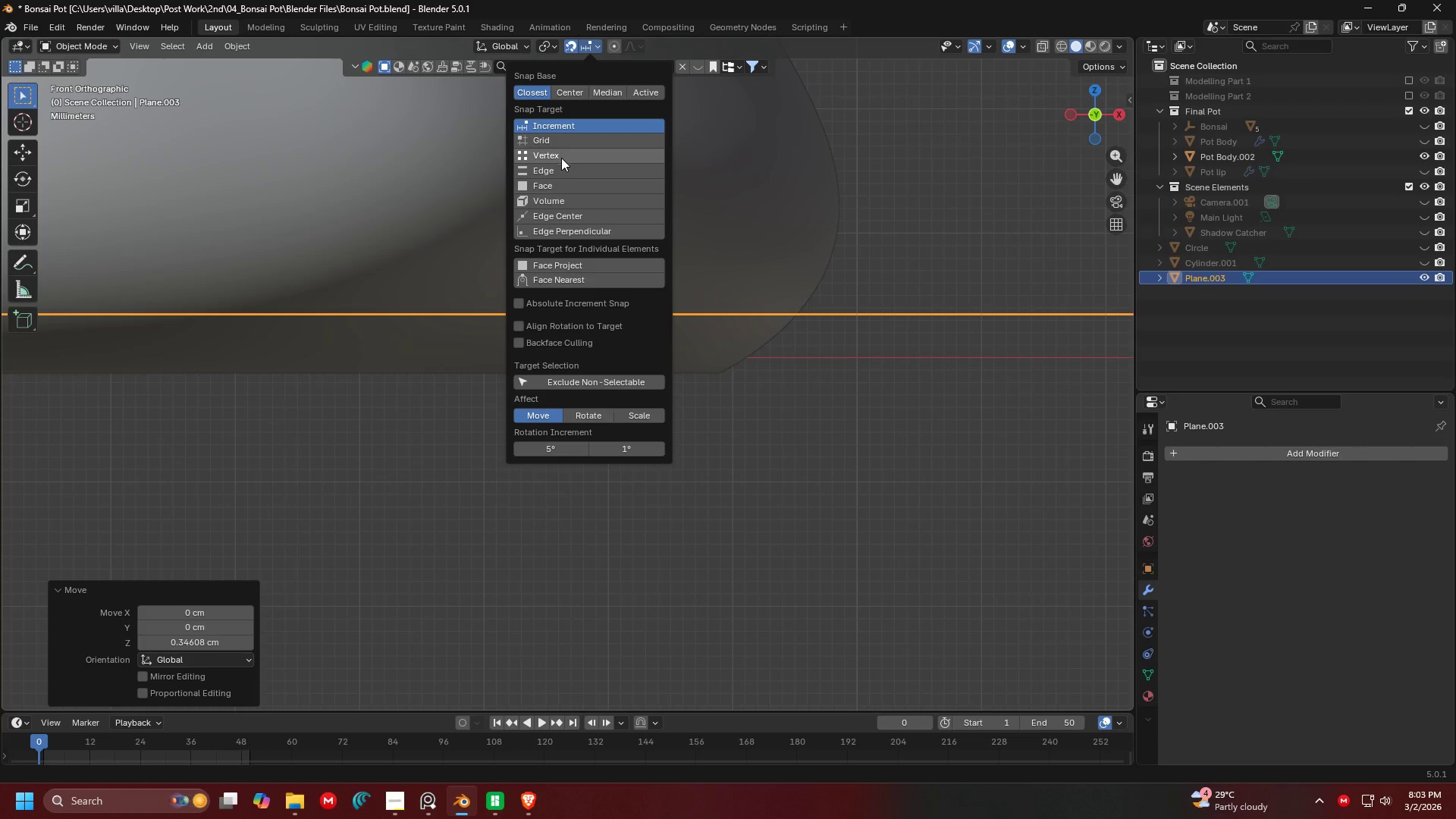 
left_click([561, 169])
 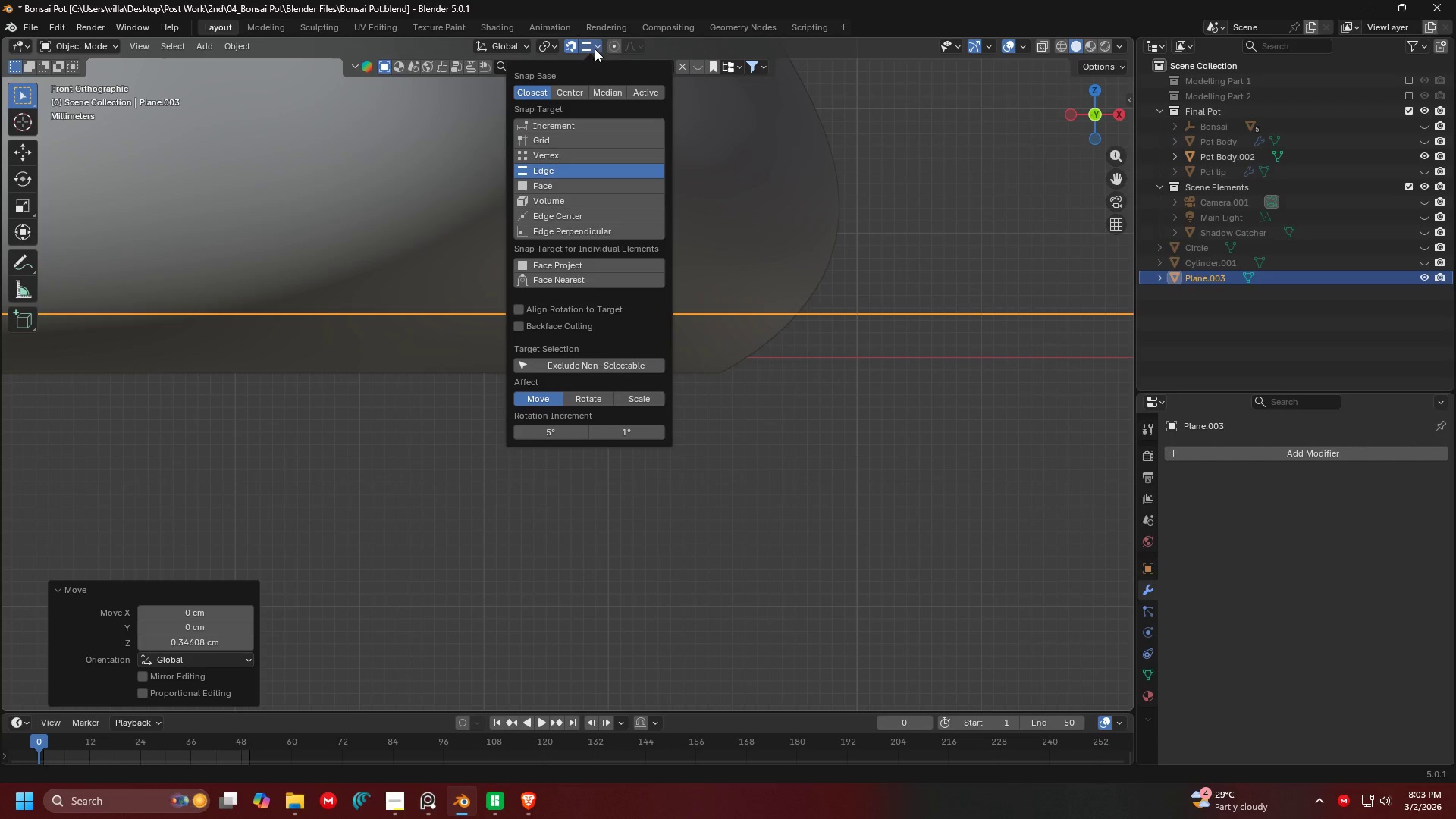 
left_click([595, 47])
 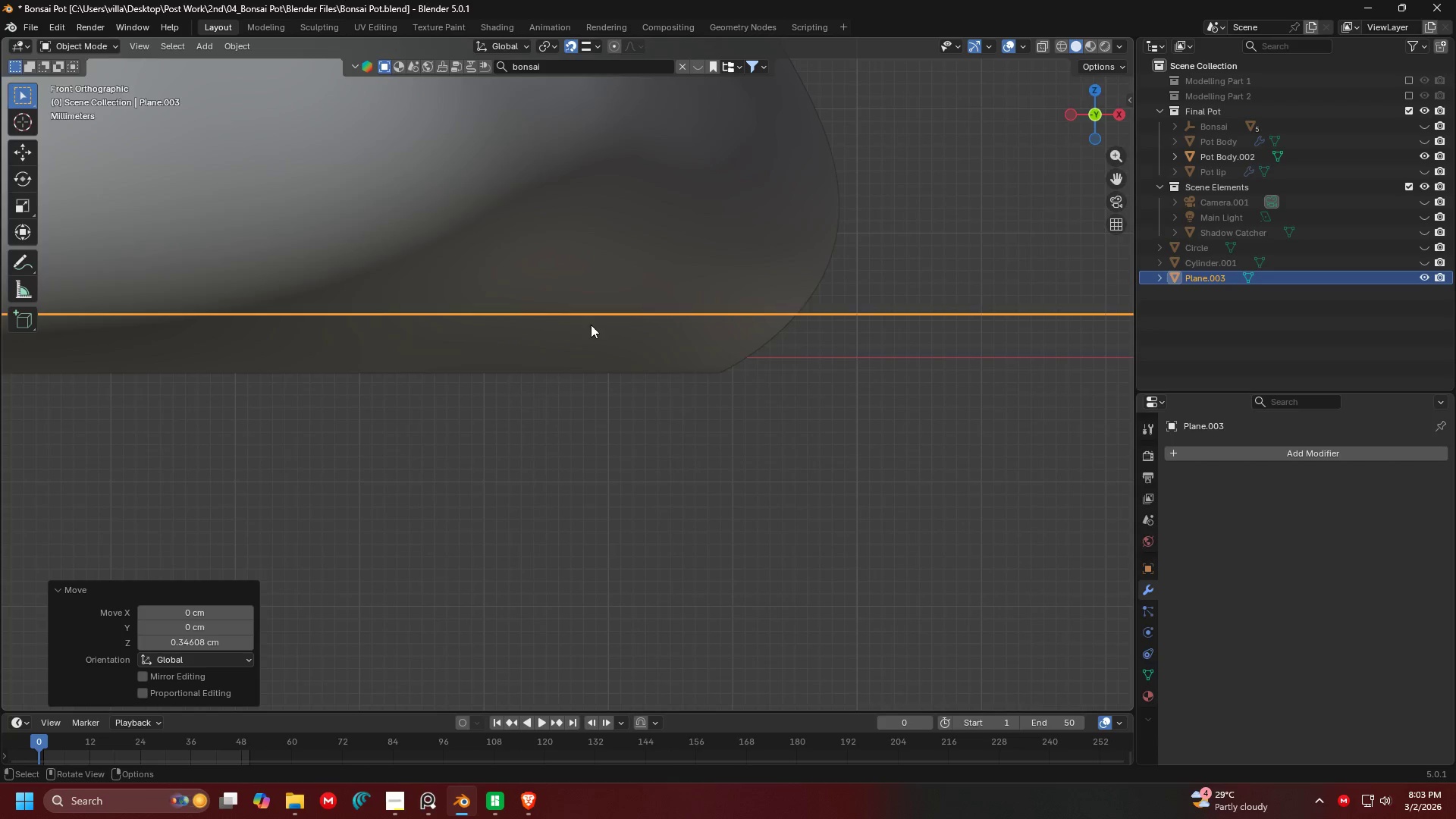 
key(E)
 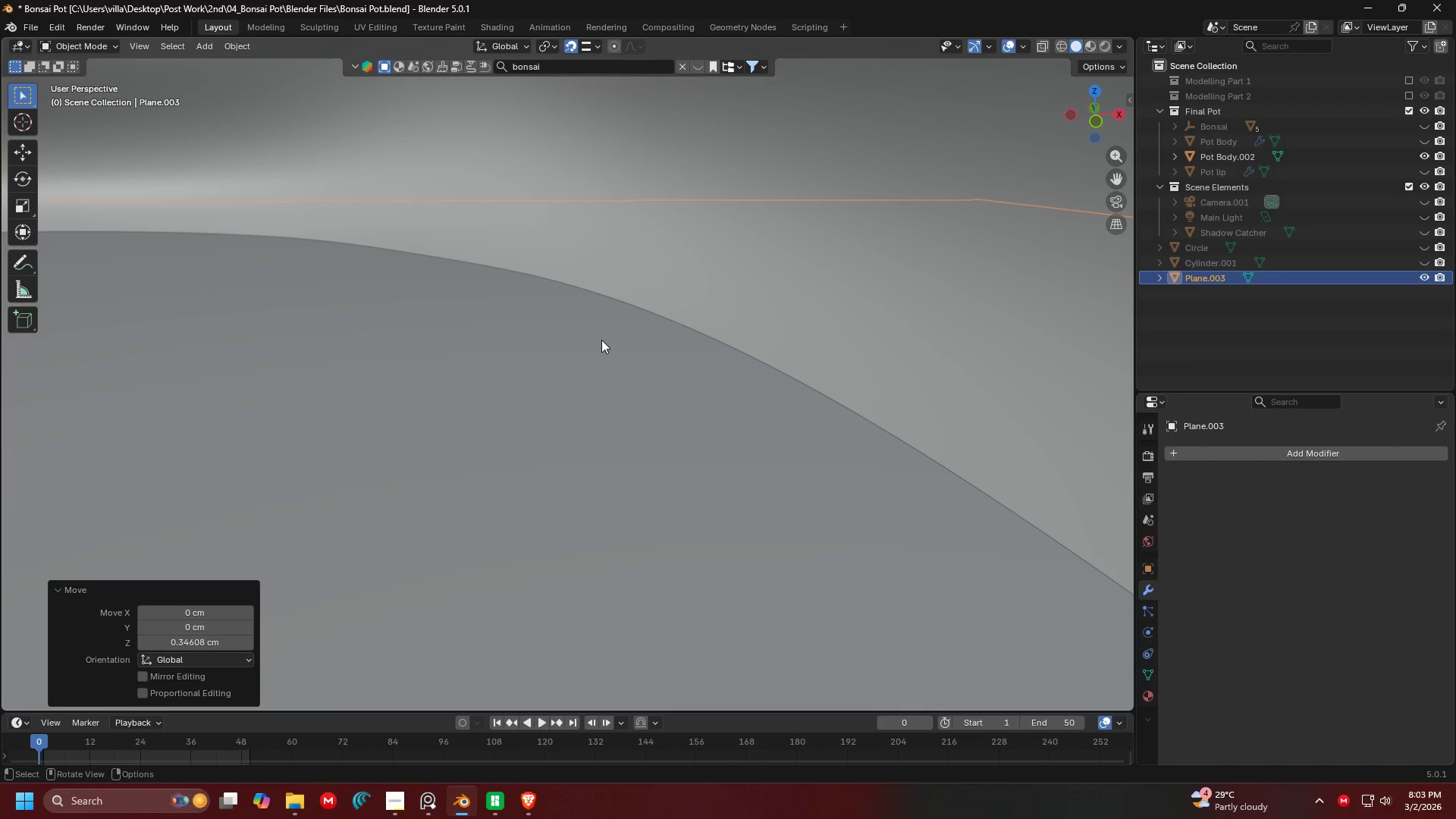 
scroll: coordinate [613, 317], scroll_direction: down, amount: 3.0
 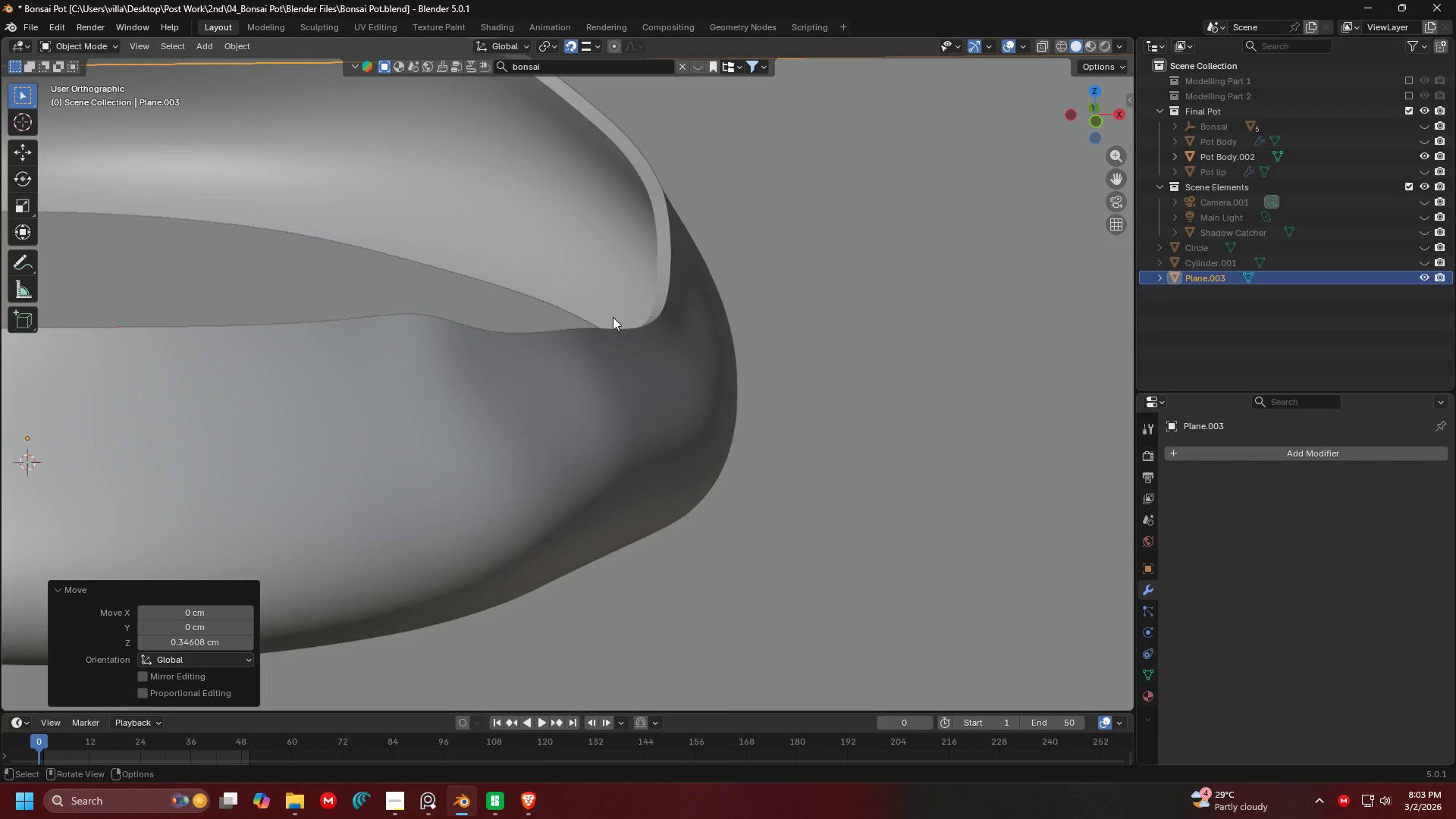 
type(1e1)
key(Tab)
type(q)
 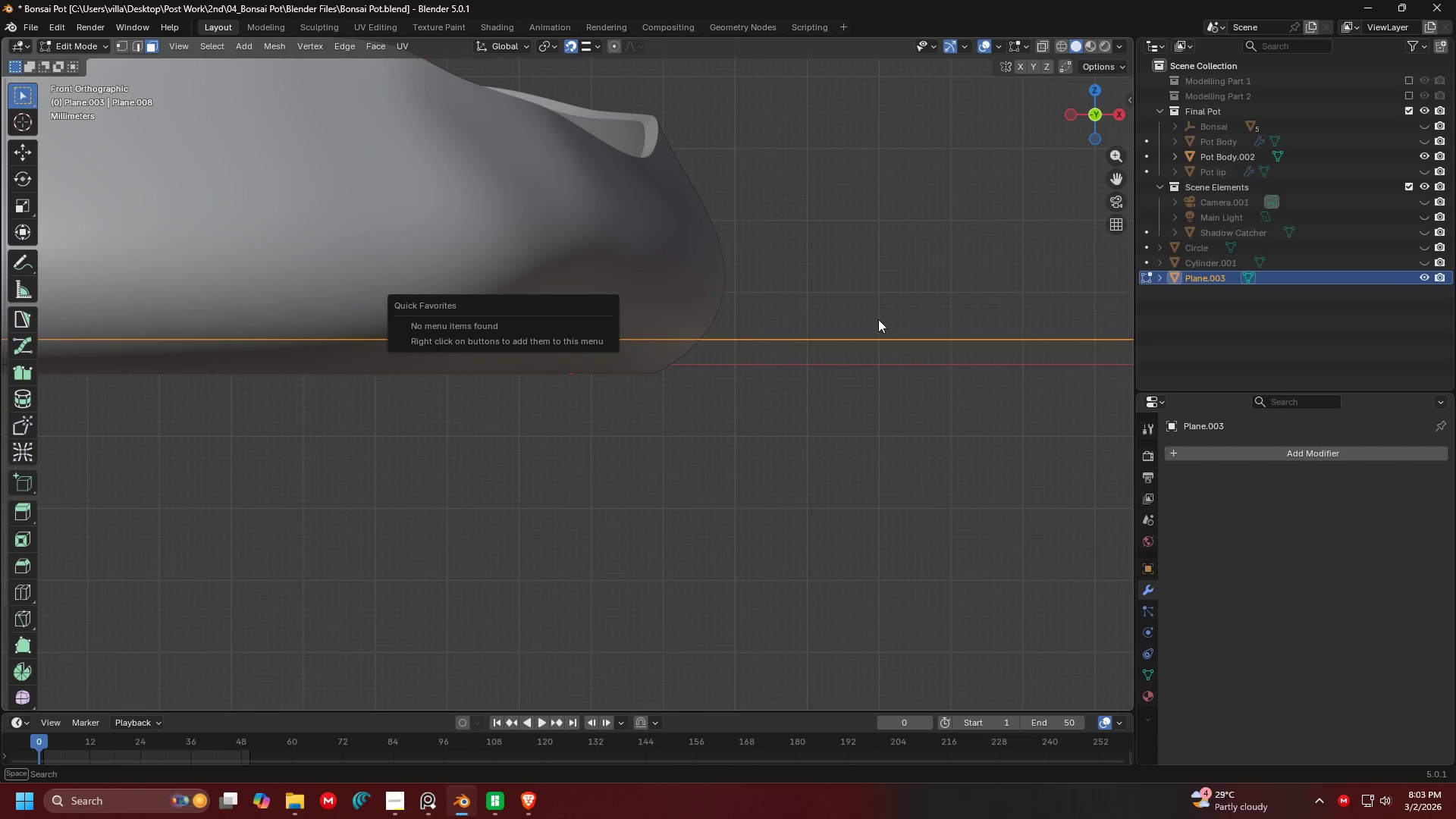 
left_click([903, 313])
 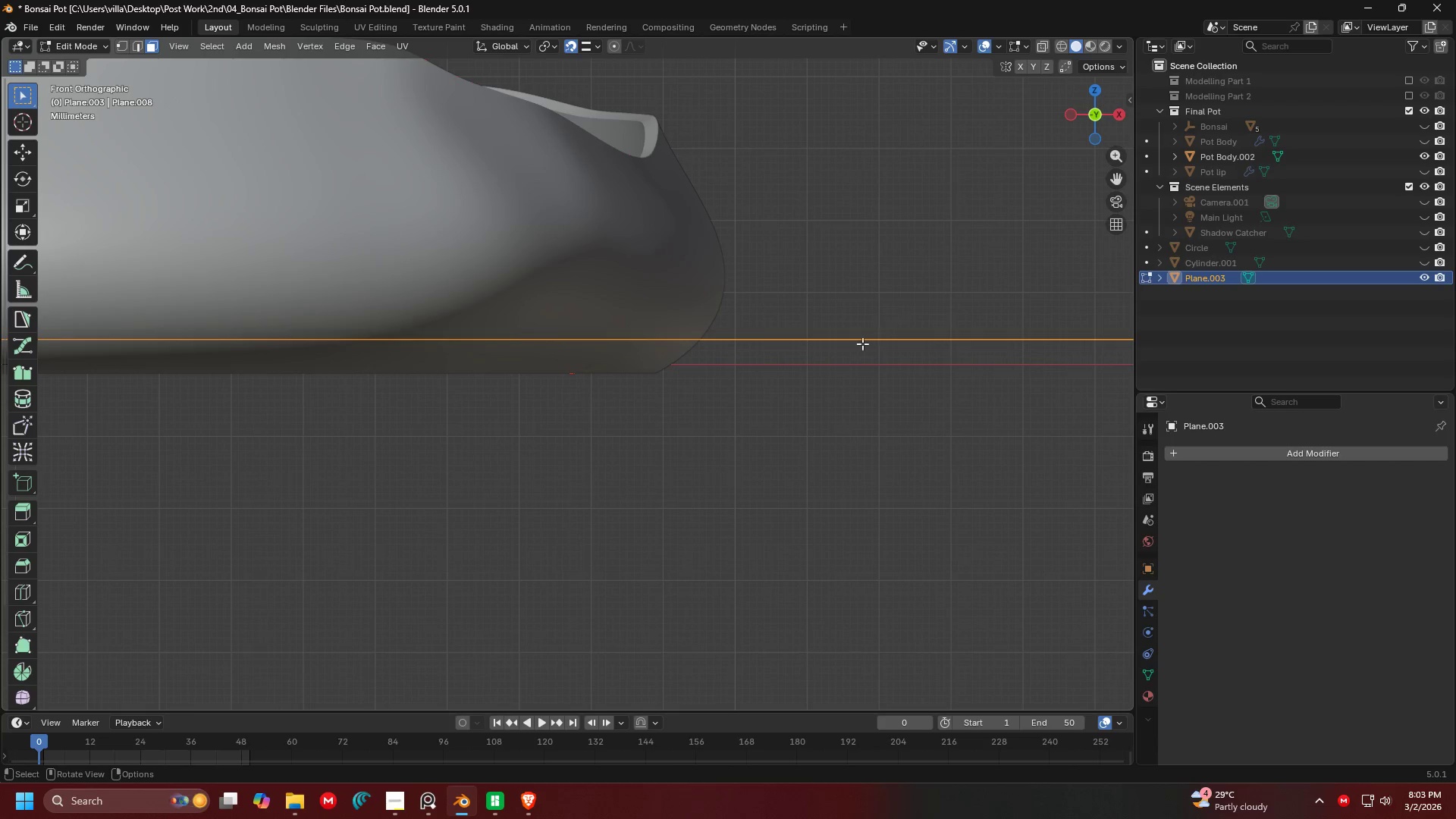 
type(ae)
 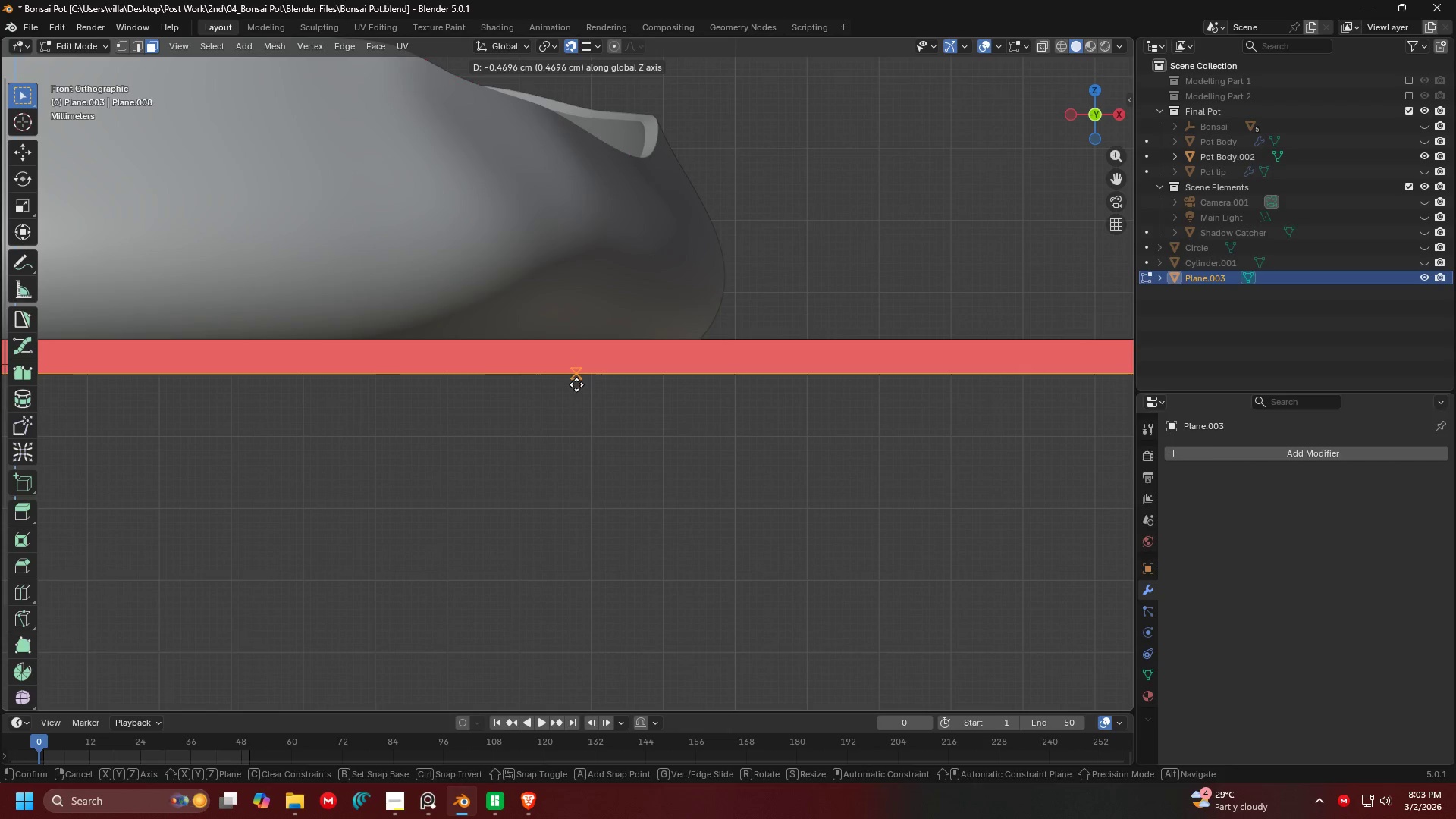 
left_click([576, 384])
 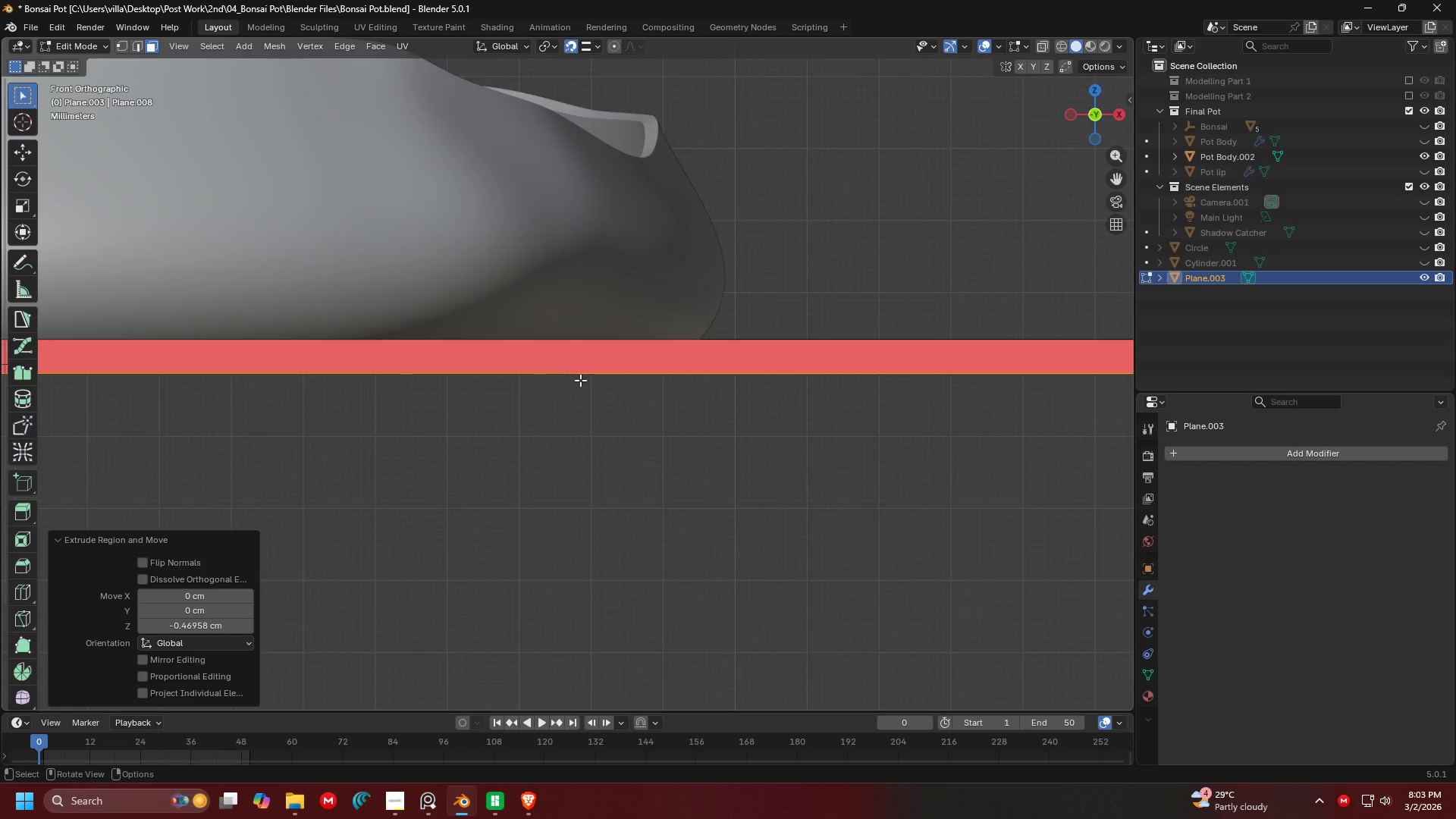 
scroll: coordinate [573, 407], scroll_direction: down, amount: 4.0
 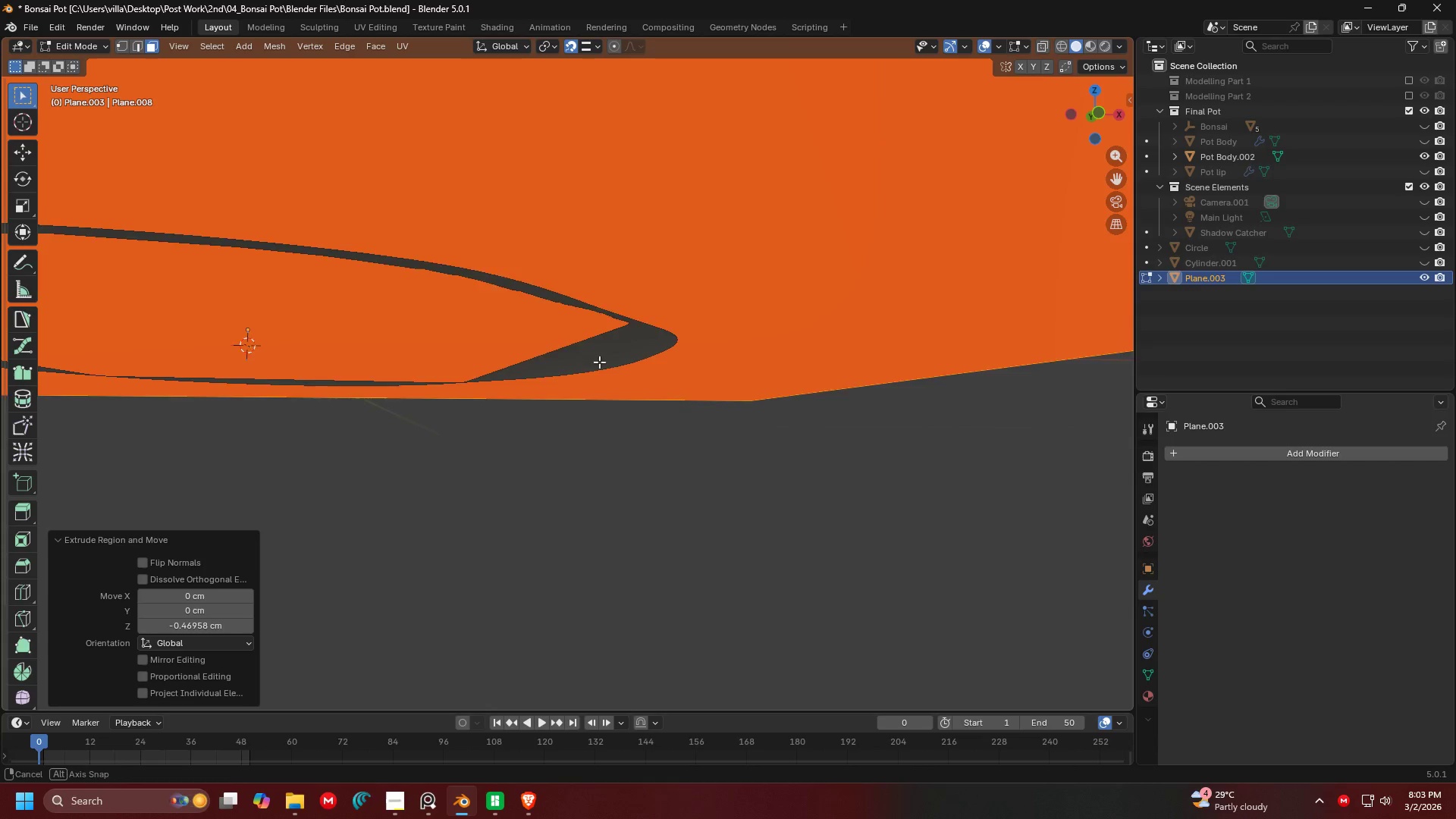 
key(Control+ControlLeft)
 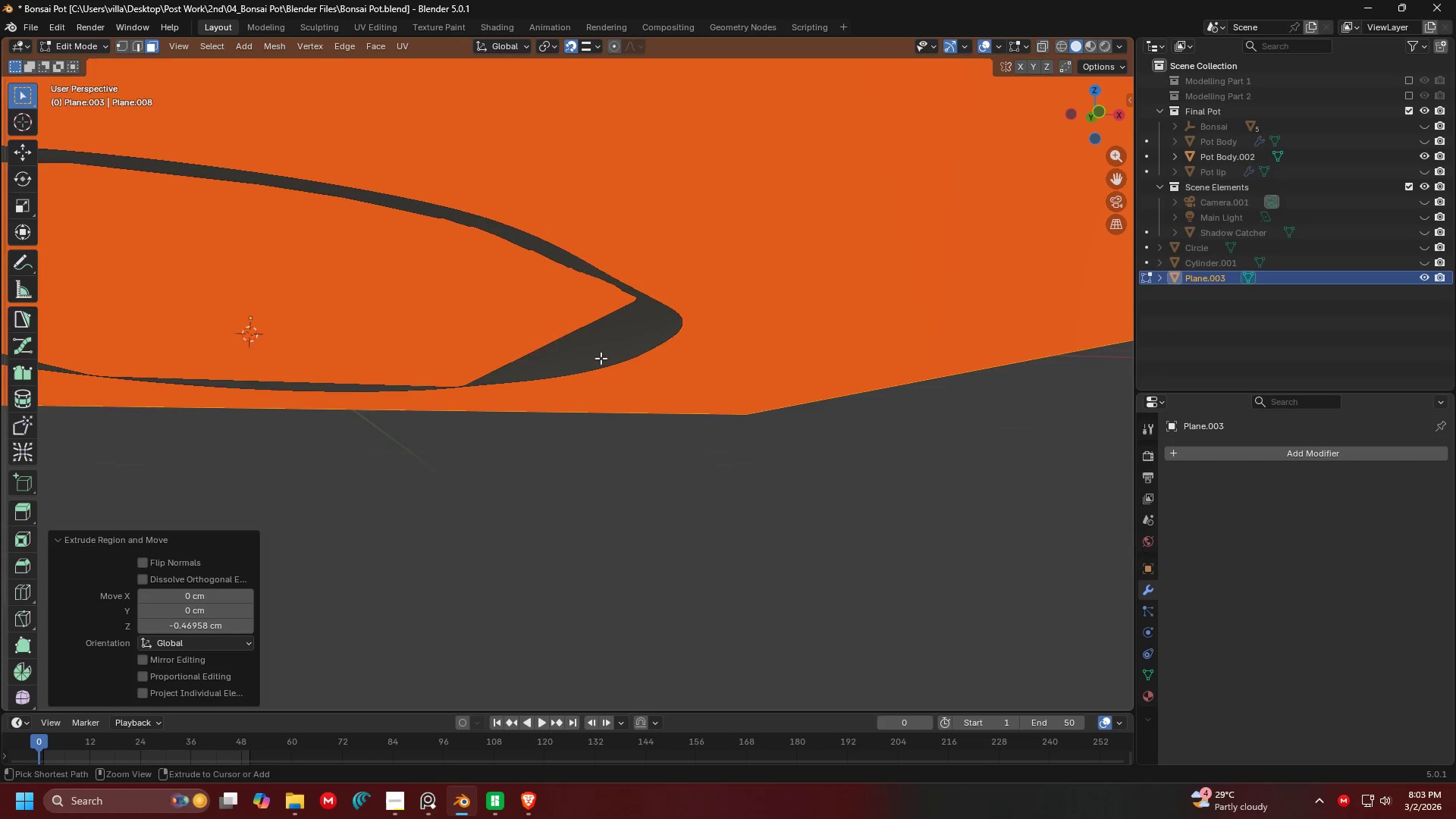 
key(Control+Z)
 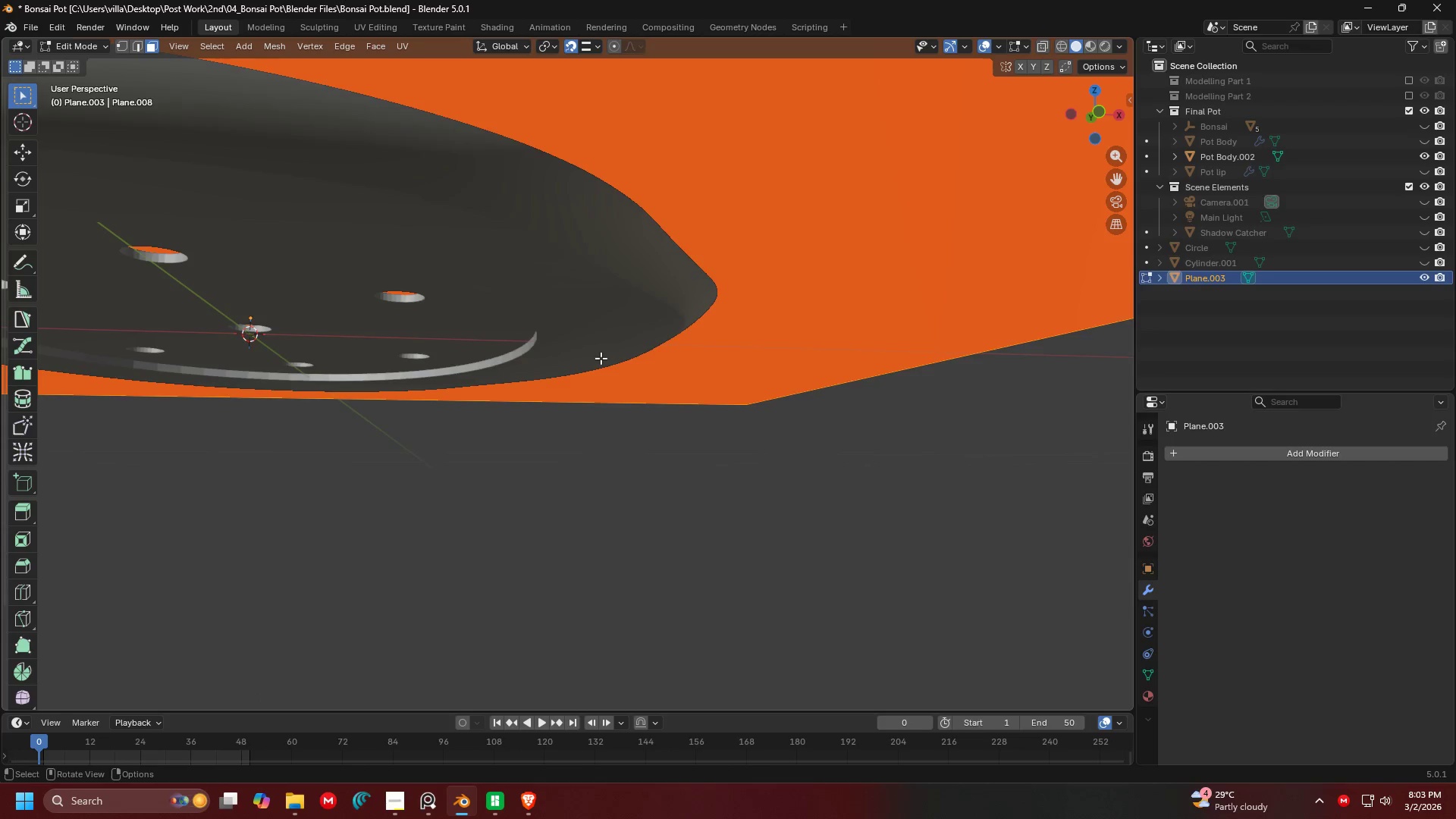 
scroll: coordinate [601, 358], scroll_direction: up, amount: 3.0
 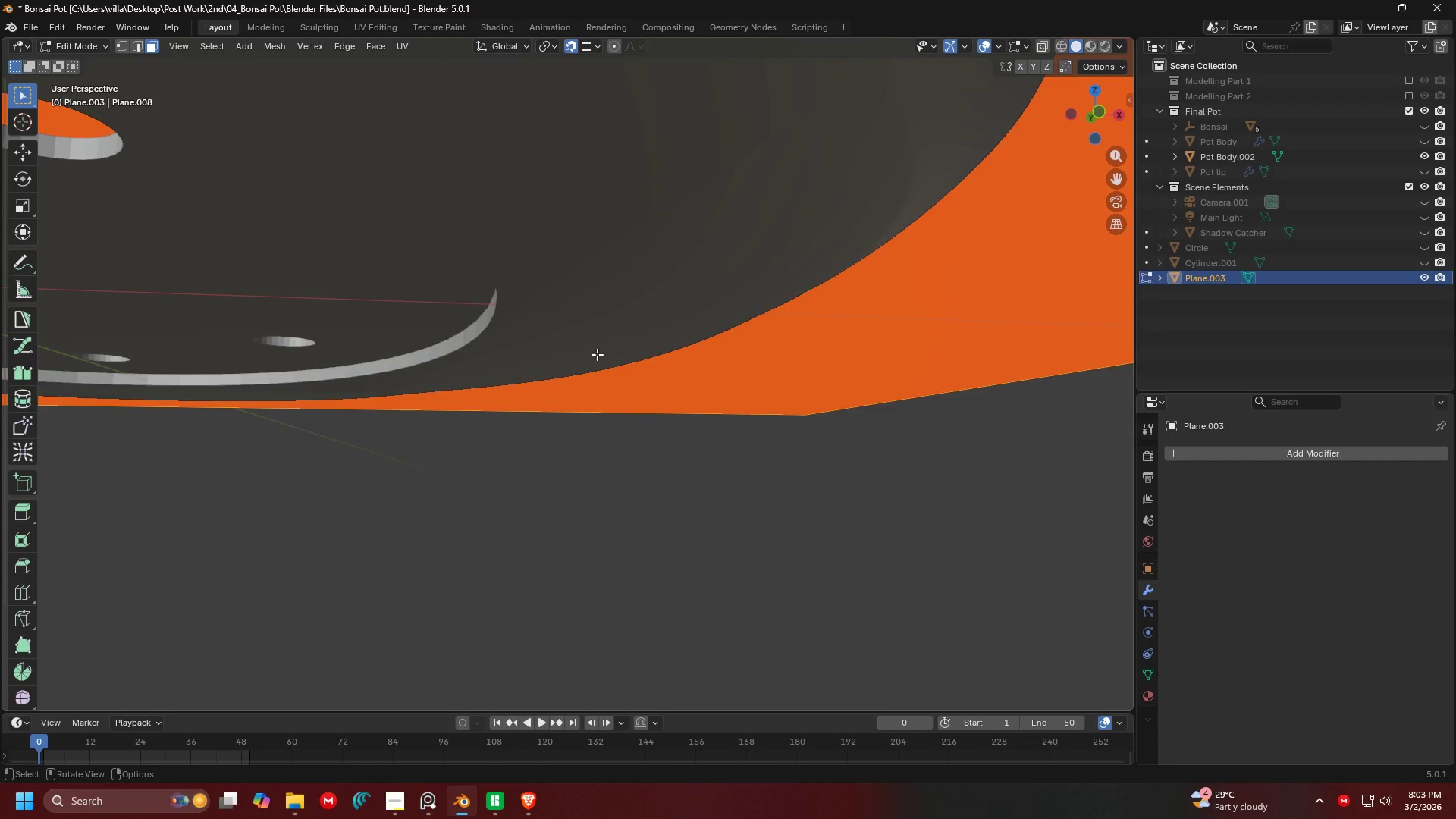 
key(1)
 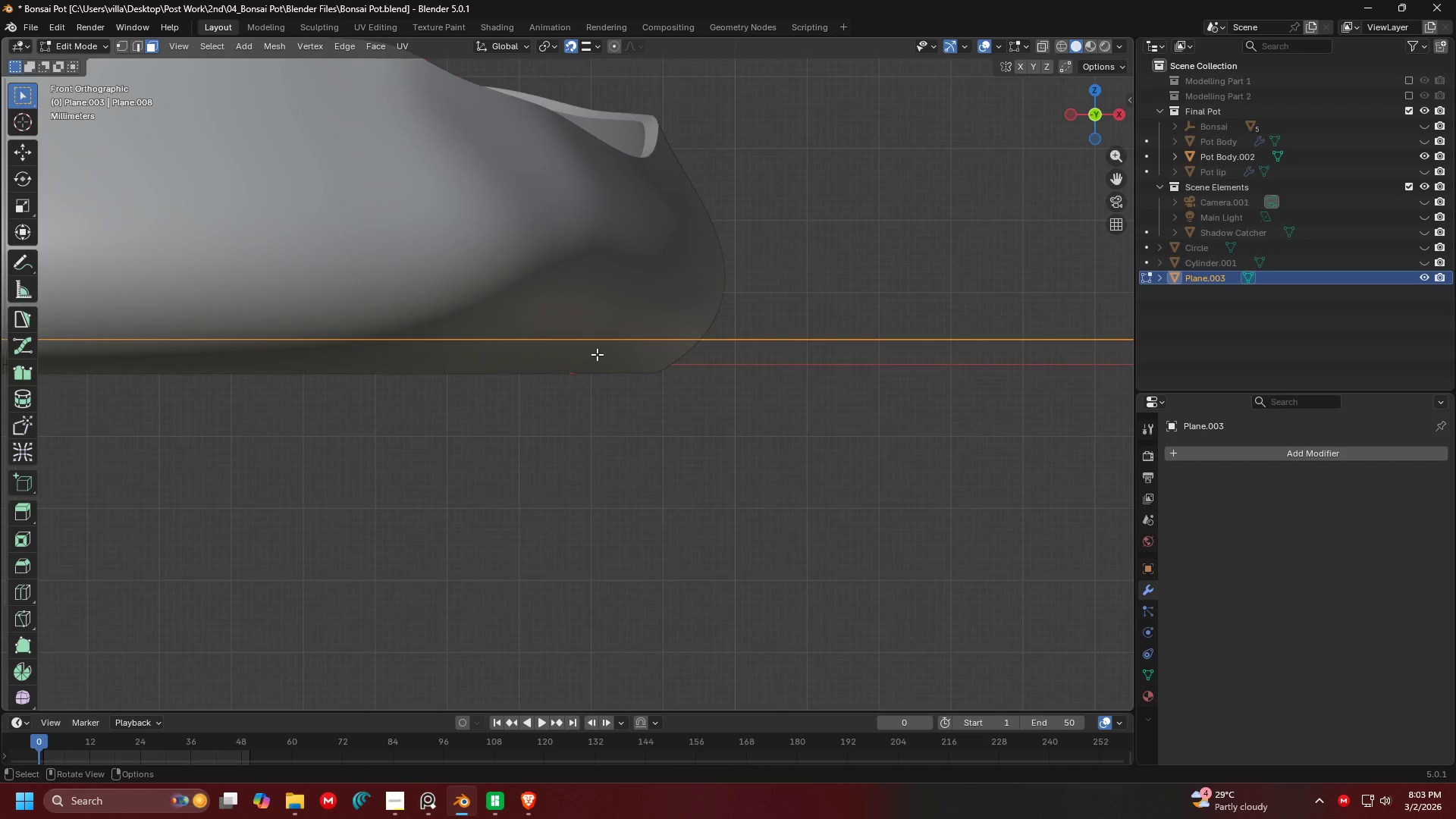 
scroll: coordinate [597, 354], scroll_direction: up, amount: 2.0
 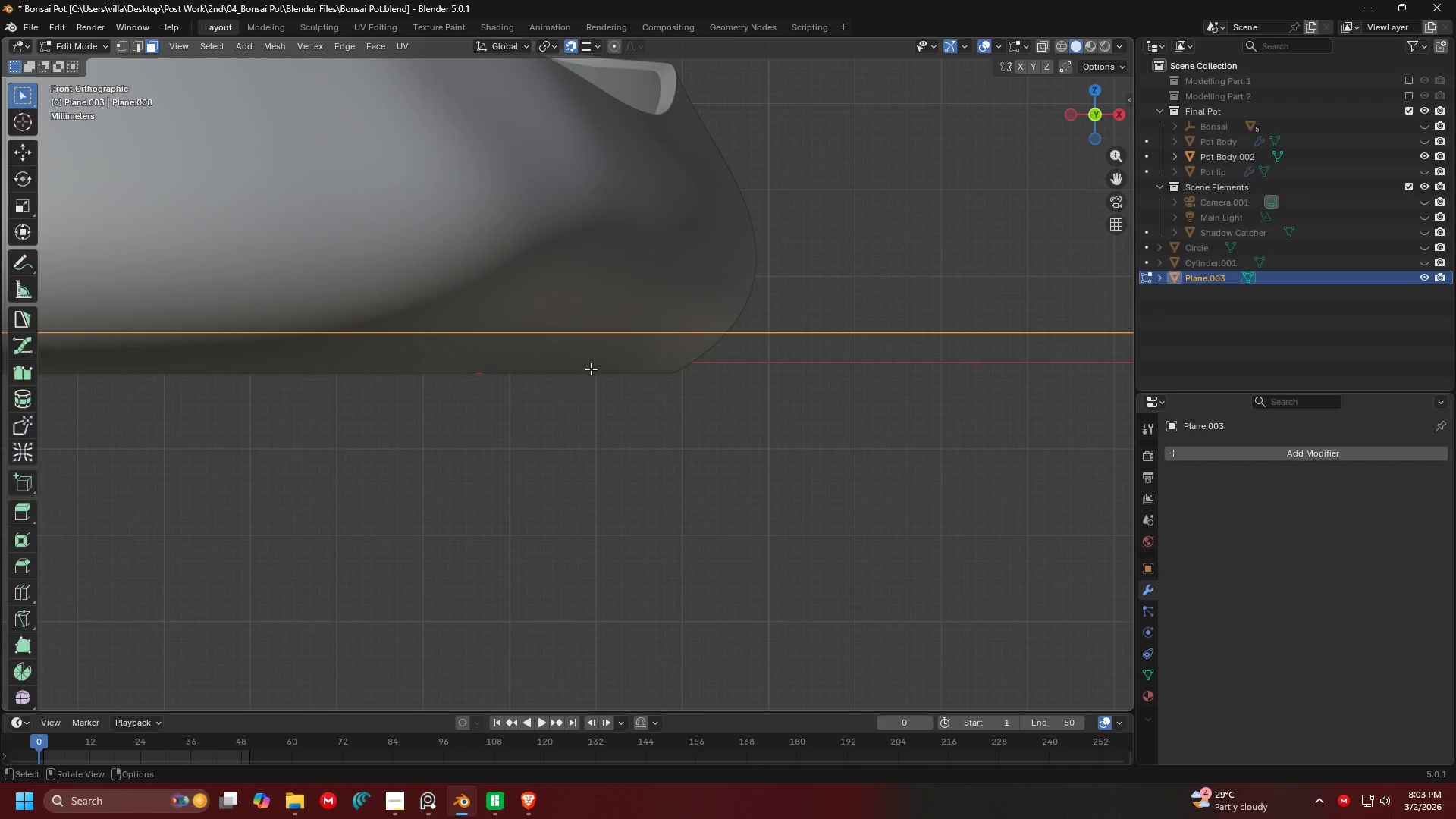 
key(E)
 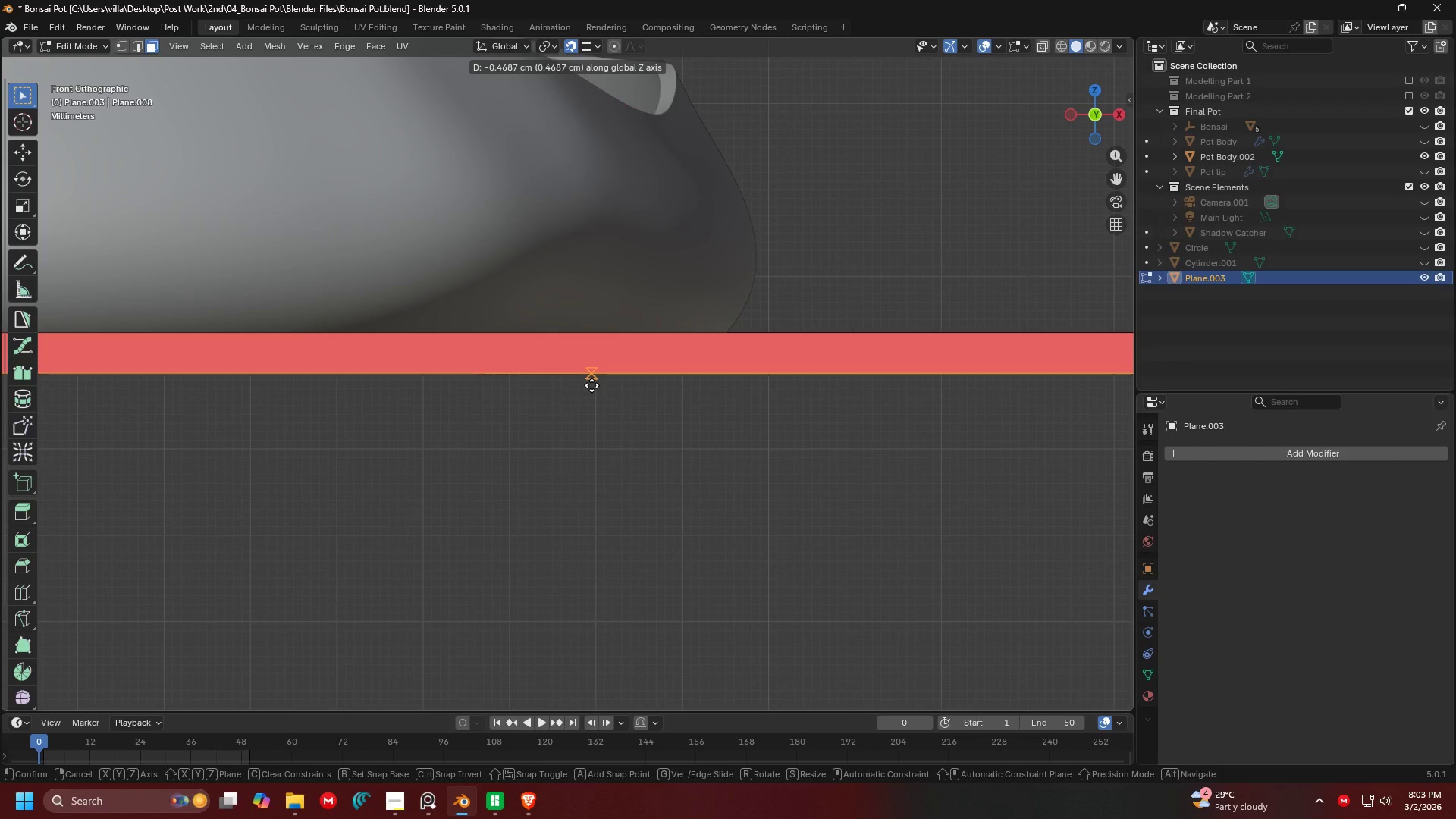 
left_click([592, 385])
 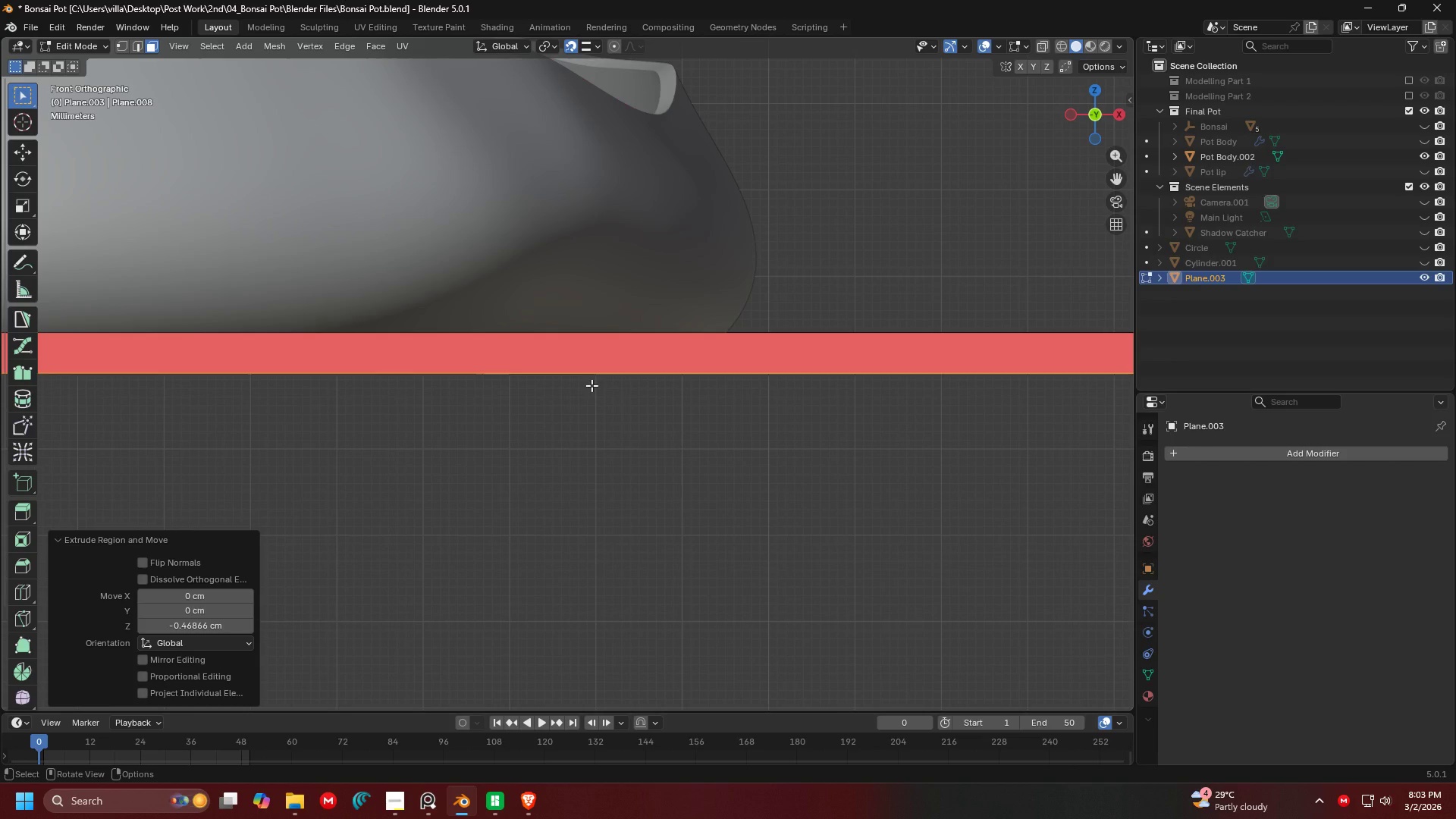 
key(Shift+ShiftLeft)
 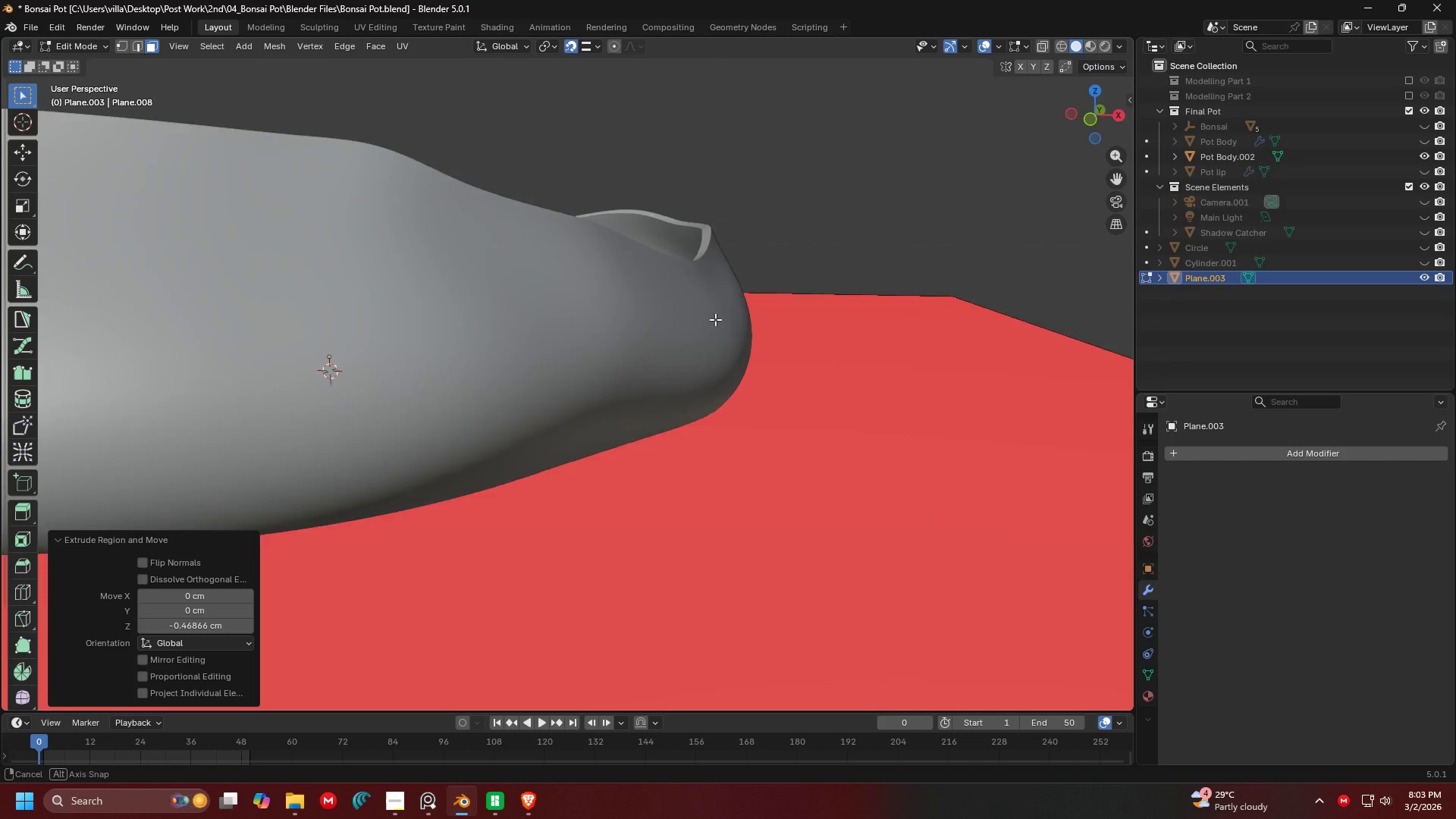 
scroll: coordinate [598, 375], scroll_direction: down, amount: 5.0
 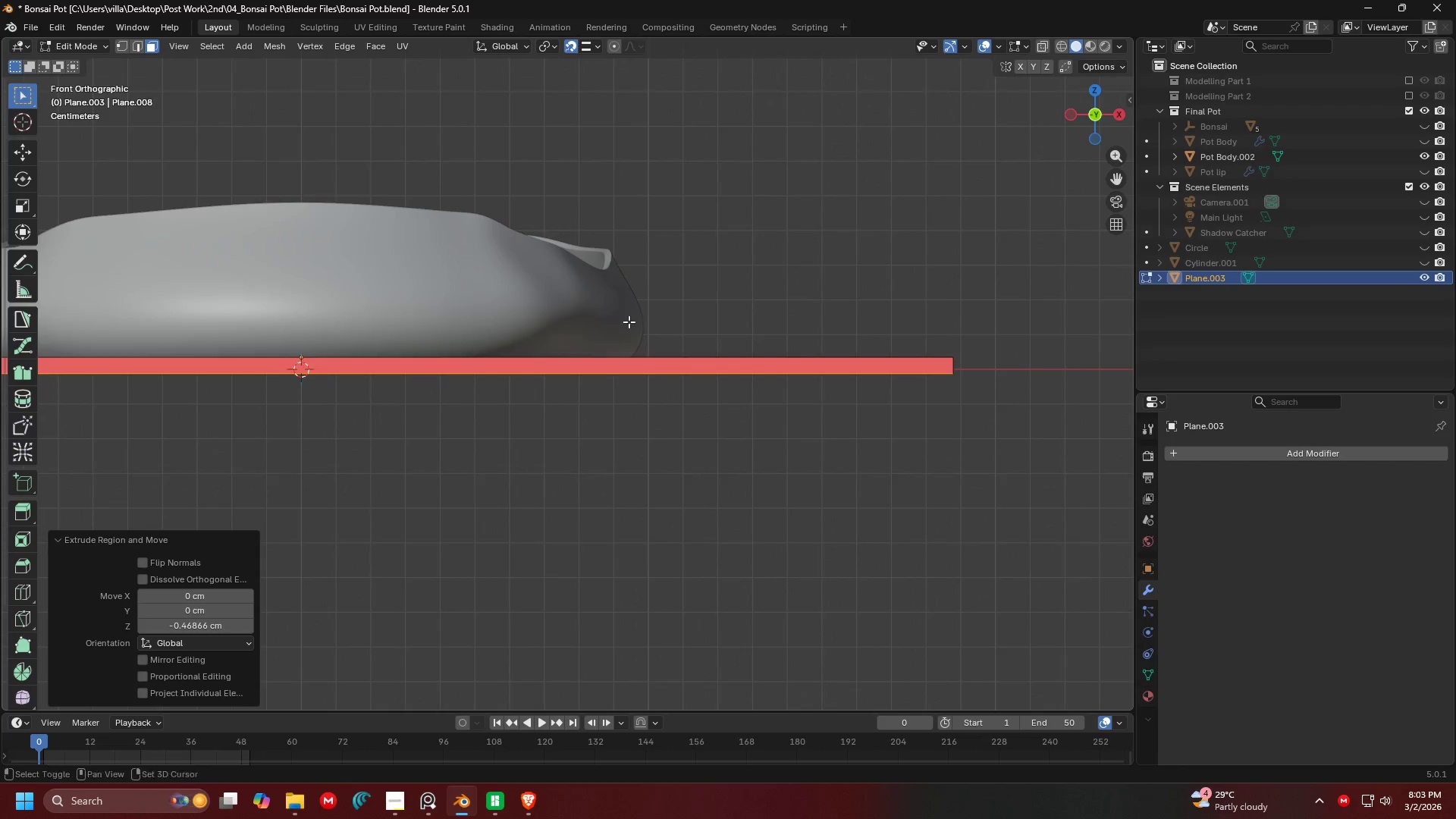 
key(Shift+ShiftLeft)
 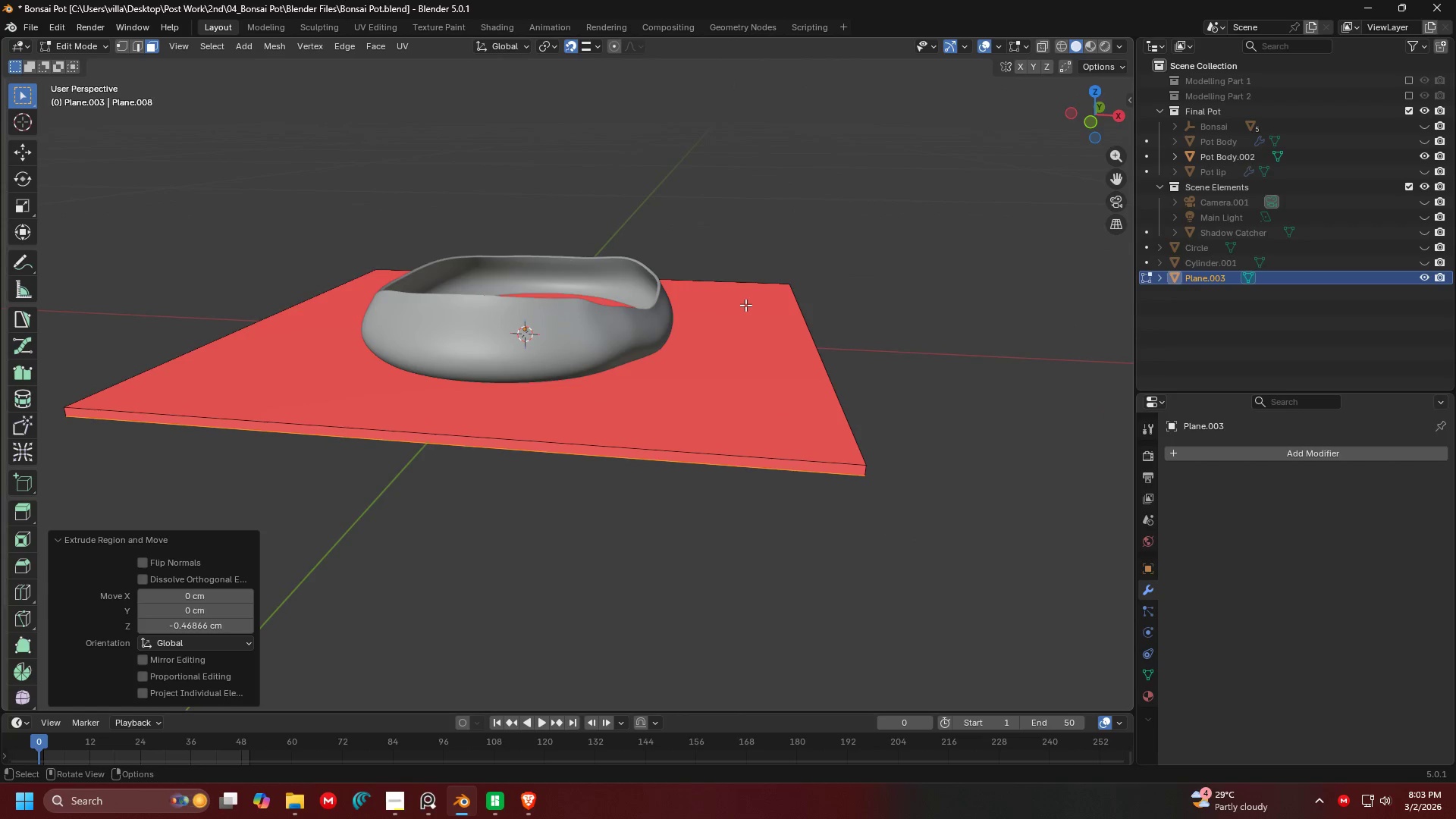 
scroll: coordinate [664, 337], scroll_direction: down, amount: 4.0
 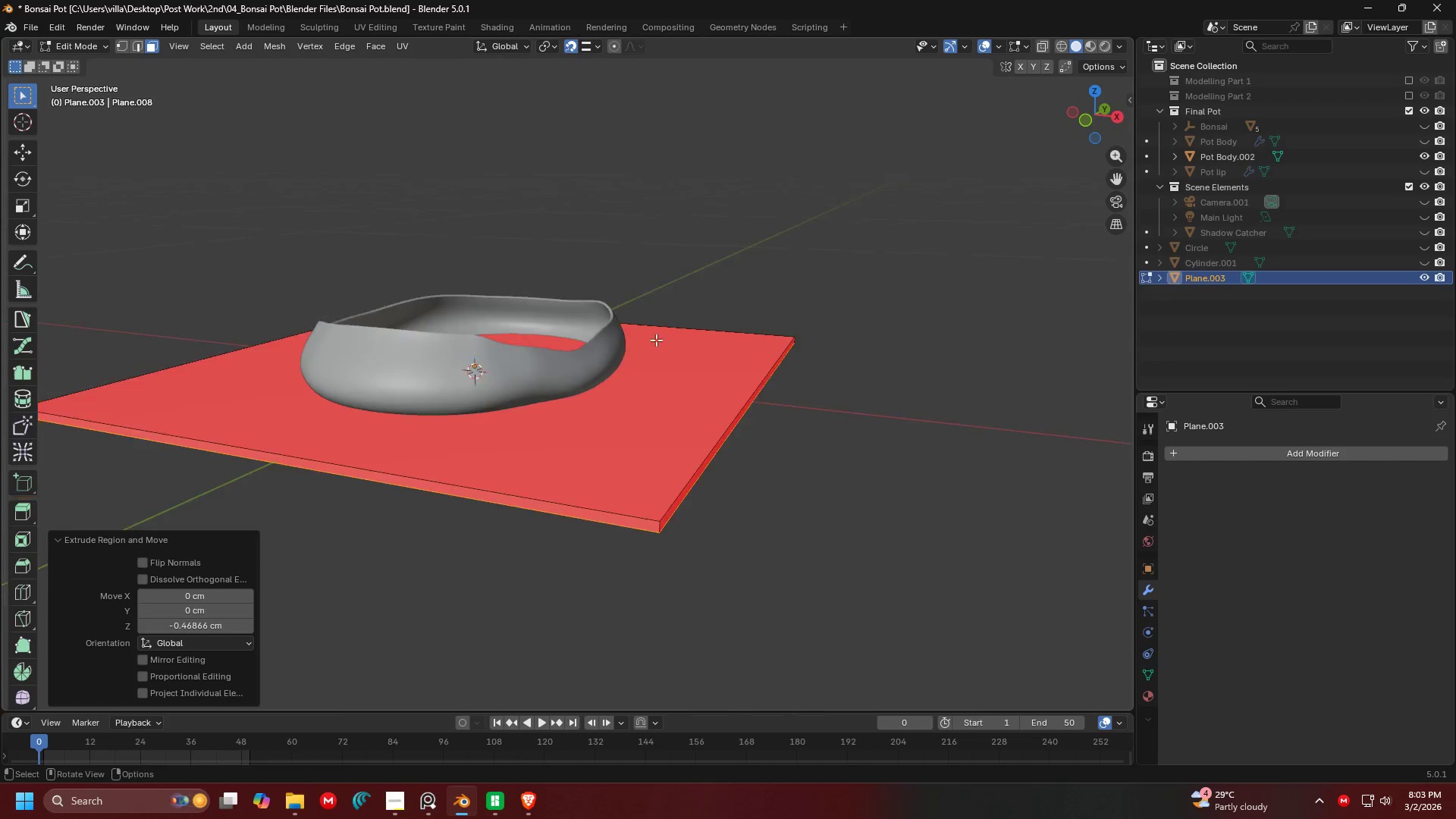 
type(aNm)
 